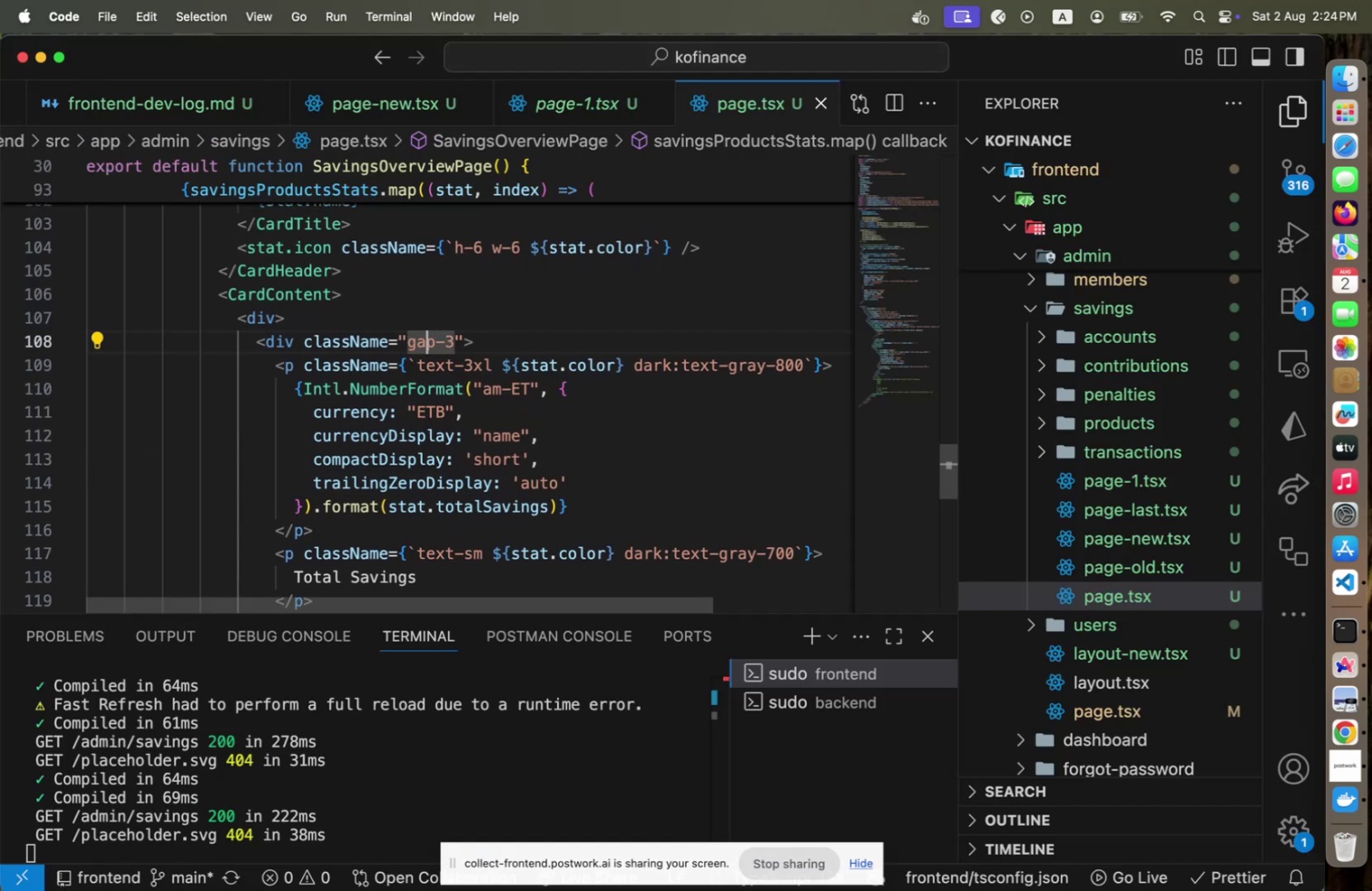 
key(ArrowLeft)
 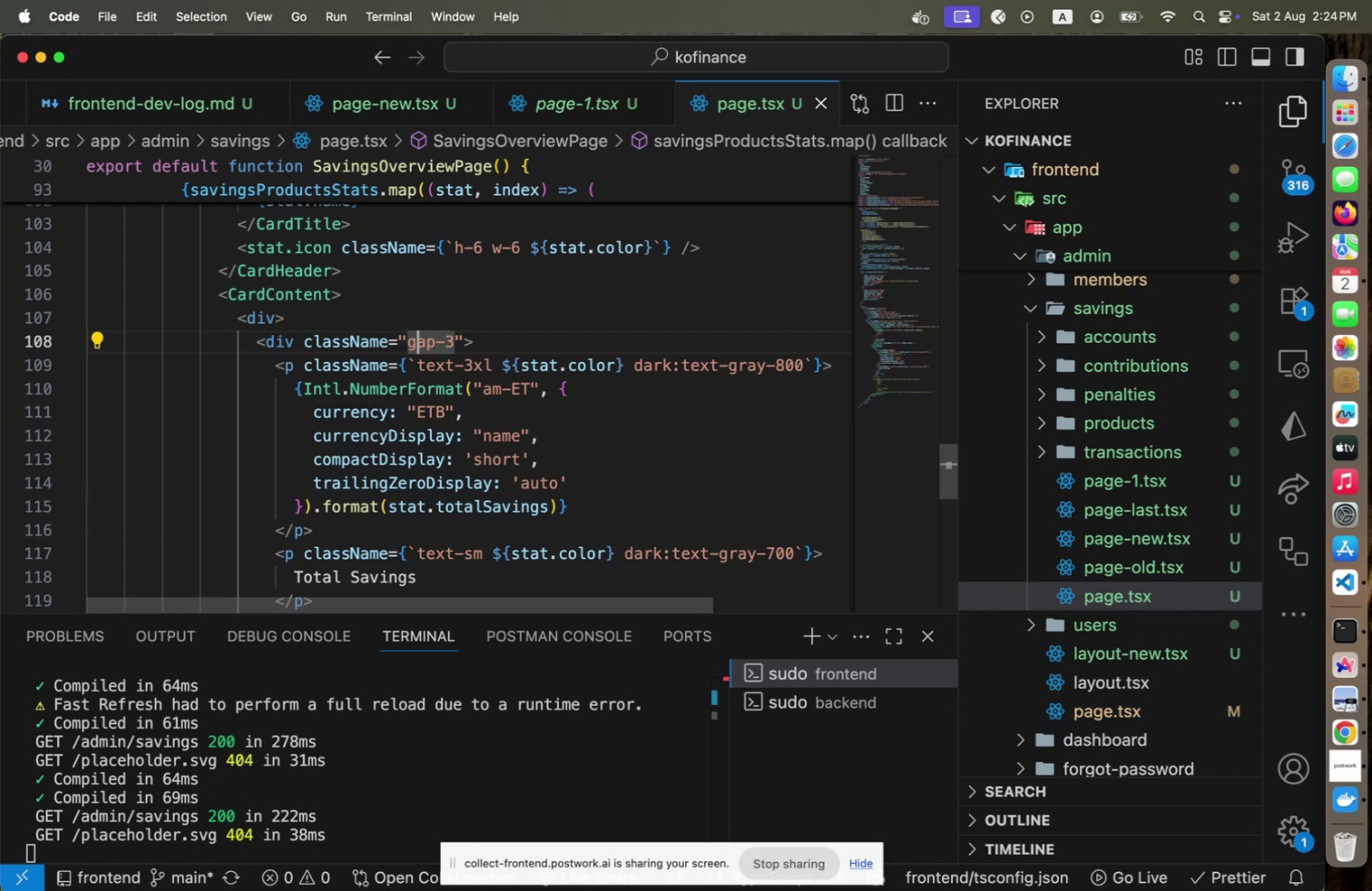 
key(ArrowLeft)
 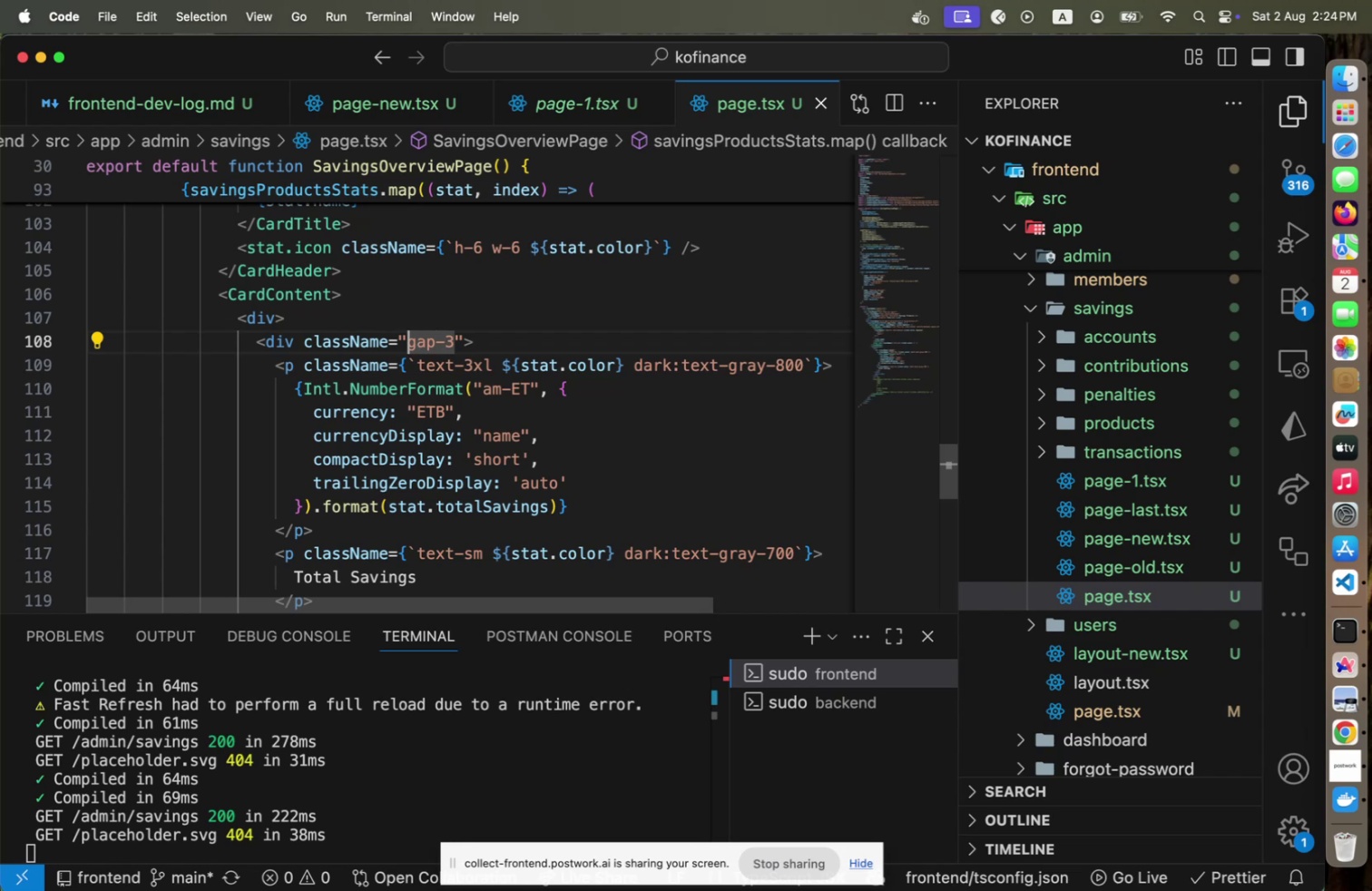 
type(flex flex-col )
 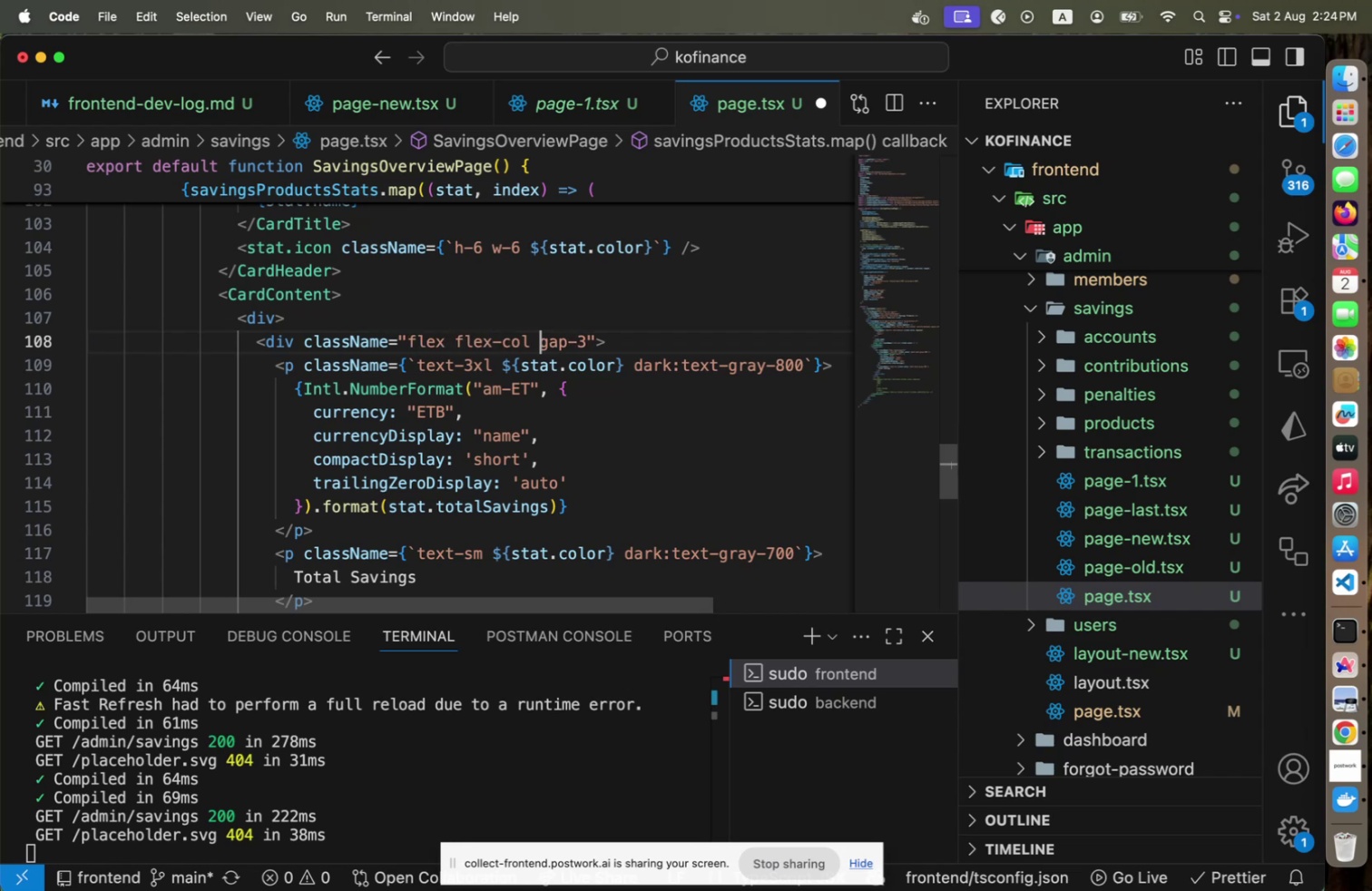 
key(Meta+CommandLeft)
 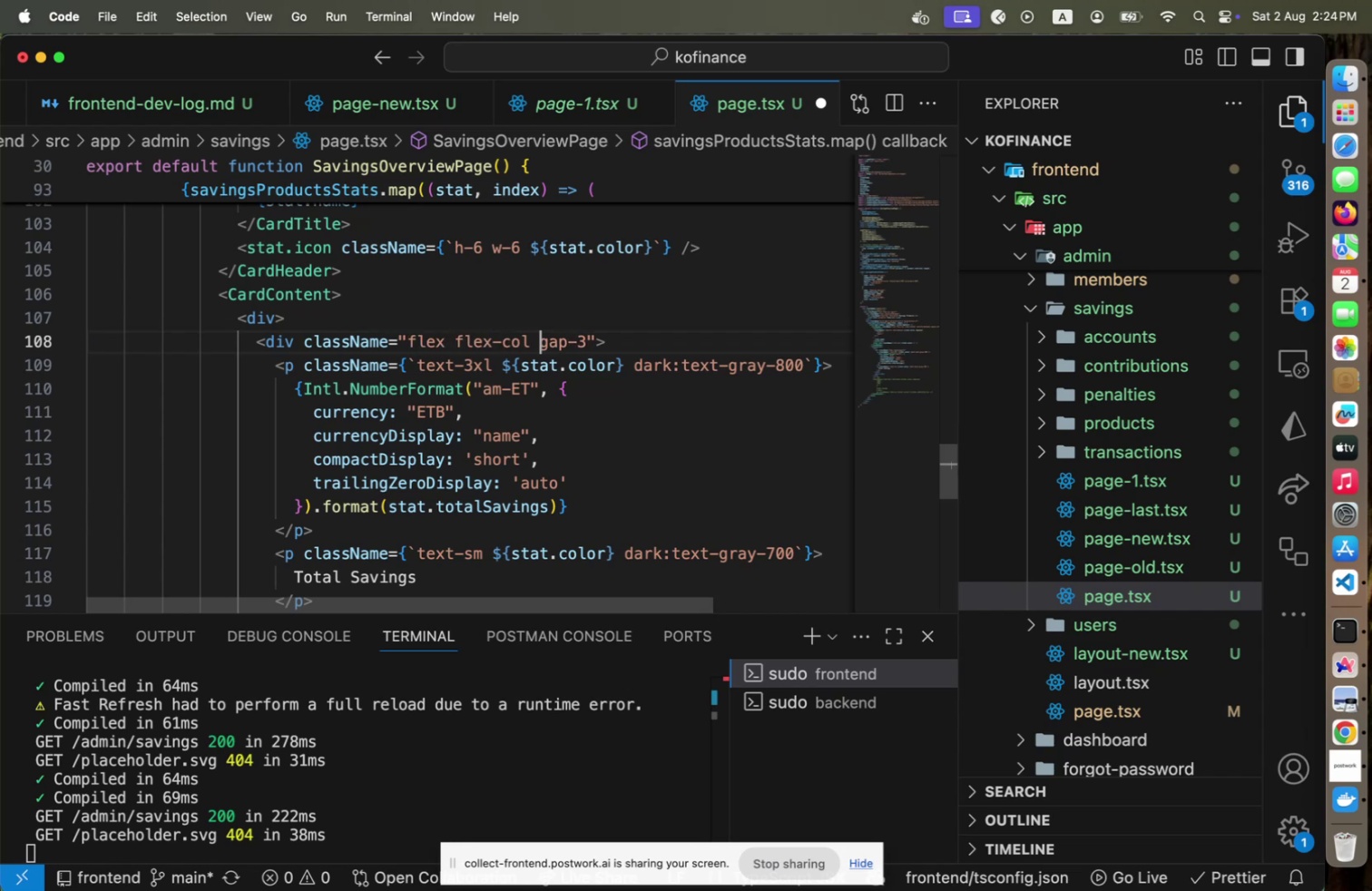 
key(Meta+S)
 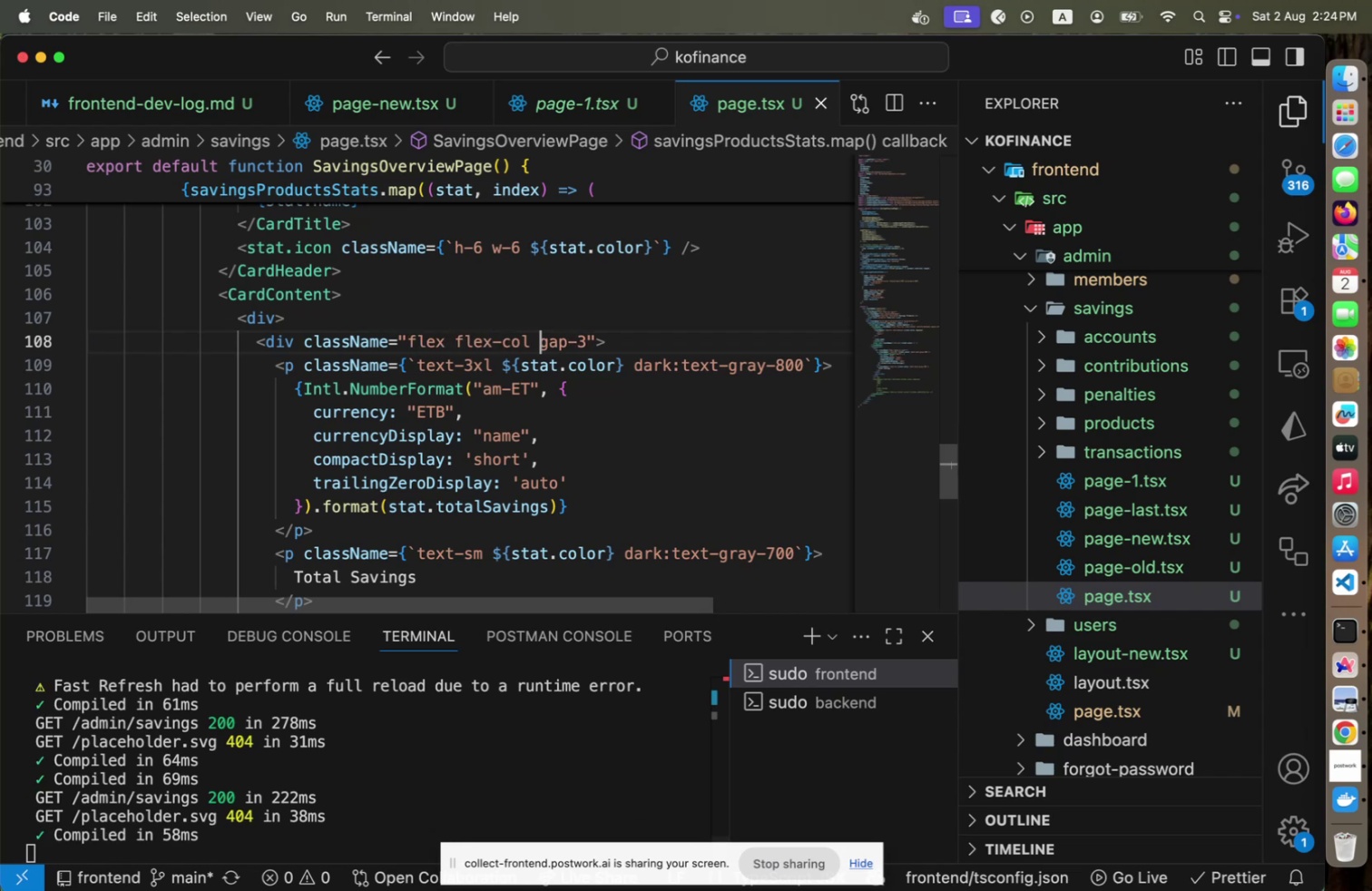 
key(Meta+CommandLeft)
 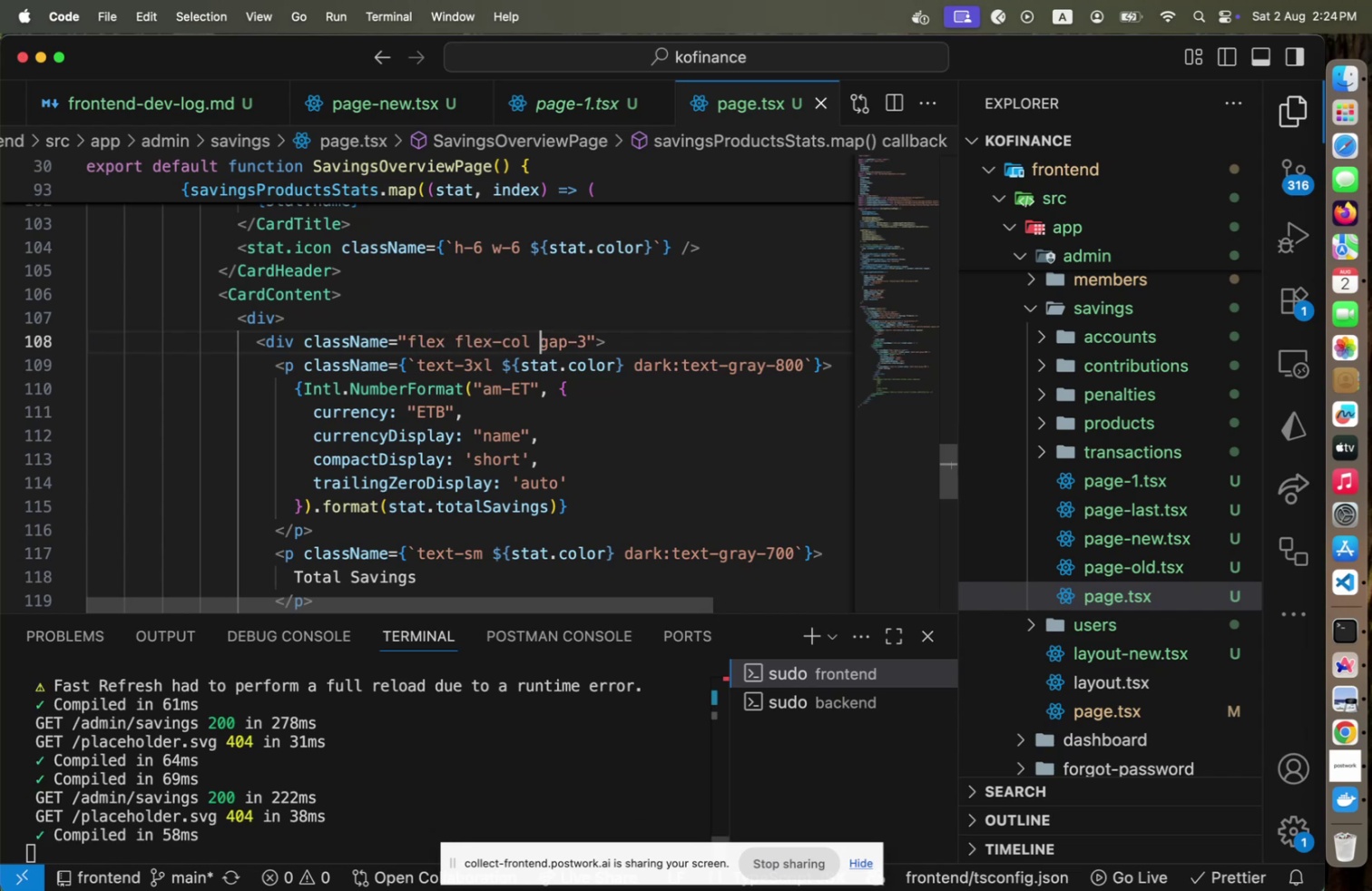 
key(Meta+Tab)
 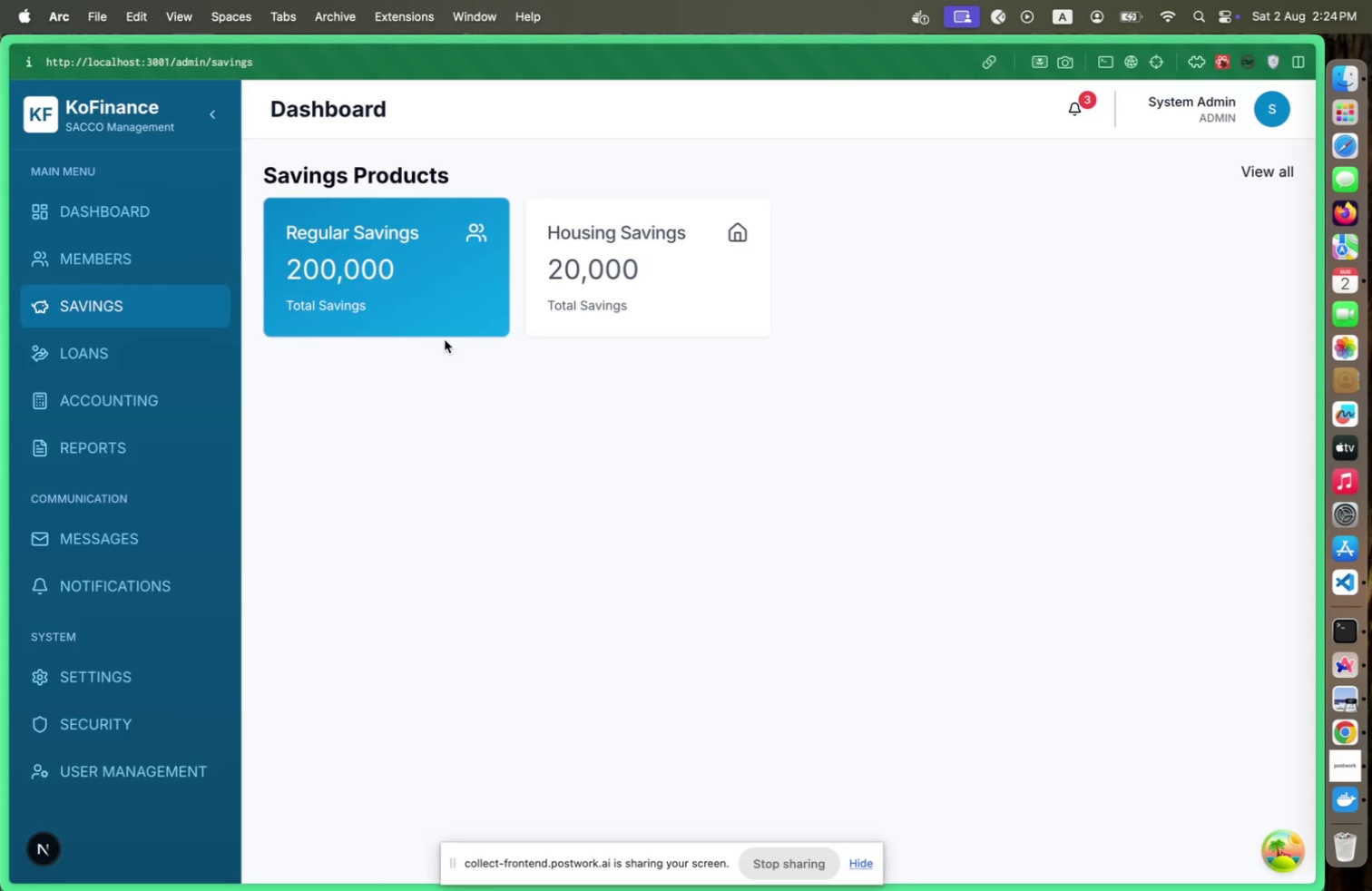 
key(Meta+CommandLeft)
 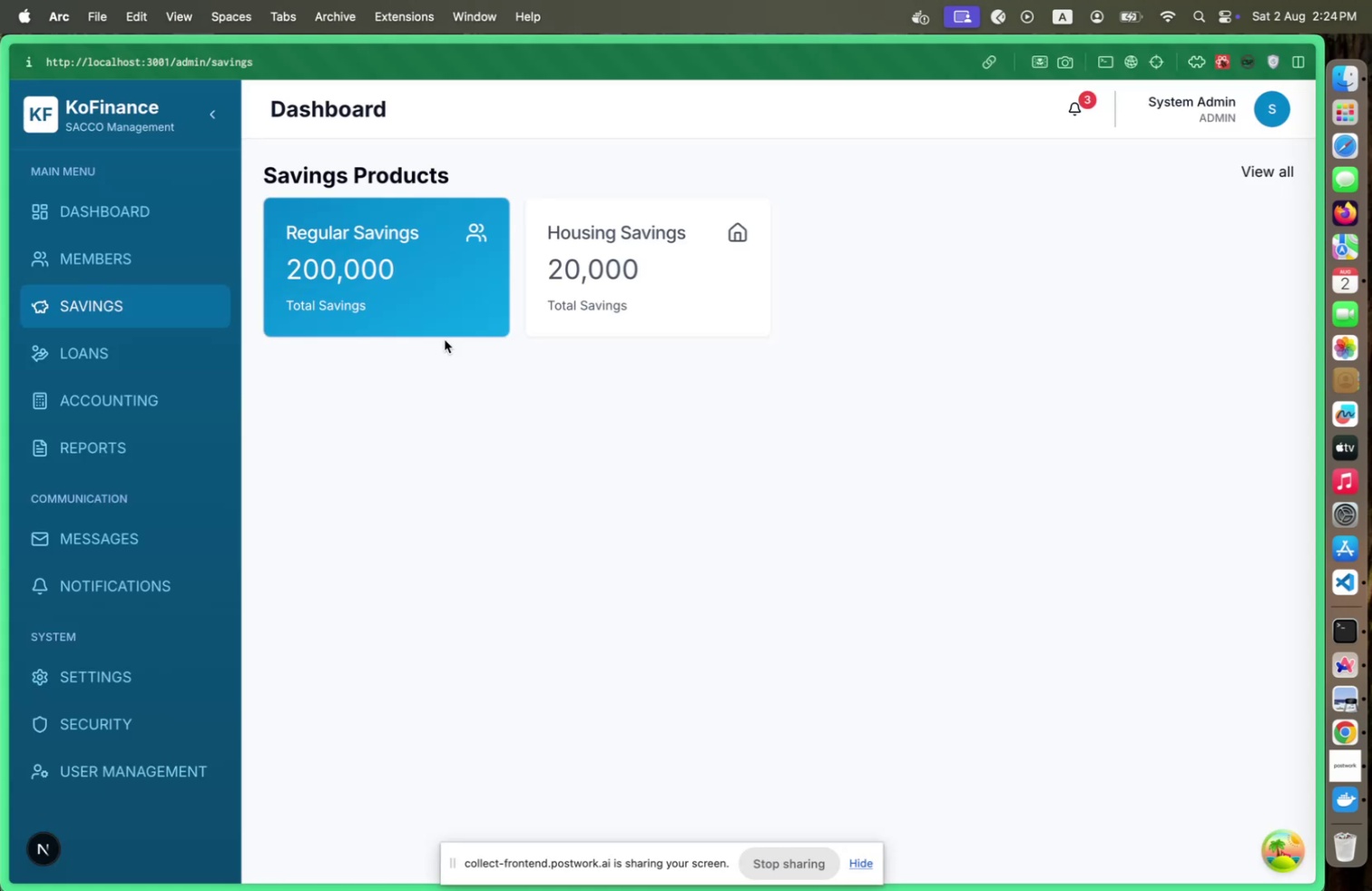 
key(Meta+Tab)
 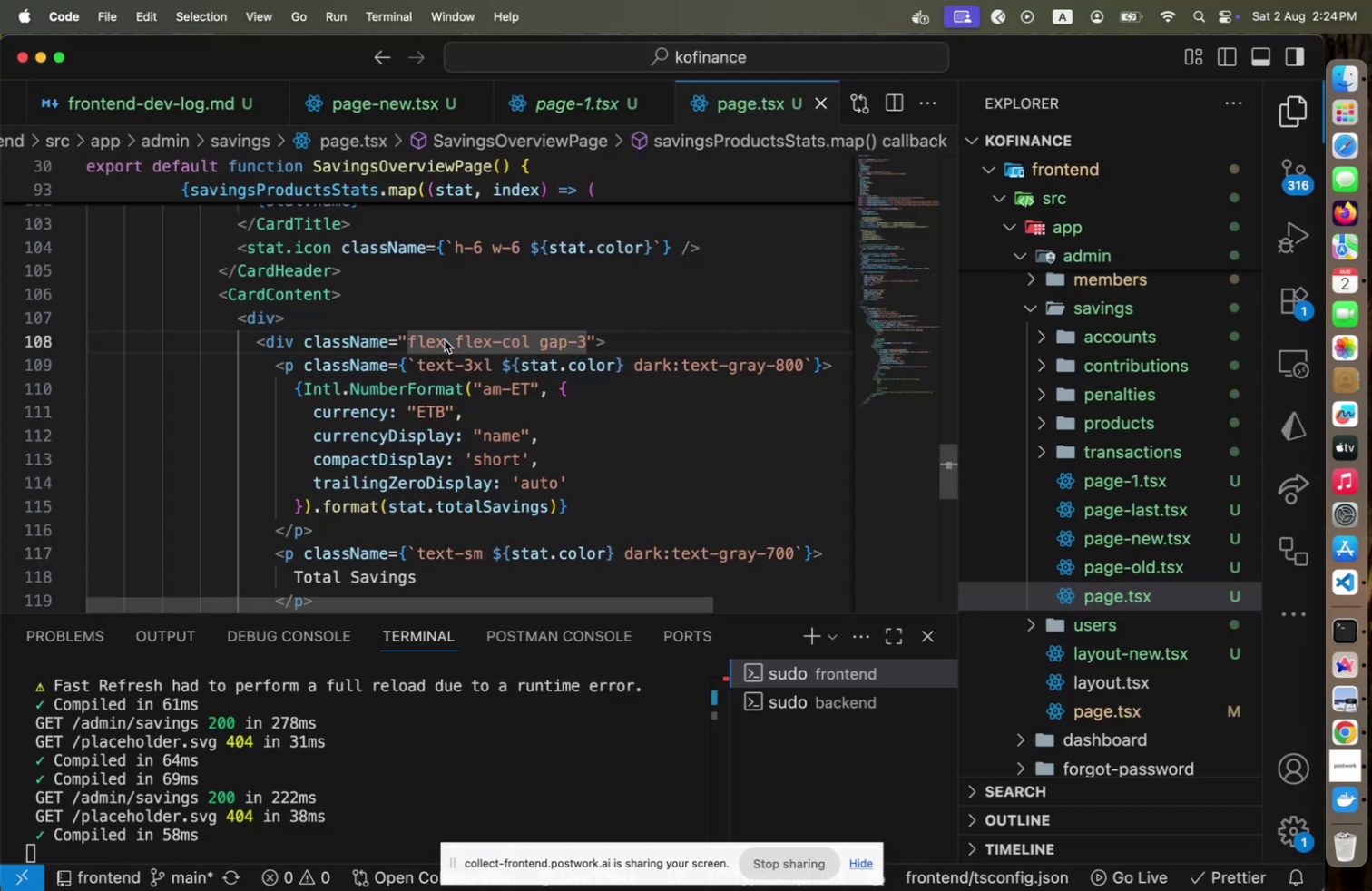 
key(ArrowRight)
 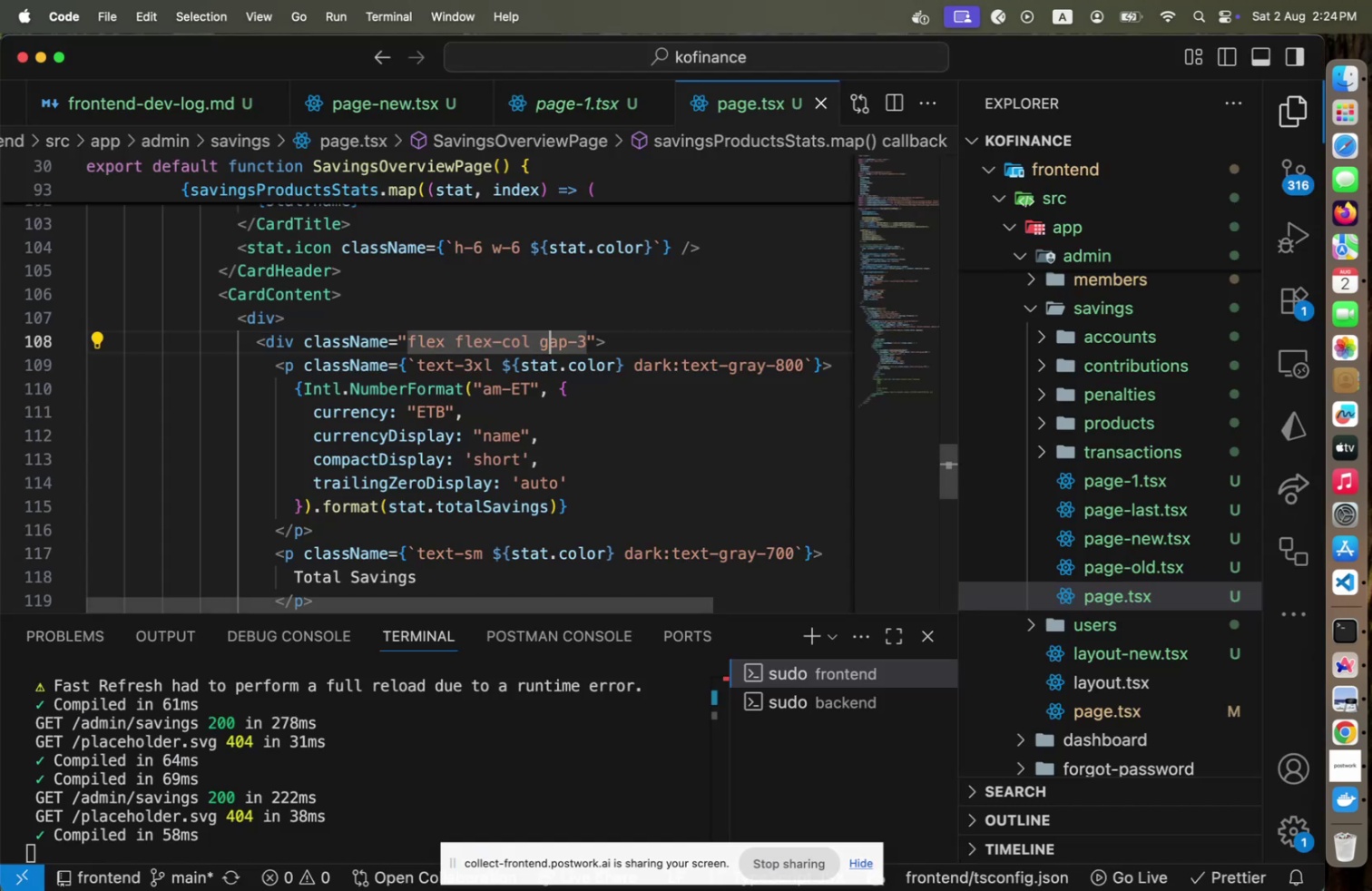 
key(ArrowRight)
 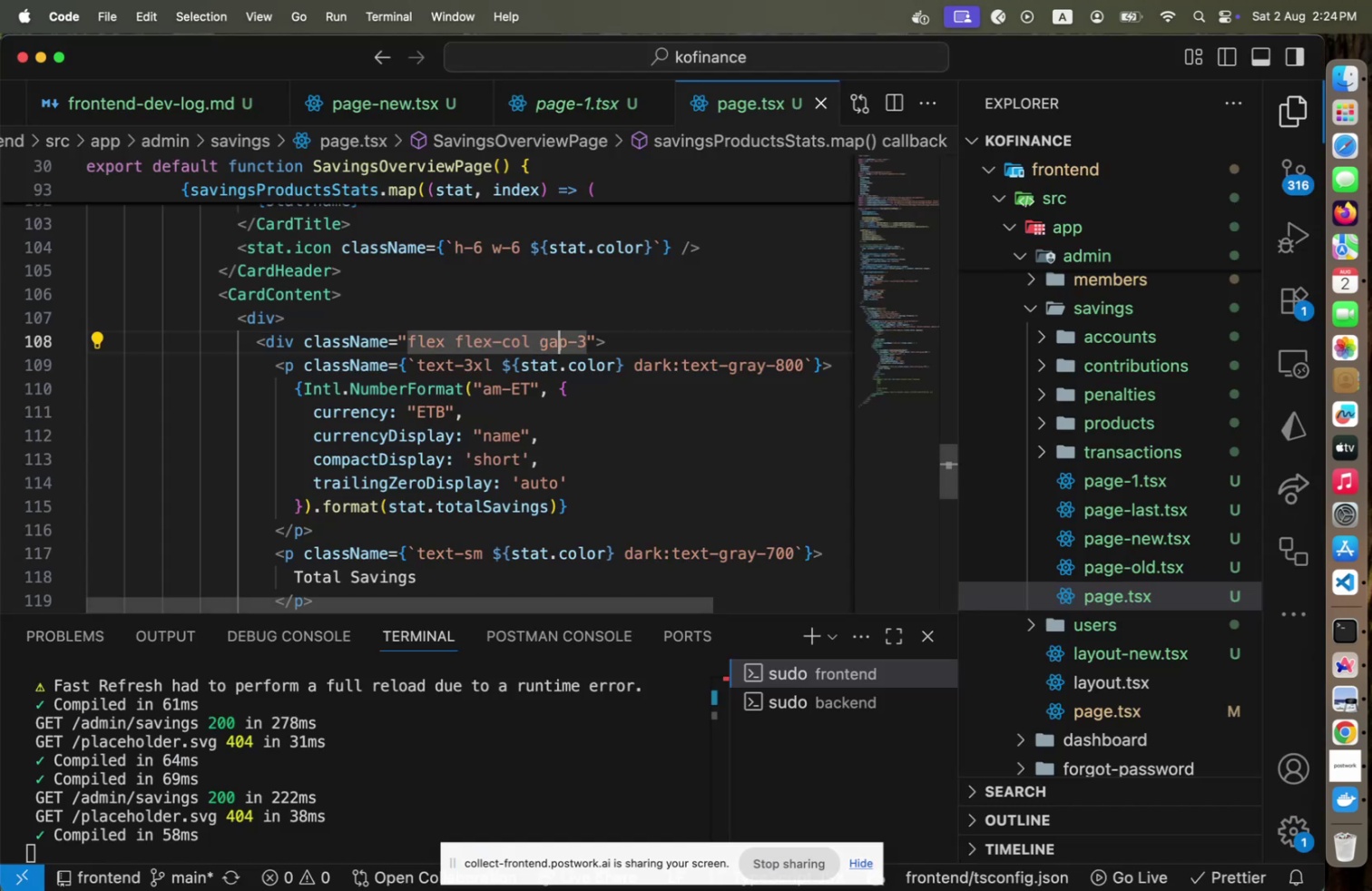 
key(ArrowRight)
 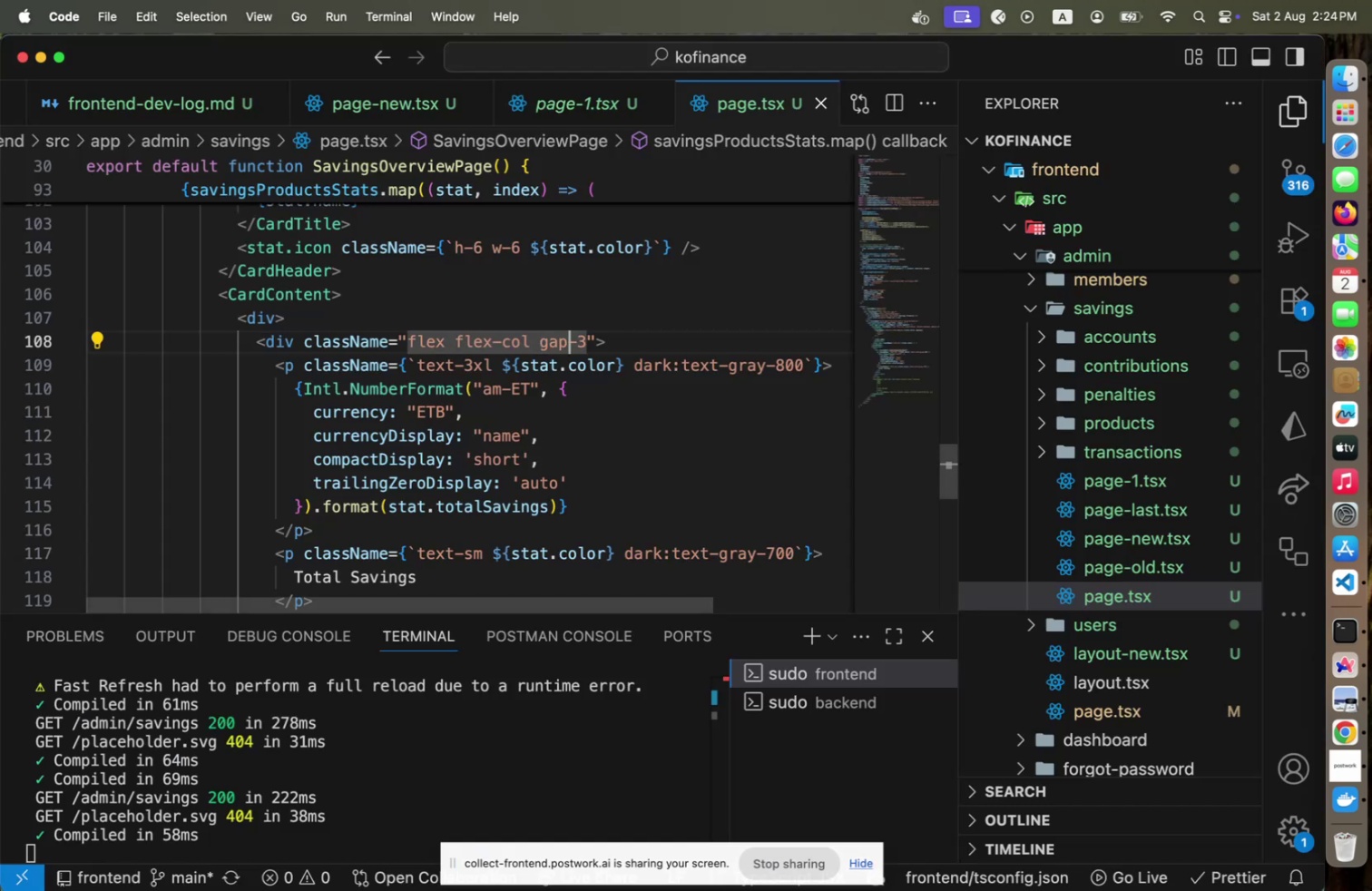 
key(ArrowRight)
 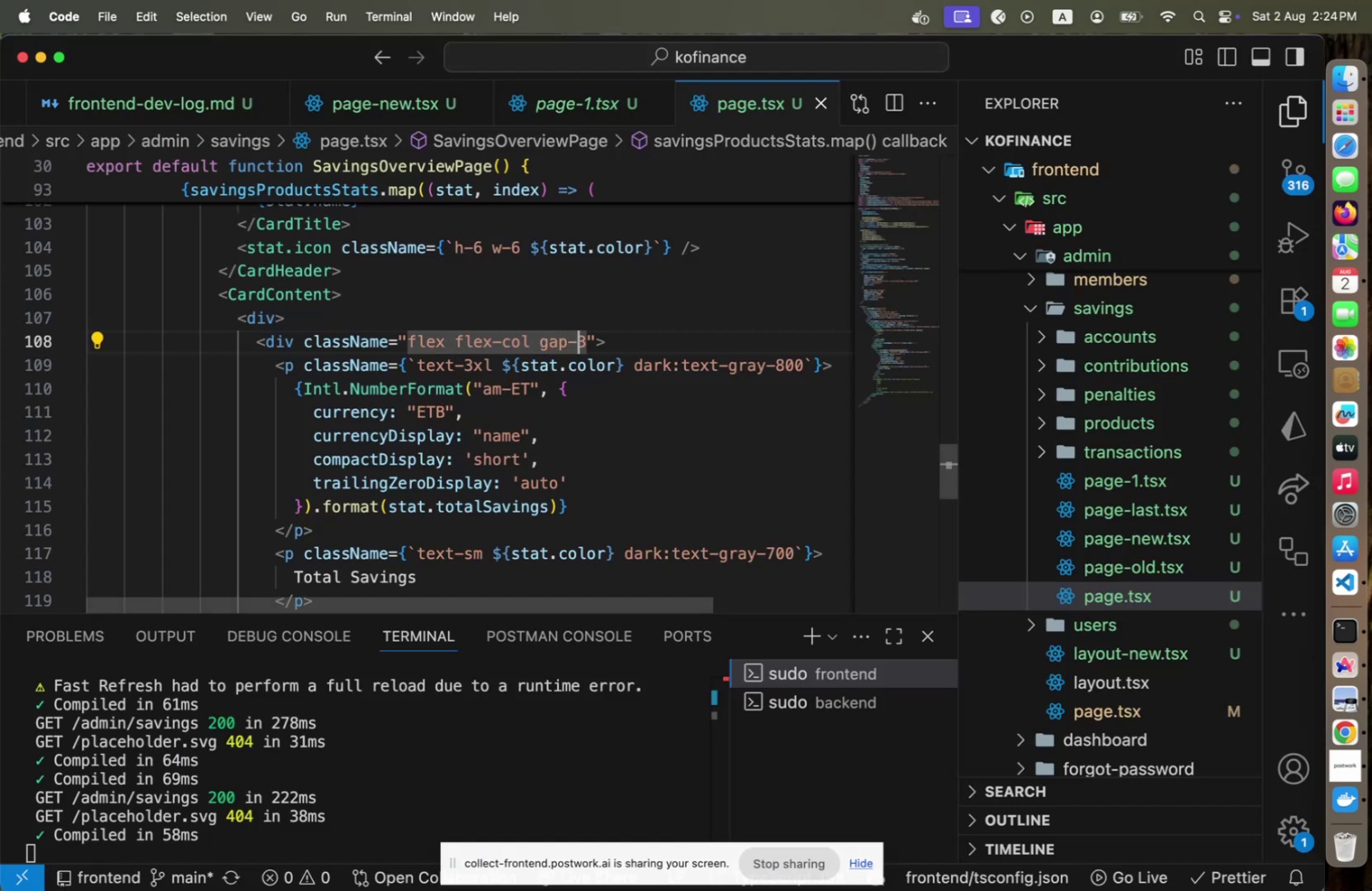 
key(Shift+ShiftLeft)
 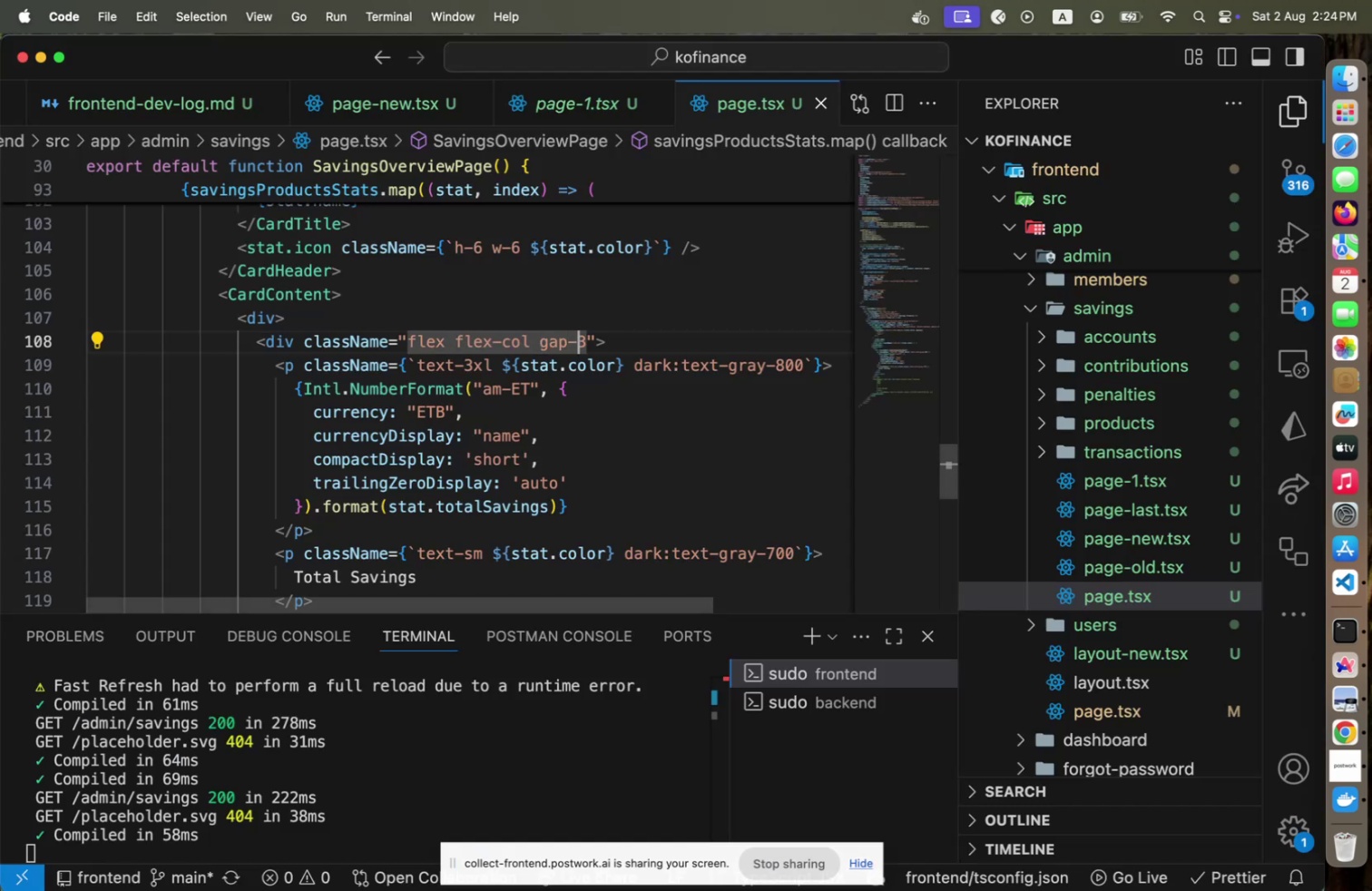 
key(Shift+ArrowRight)
 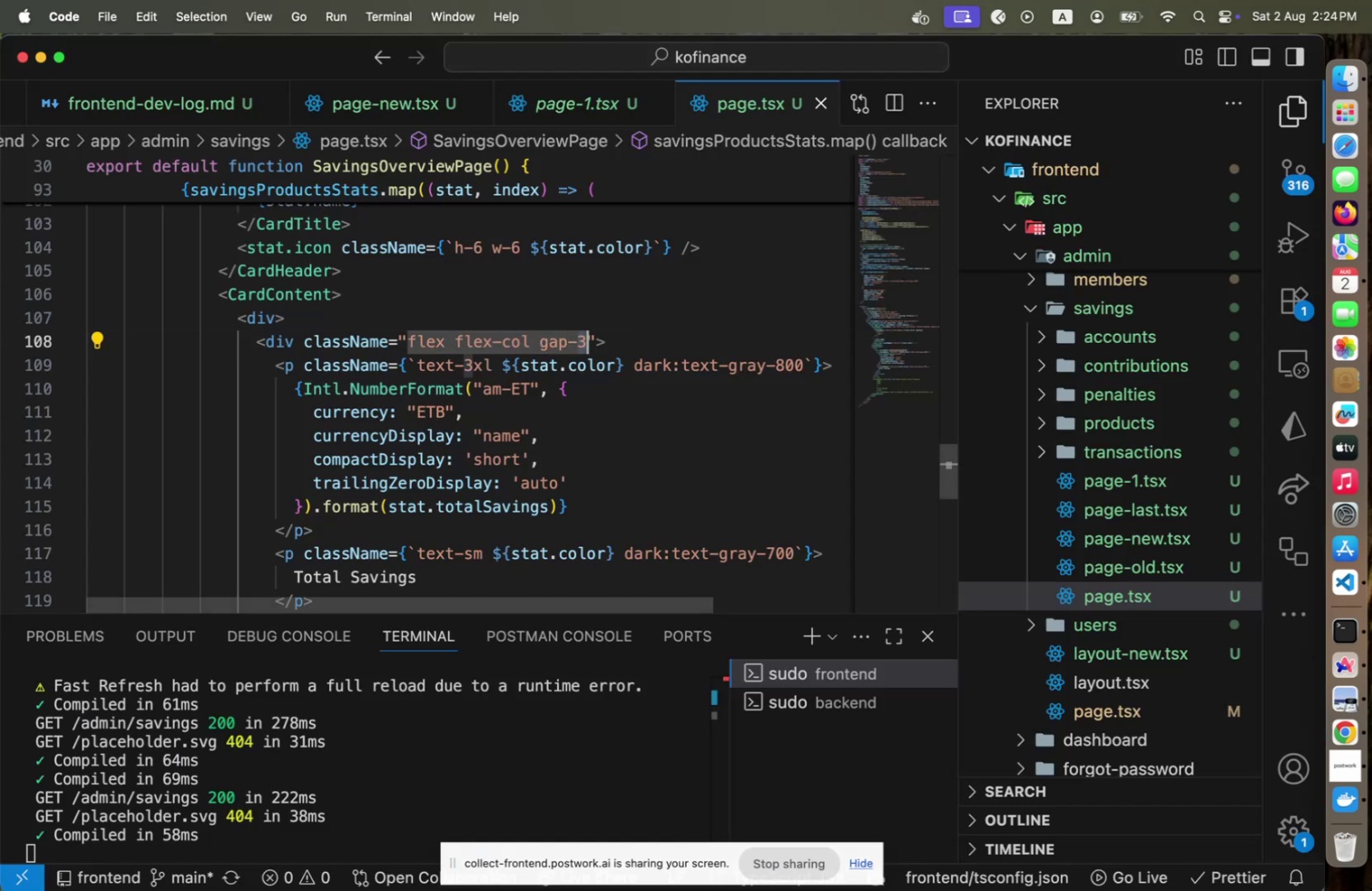 
key(2)
 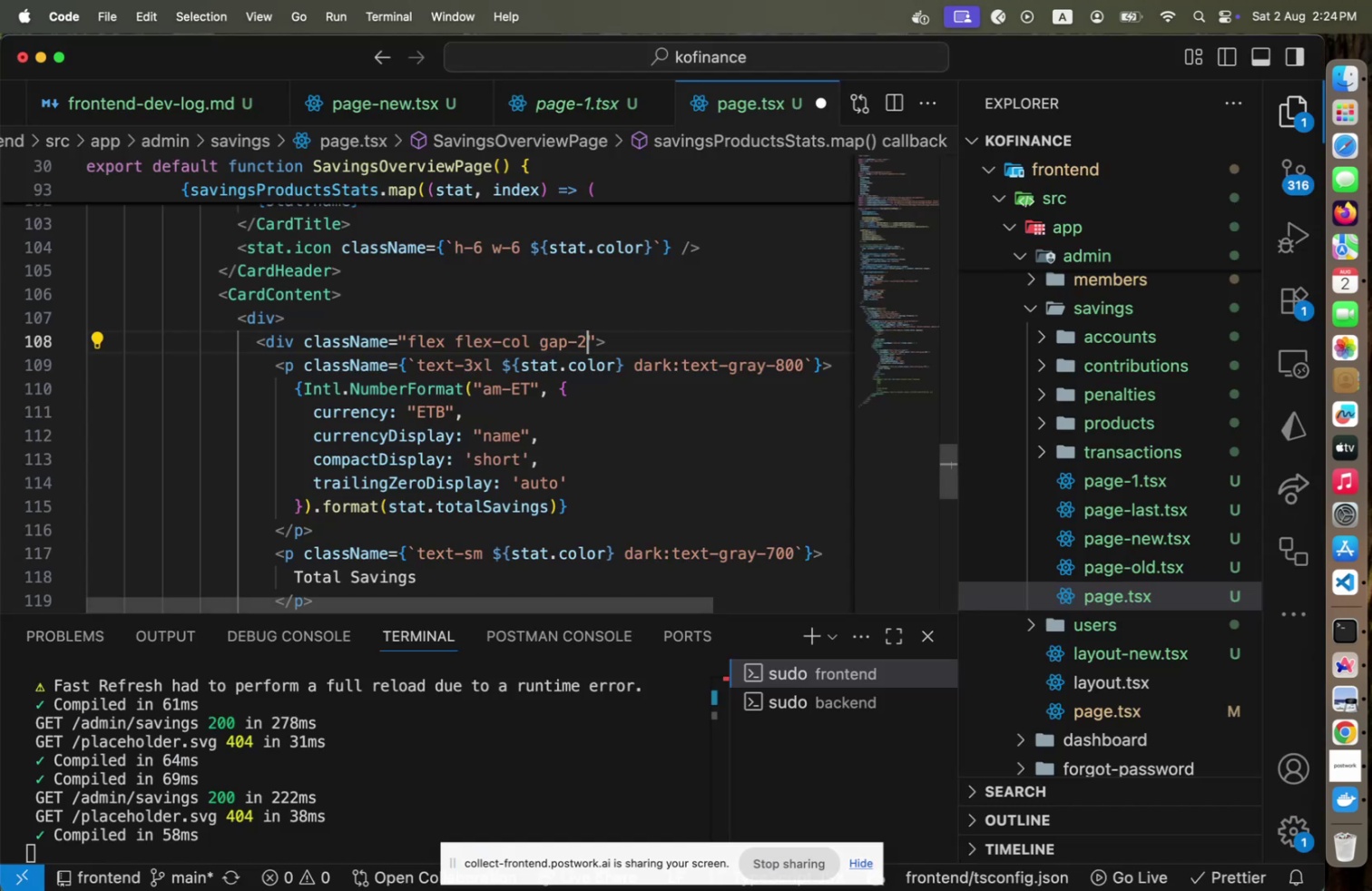 
key(Meta+CommandLeft)
 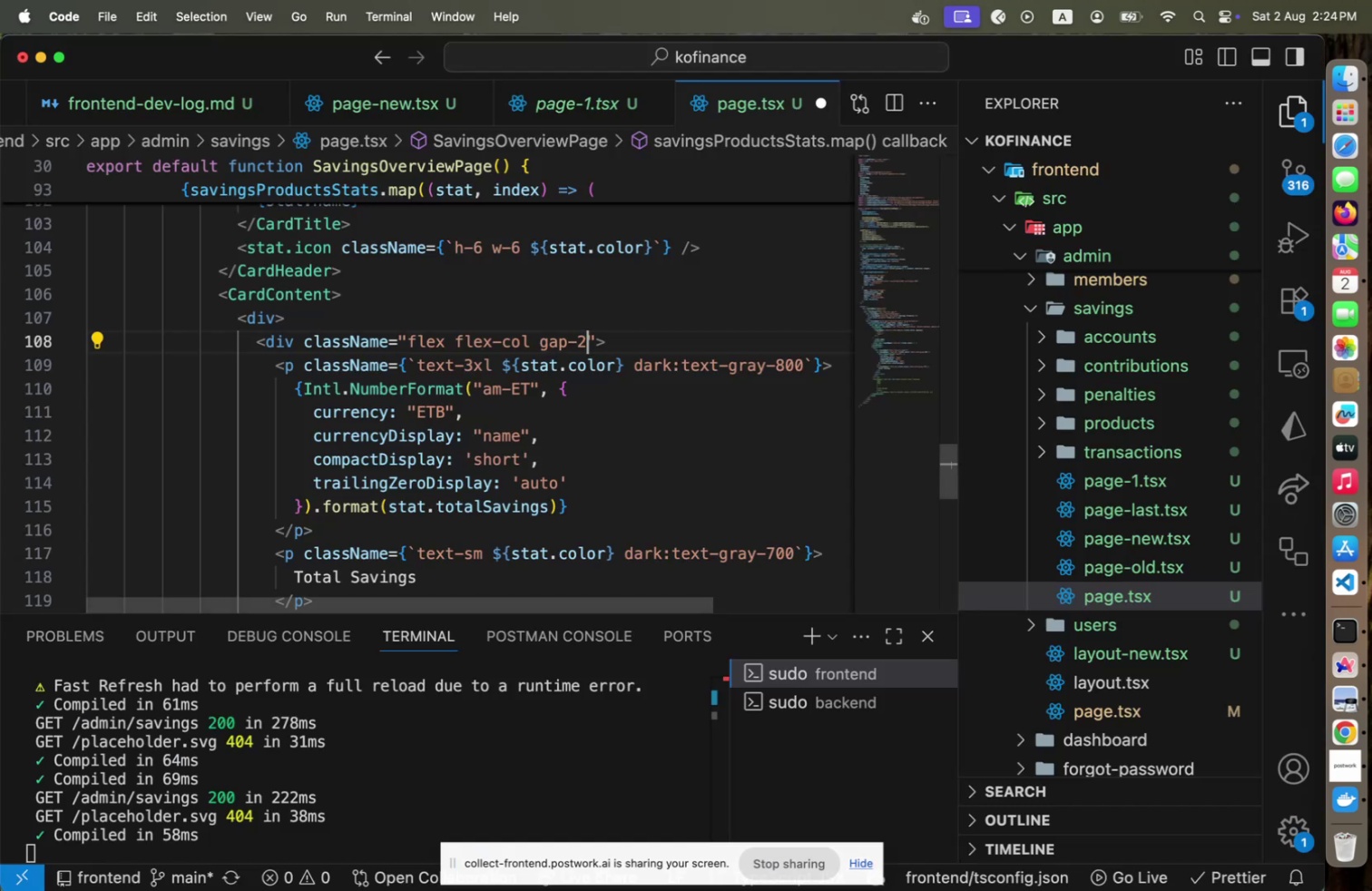 
key(Meta+S)
 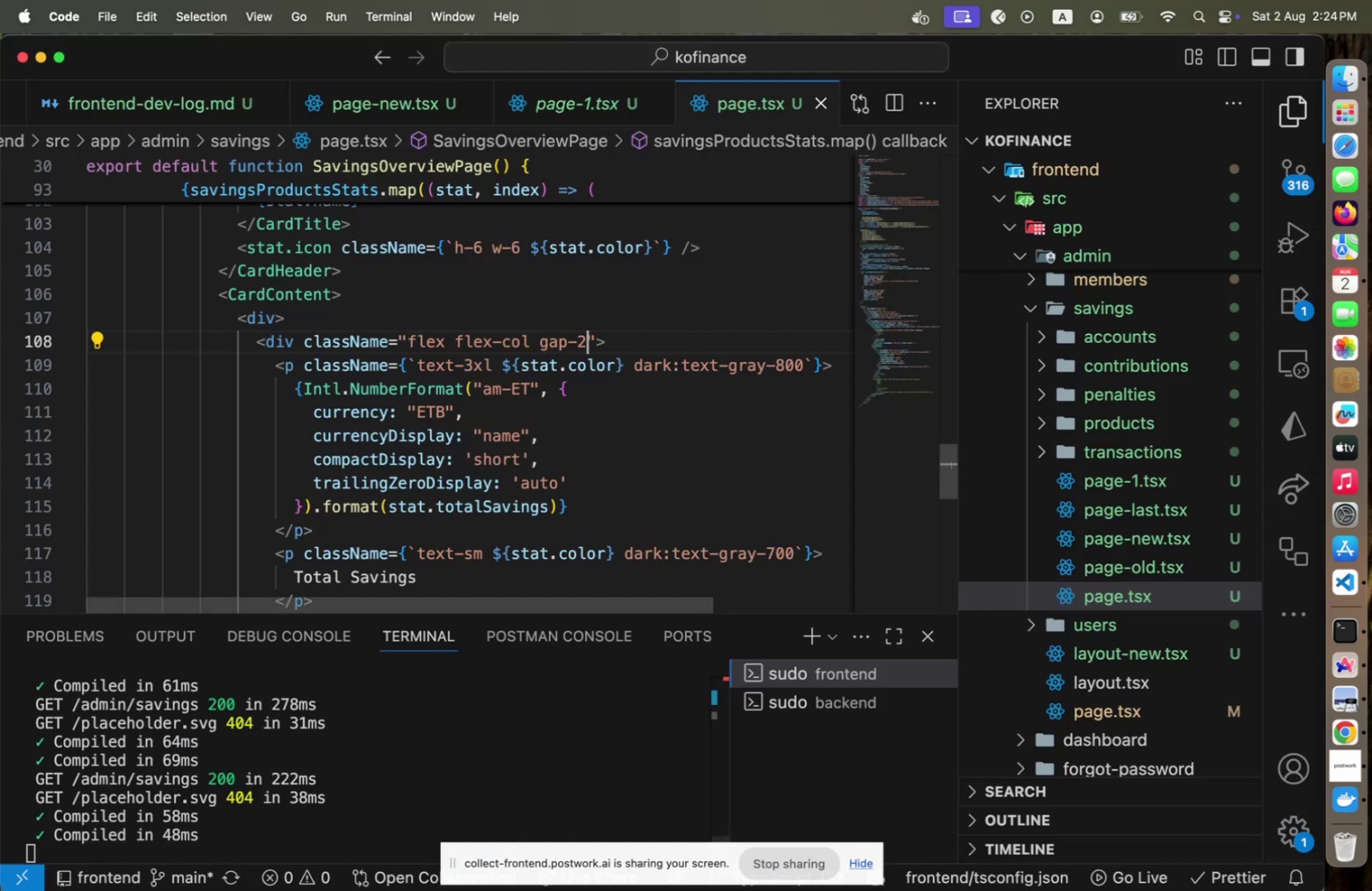 
key(Meta+CommandLeft)
 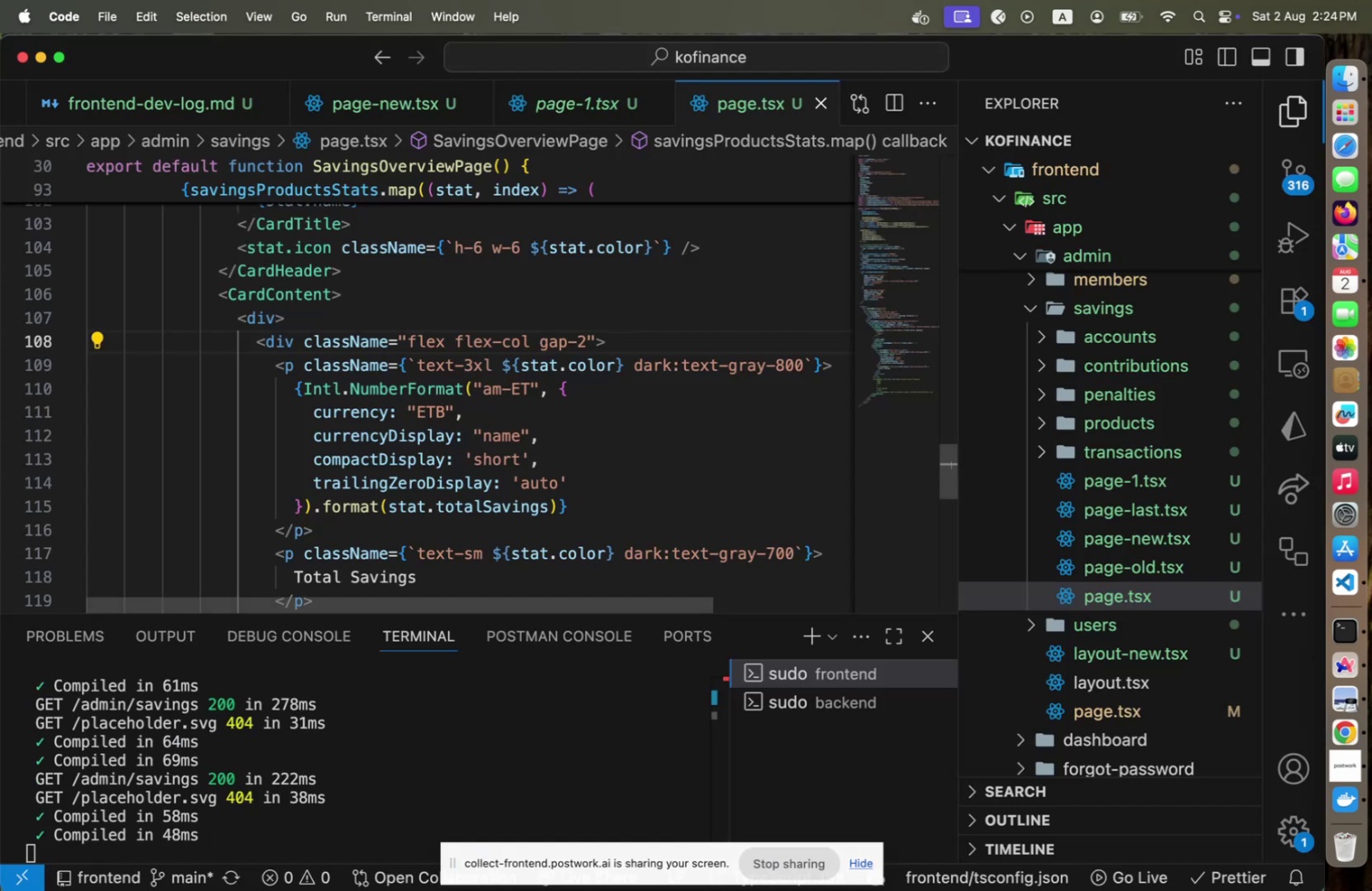 
key(Meta+Tab)
 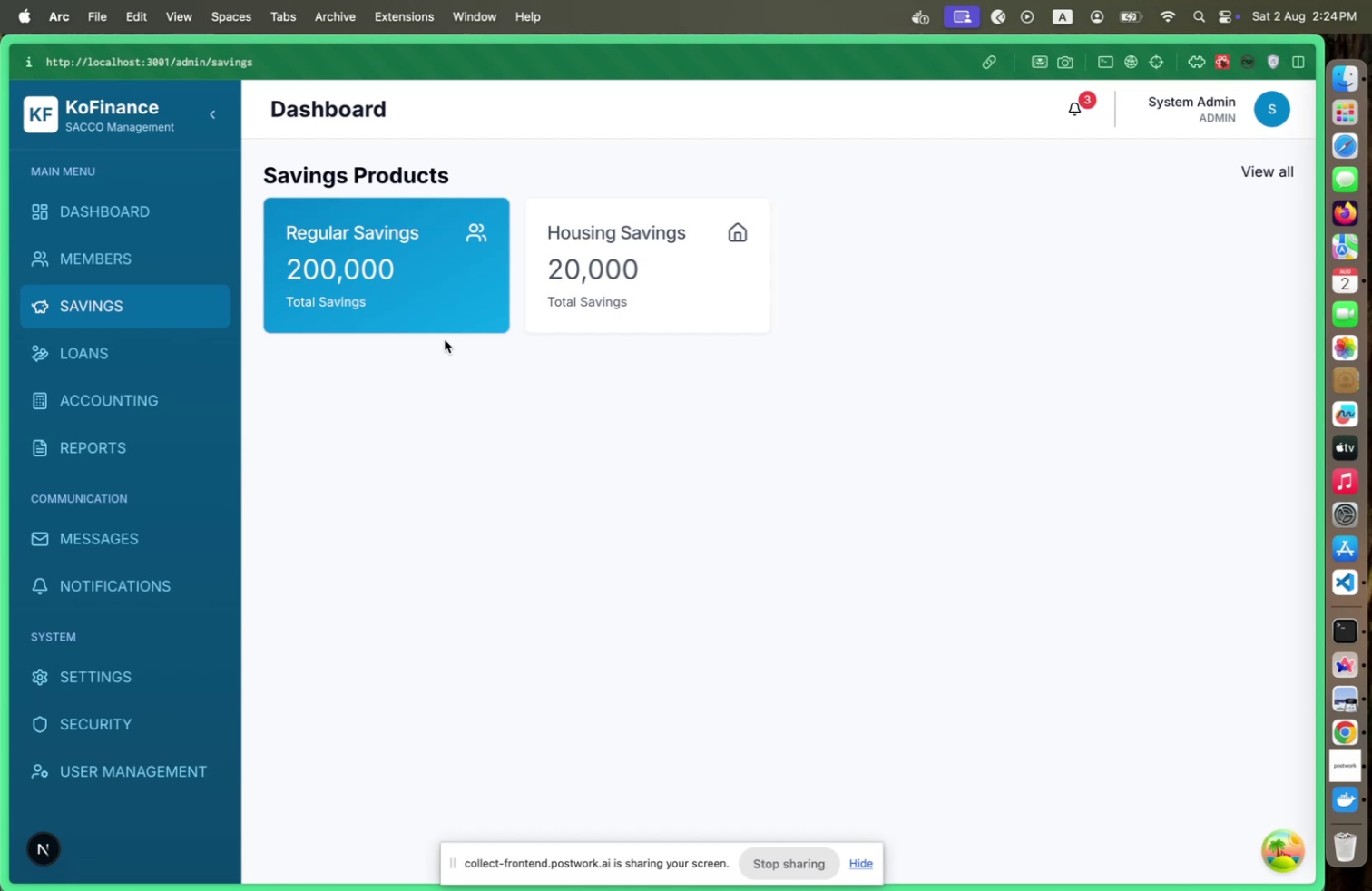 
key(Meta+CommandLeft)
 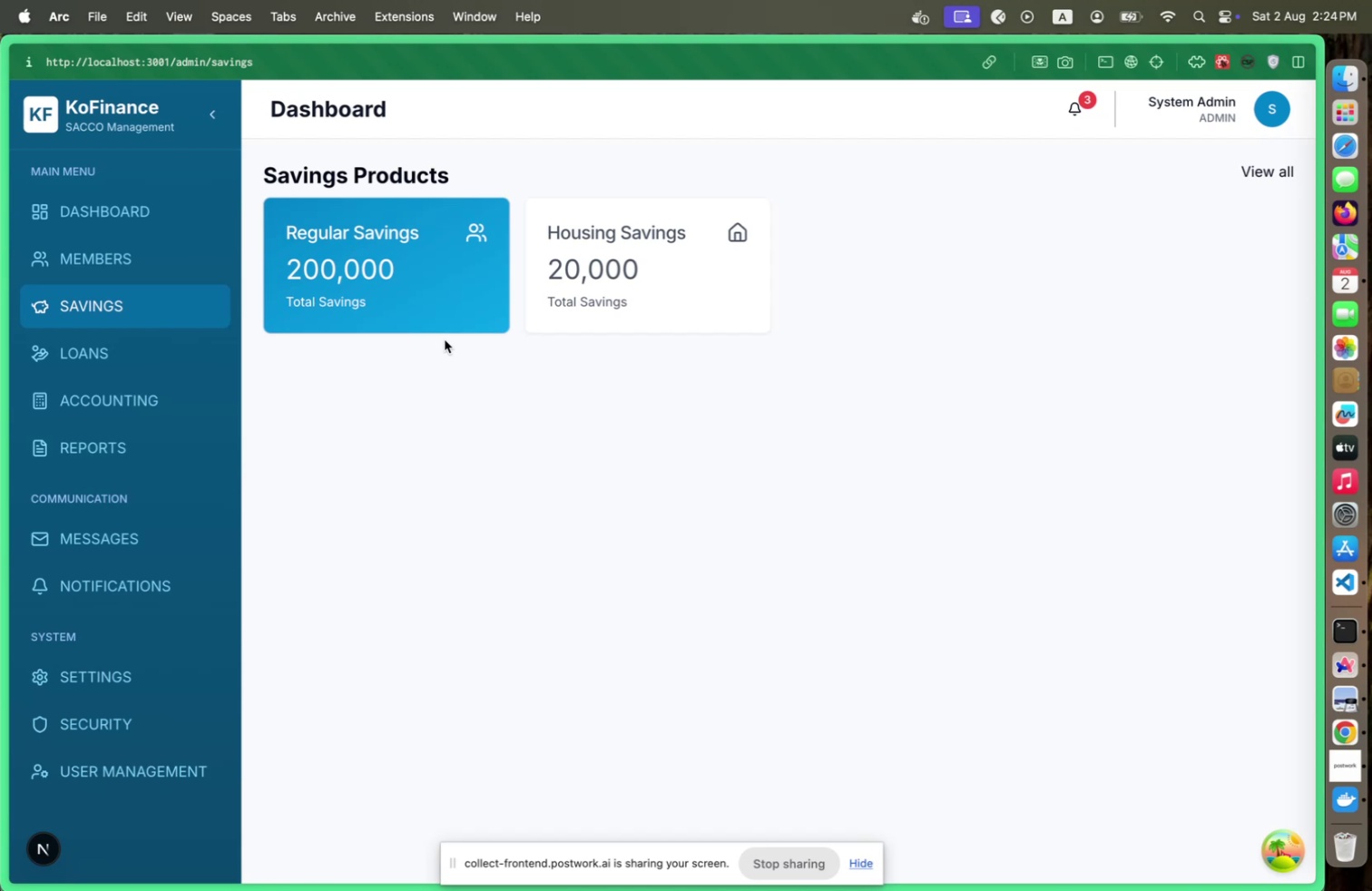 
key(Meta+Tab)
 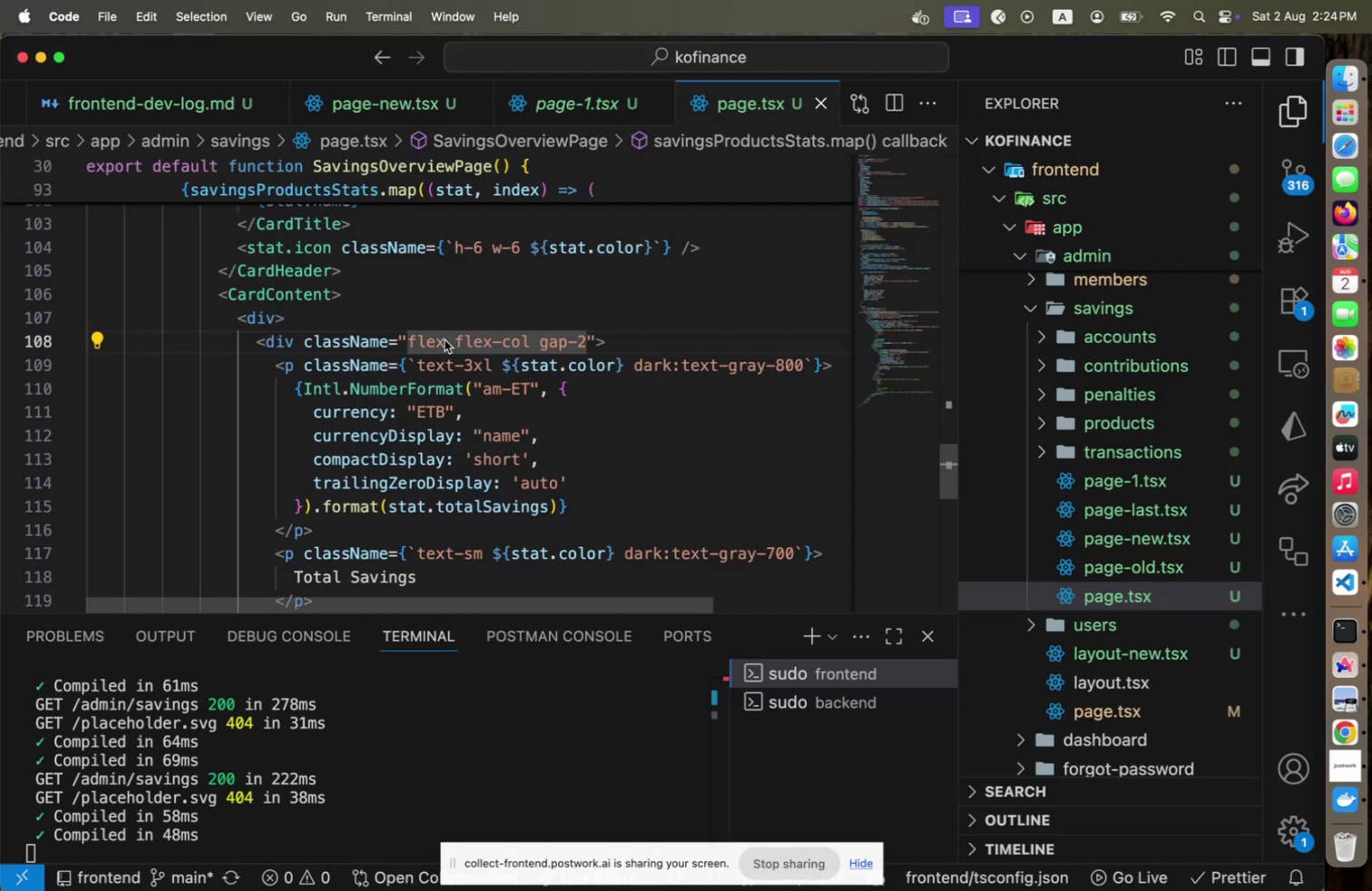 
key(Shift+ArrowLeft)
 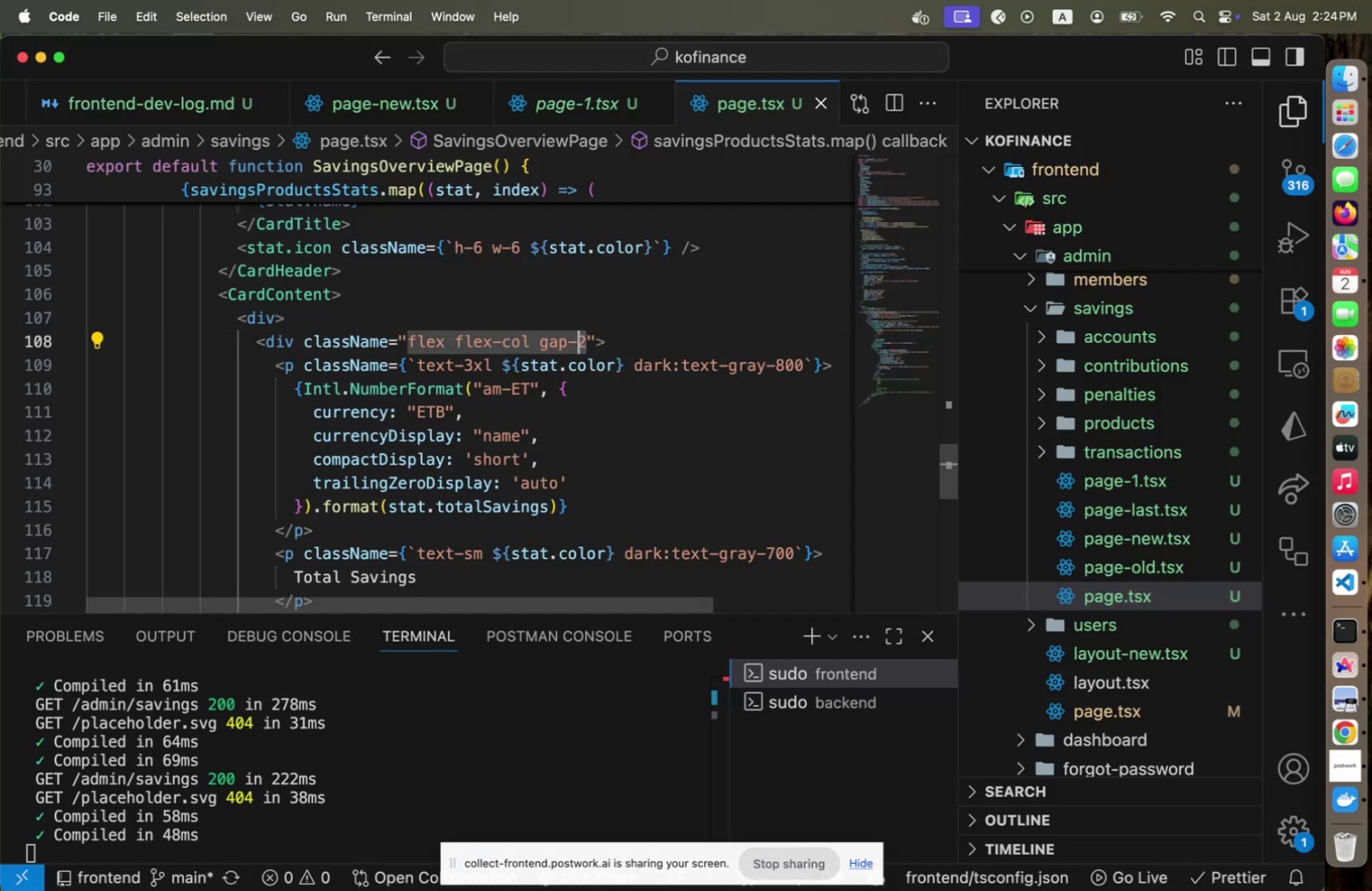 
key(Shift+ArrowLeft)
 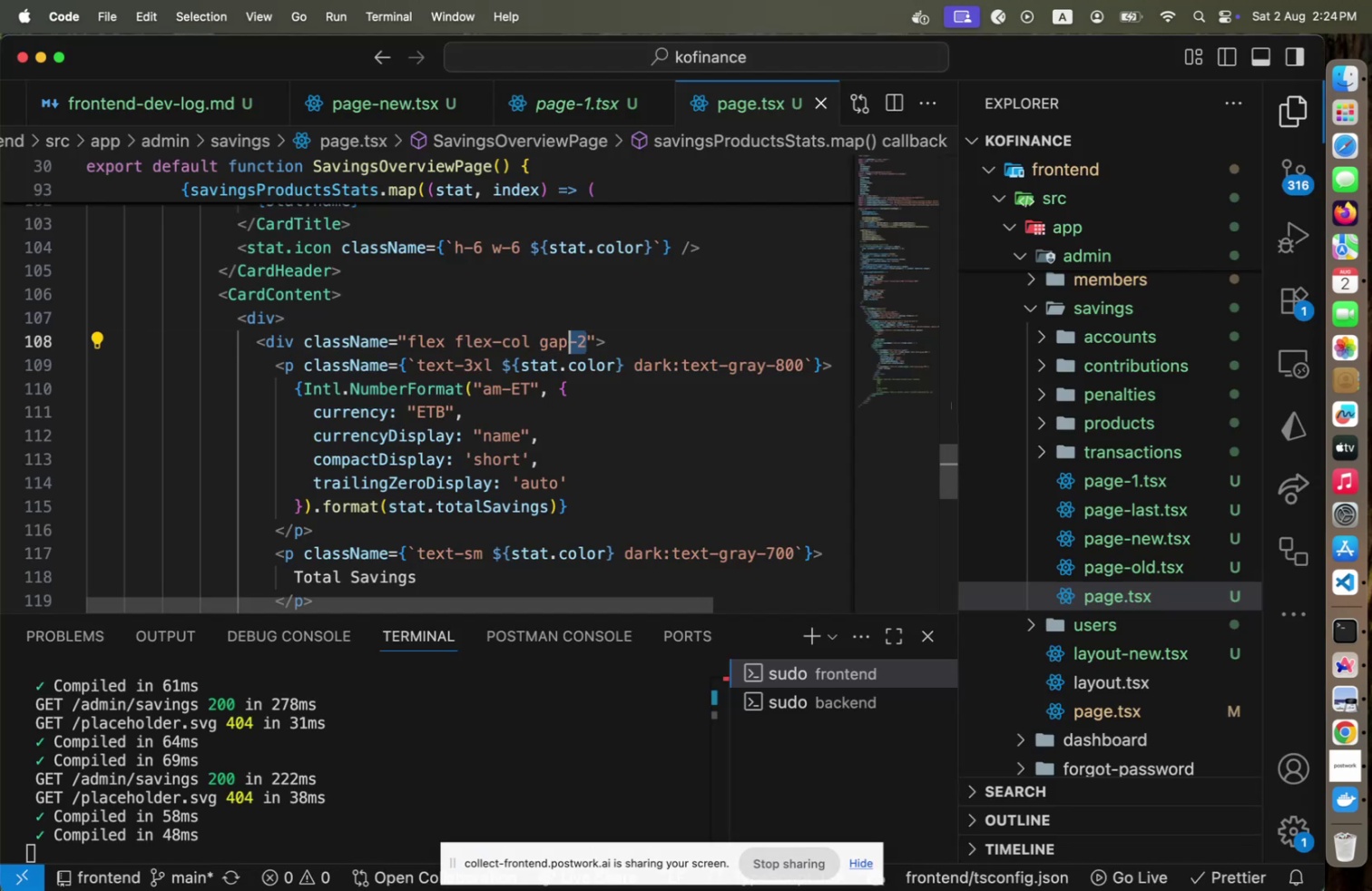 
key(Shift+ArrowLeft)
 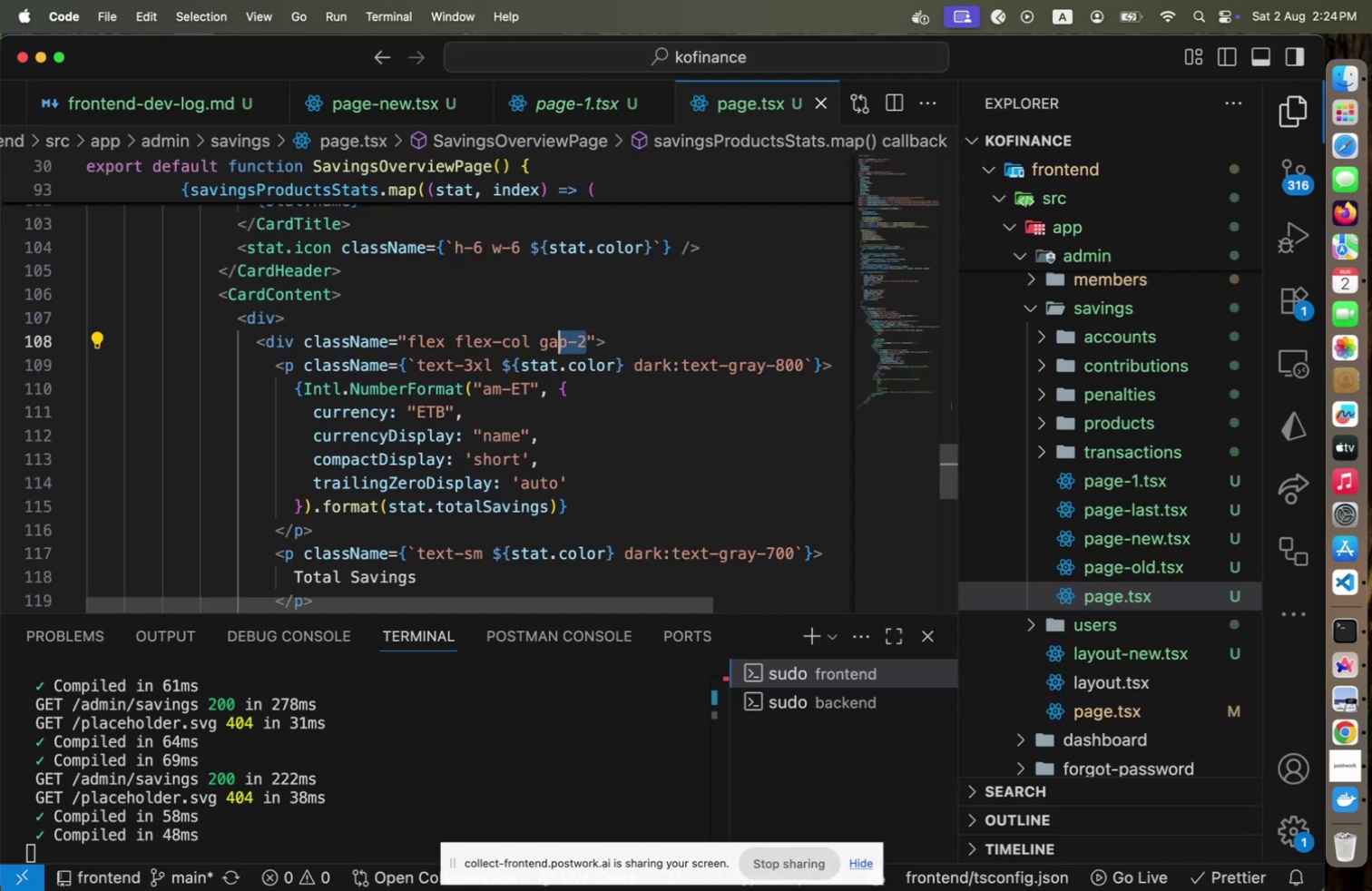 
key(Shift+ArrowLeft)
 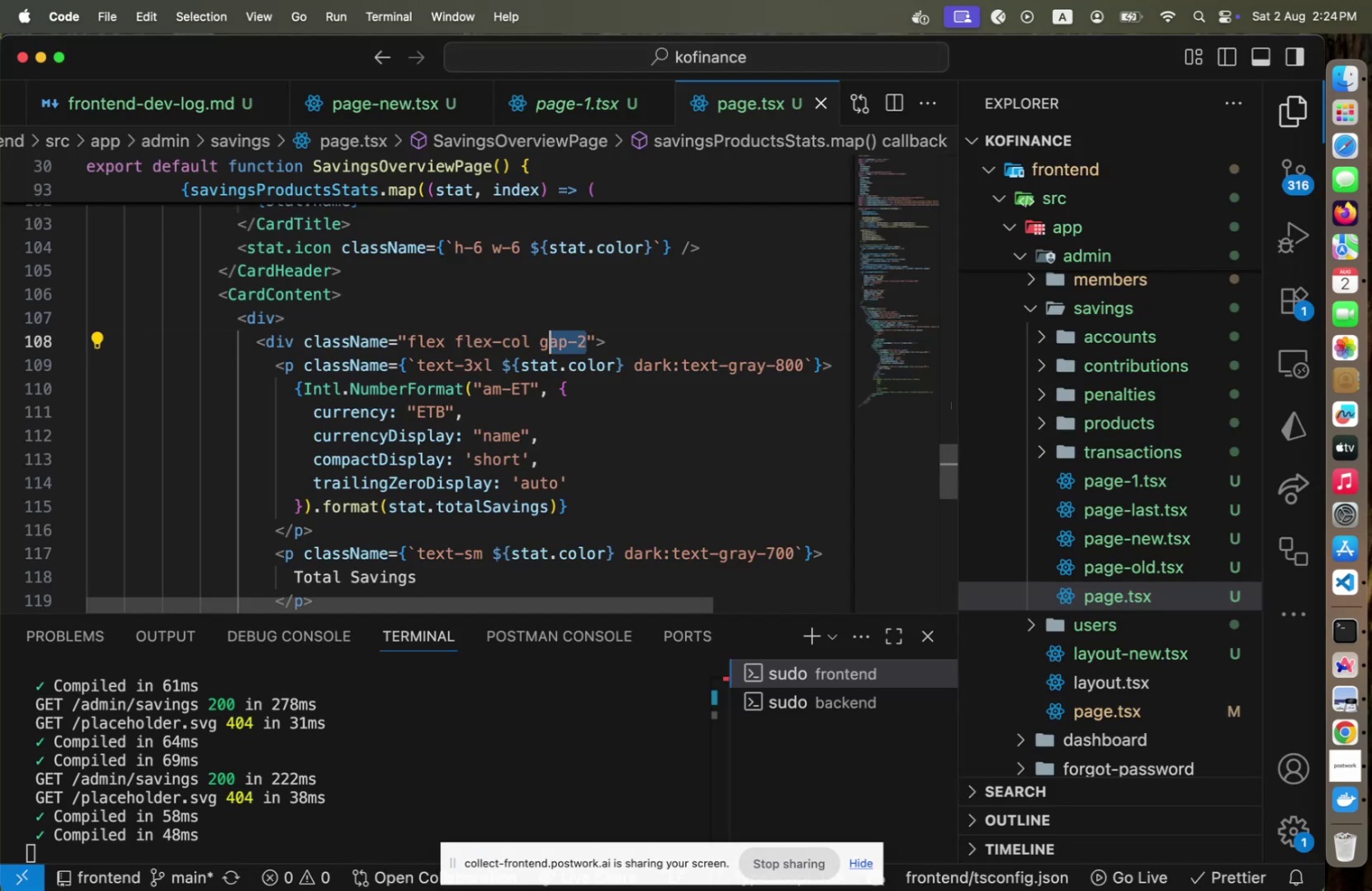 
key(Shift+ArrowLeft)
 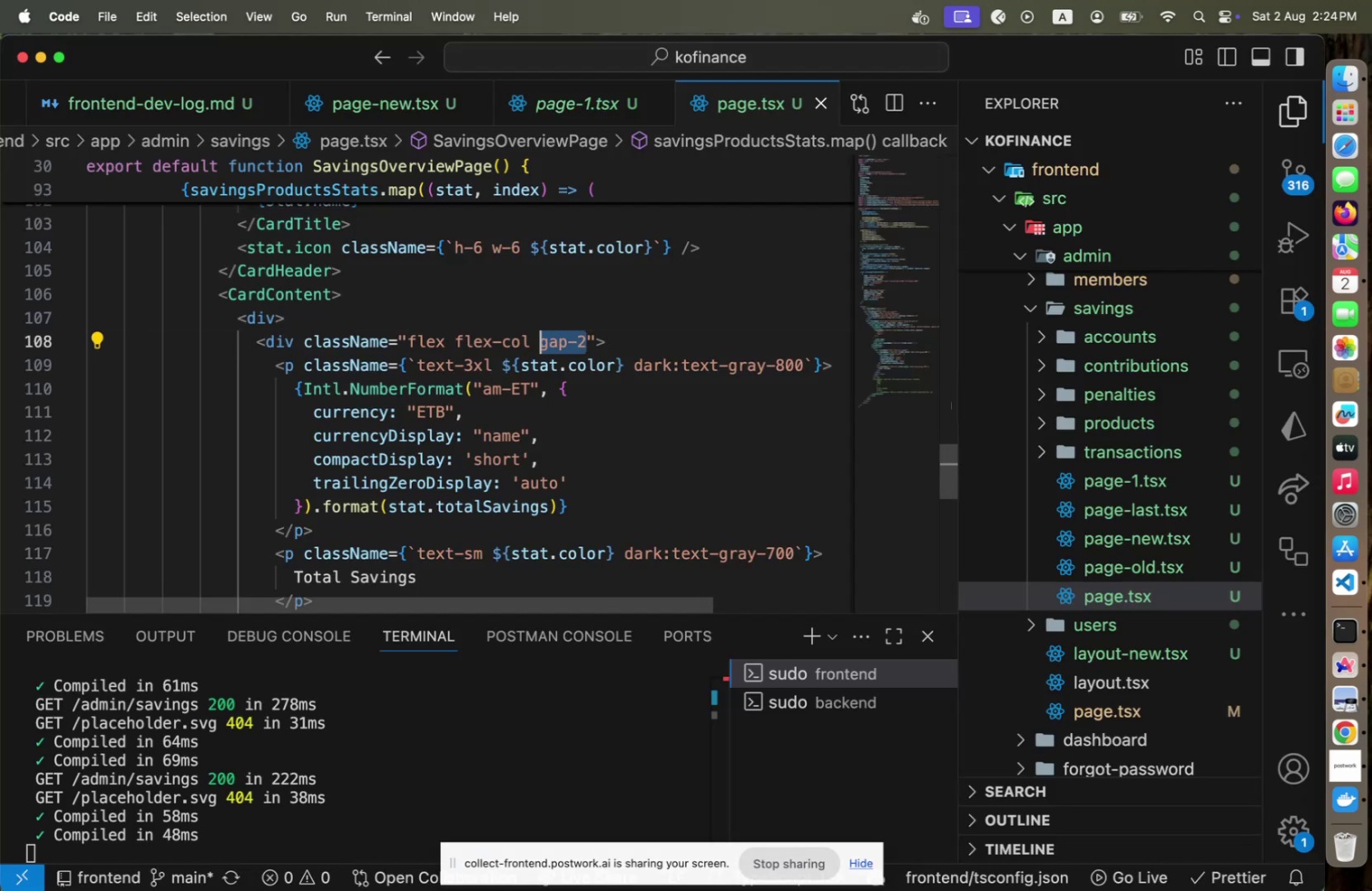 
key(Shift+ArrowLeft)
 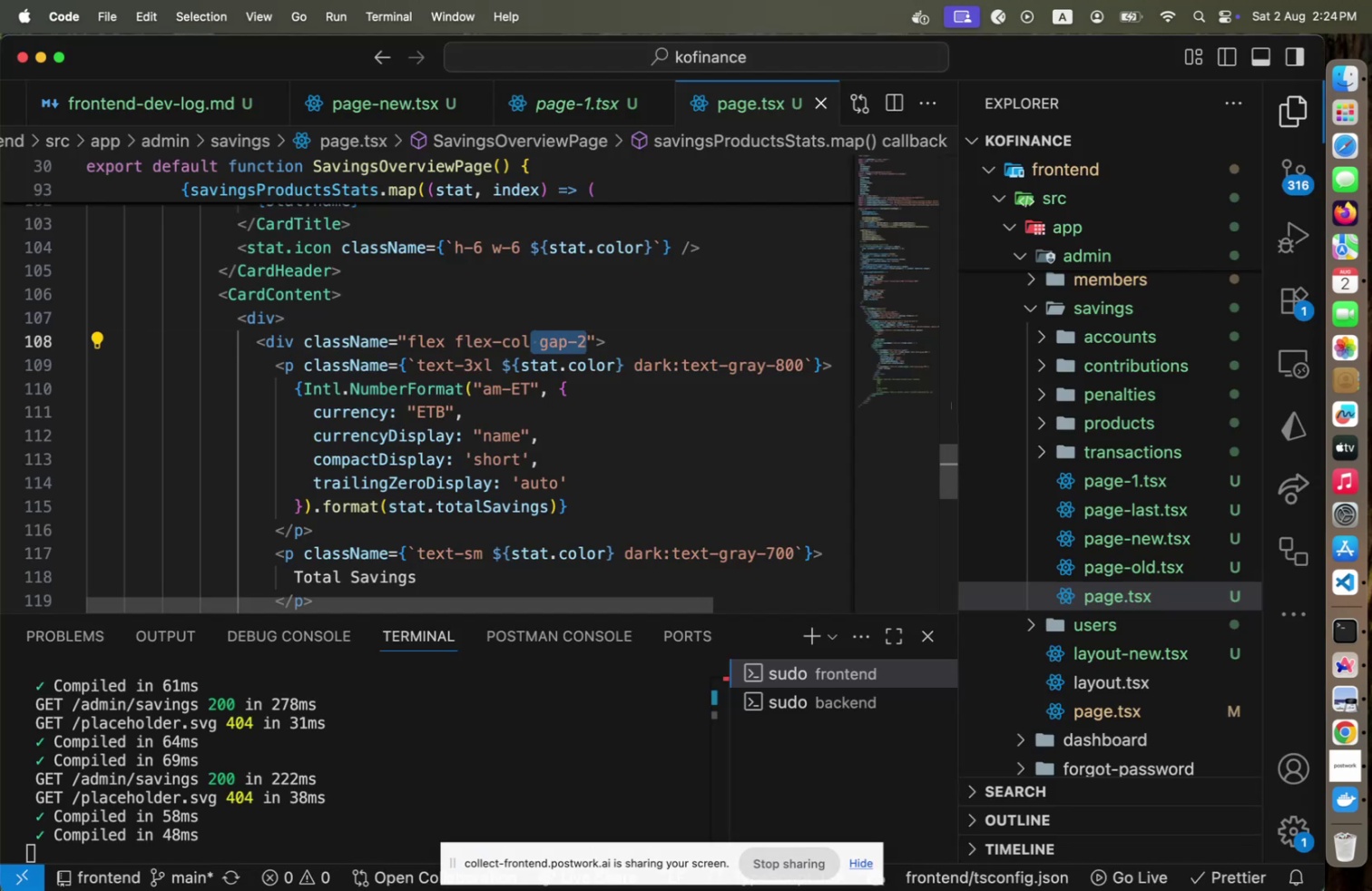 
key(Shift+ShiftLeft)
 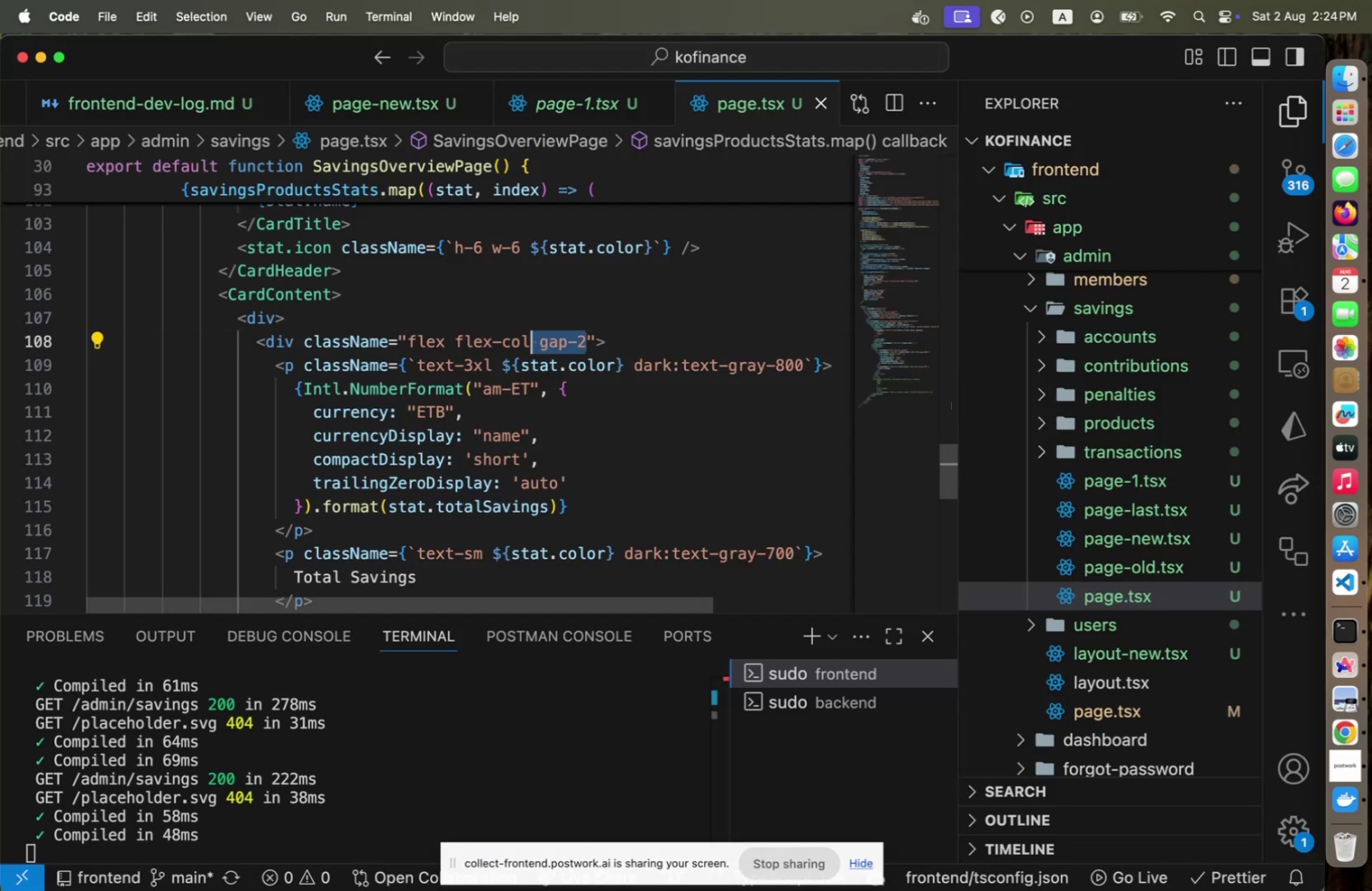 
key(Shift+ArrowLeft)
 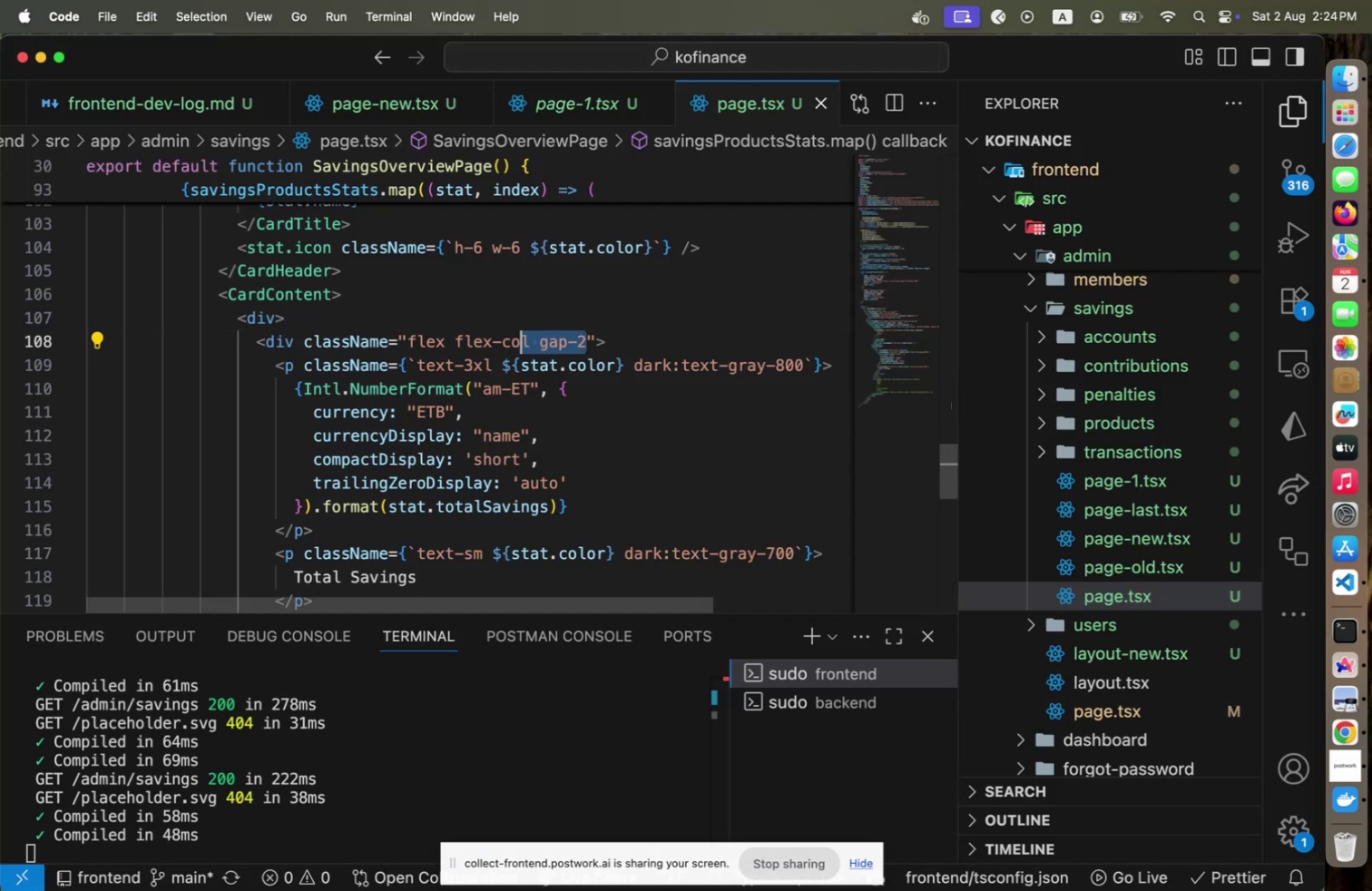 
key(Meta+CommandLeft)
 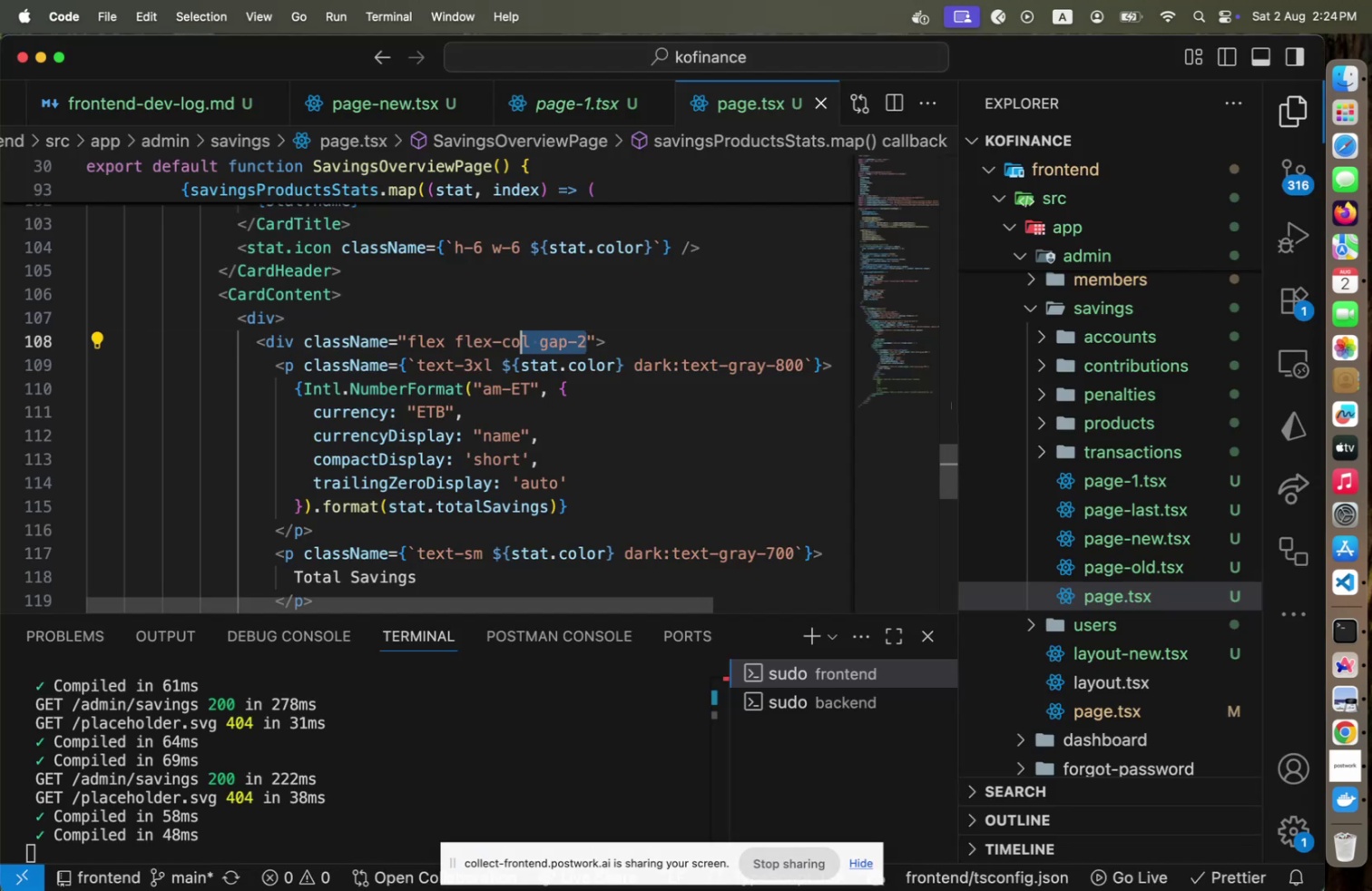 
key(Meta+Tab)
 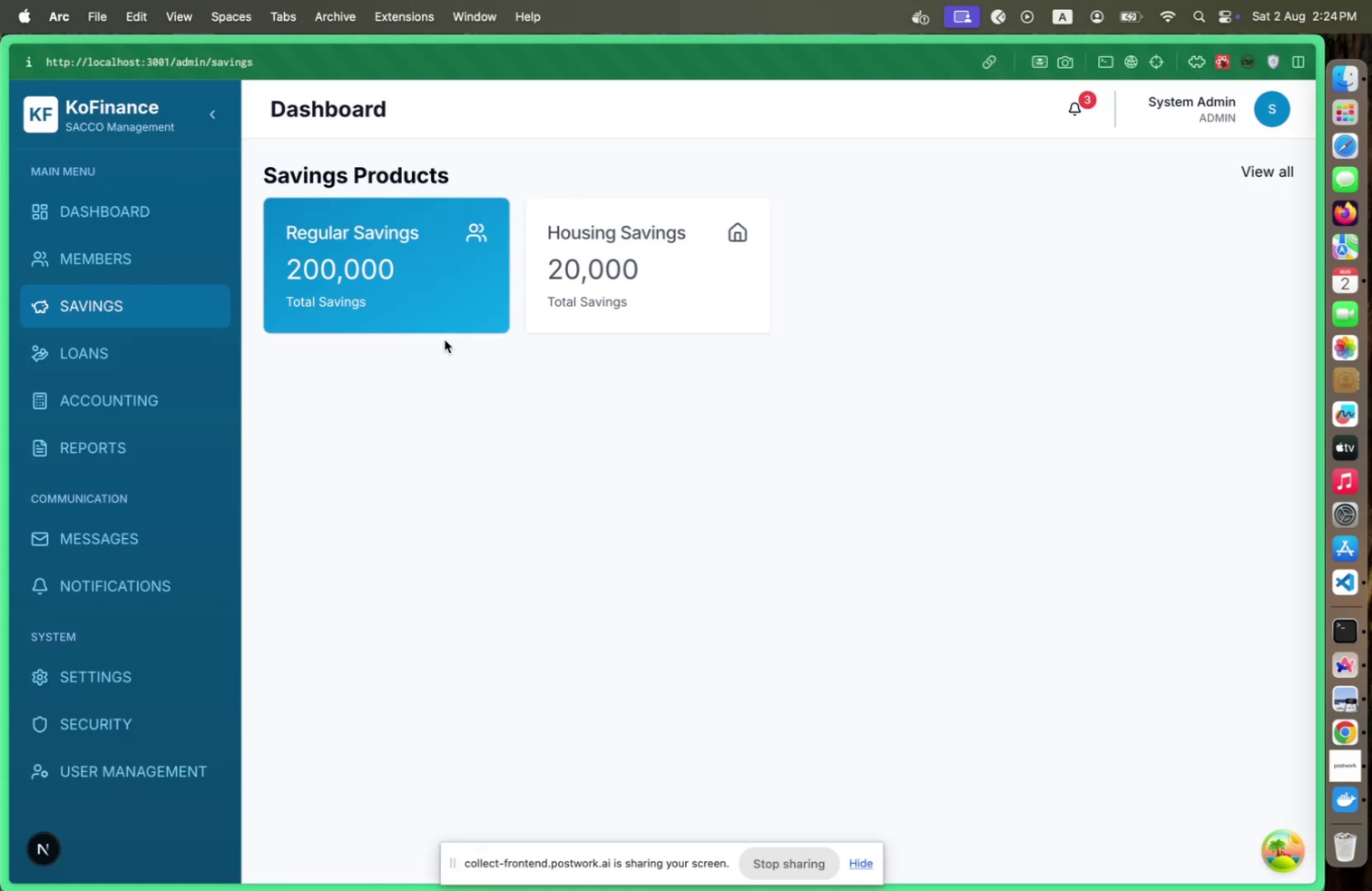 
key(Meta+CommandLeft)
 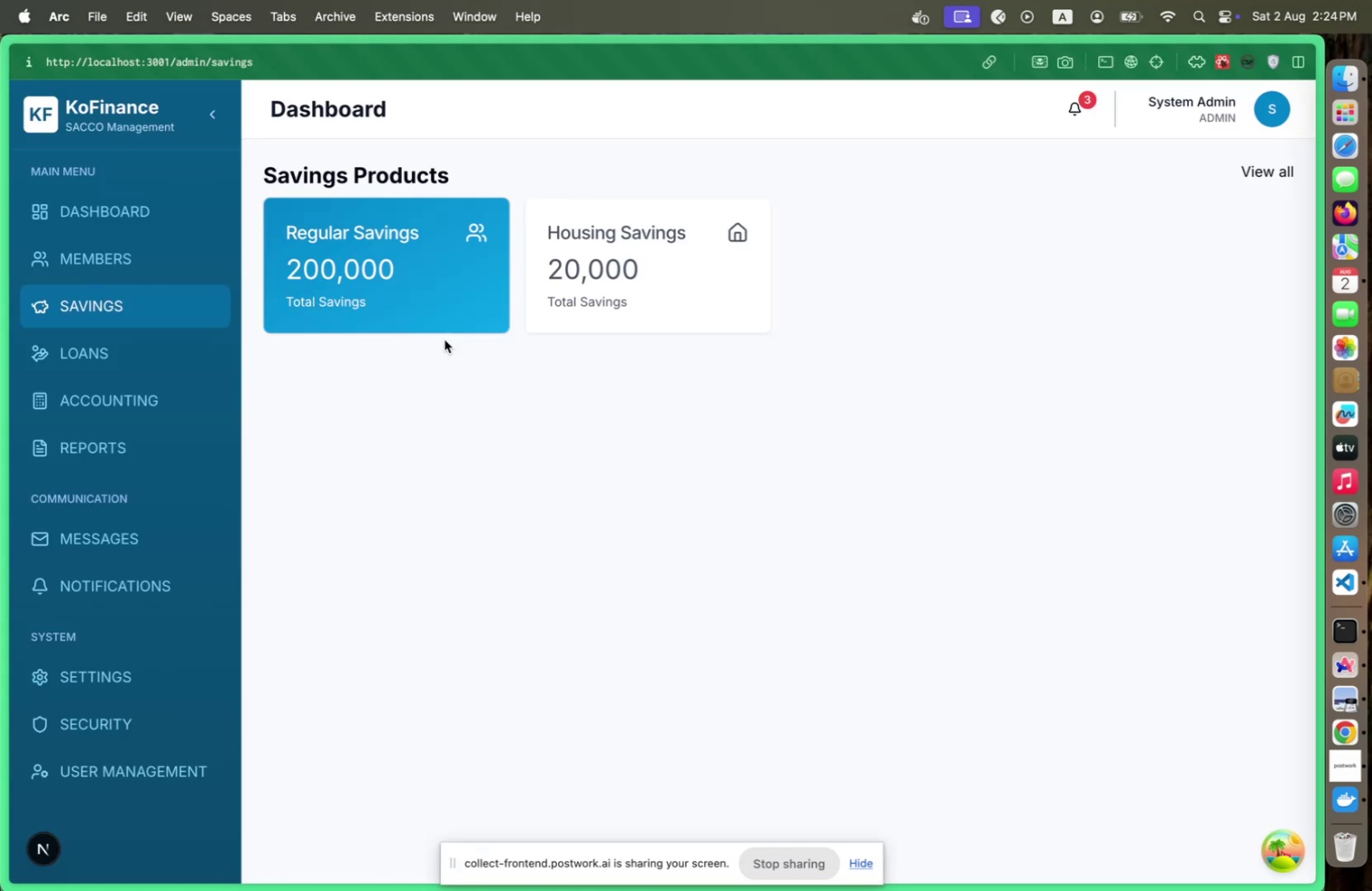 
key(Meta+Tab)
 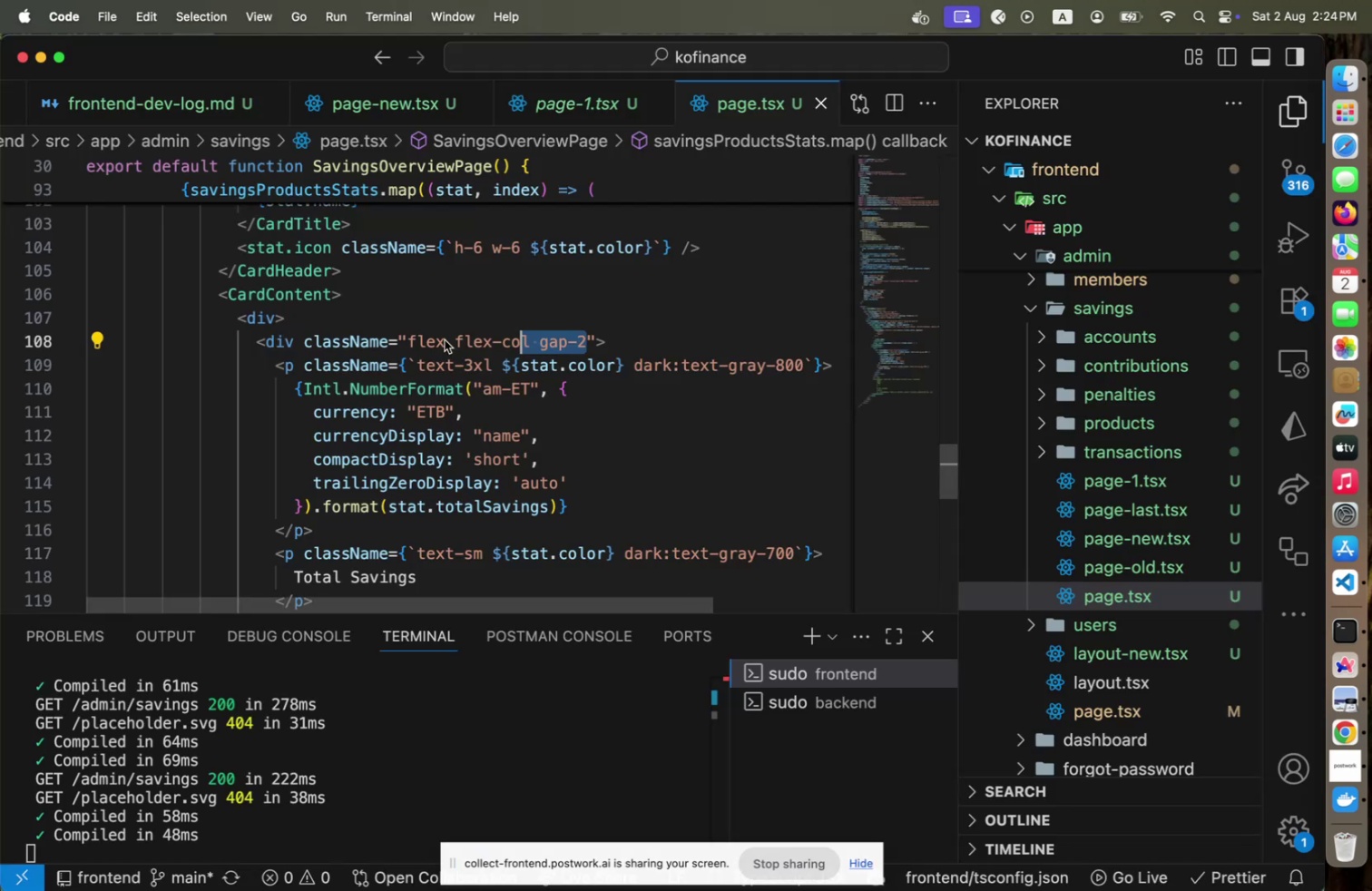 
key(ArrowRight)
 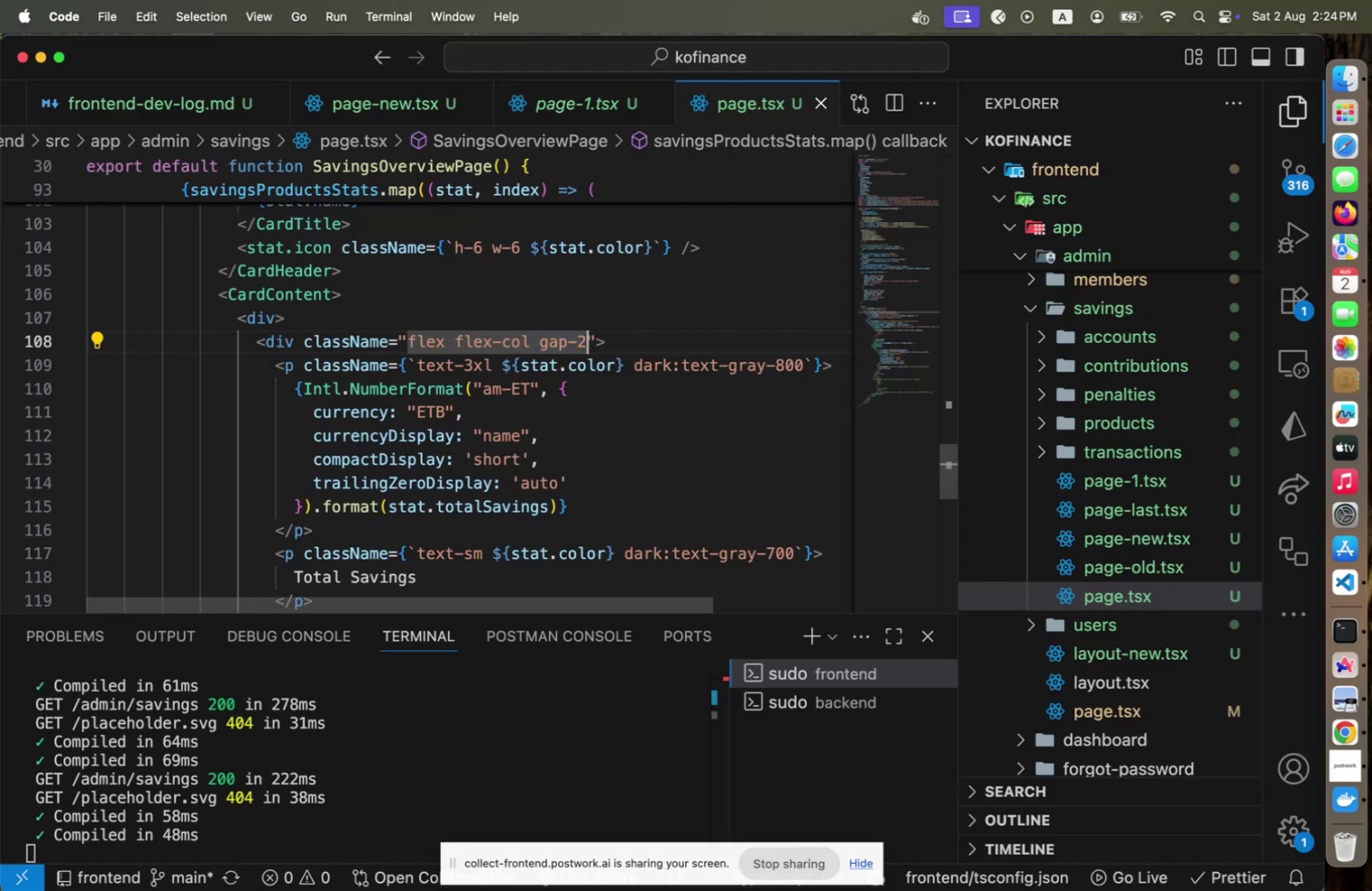 
key(Backspace)
 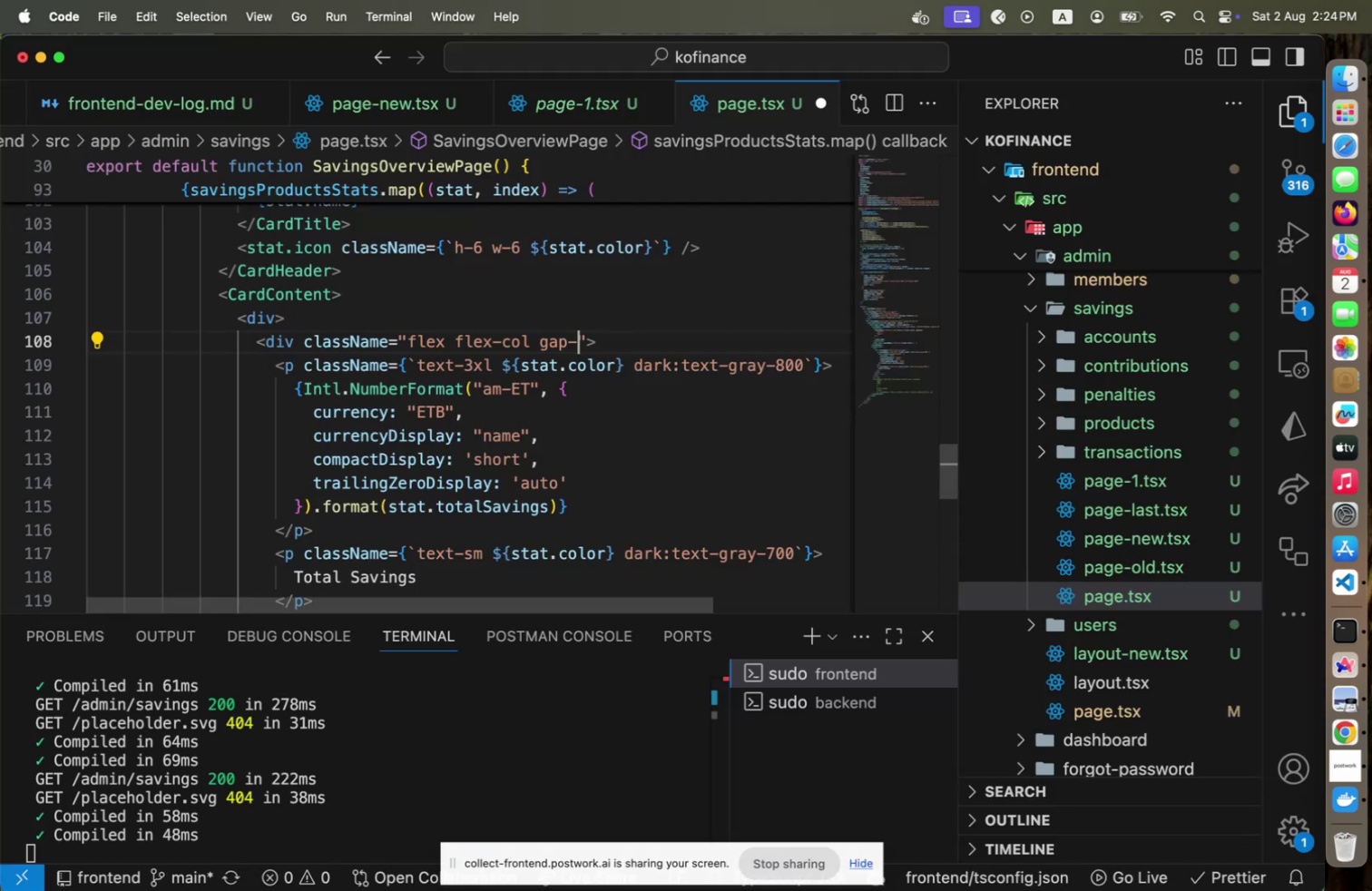 
key(1)
 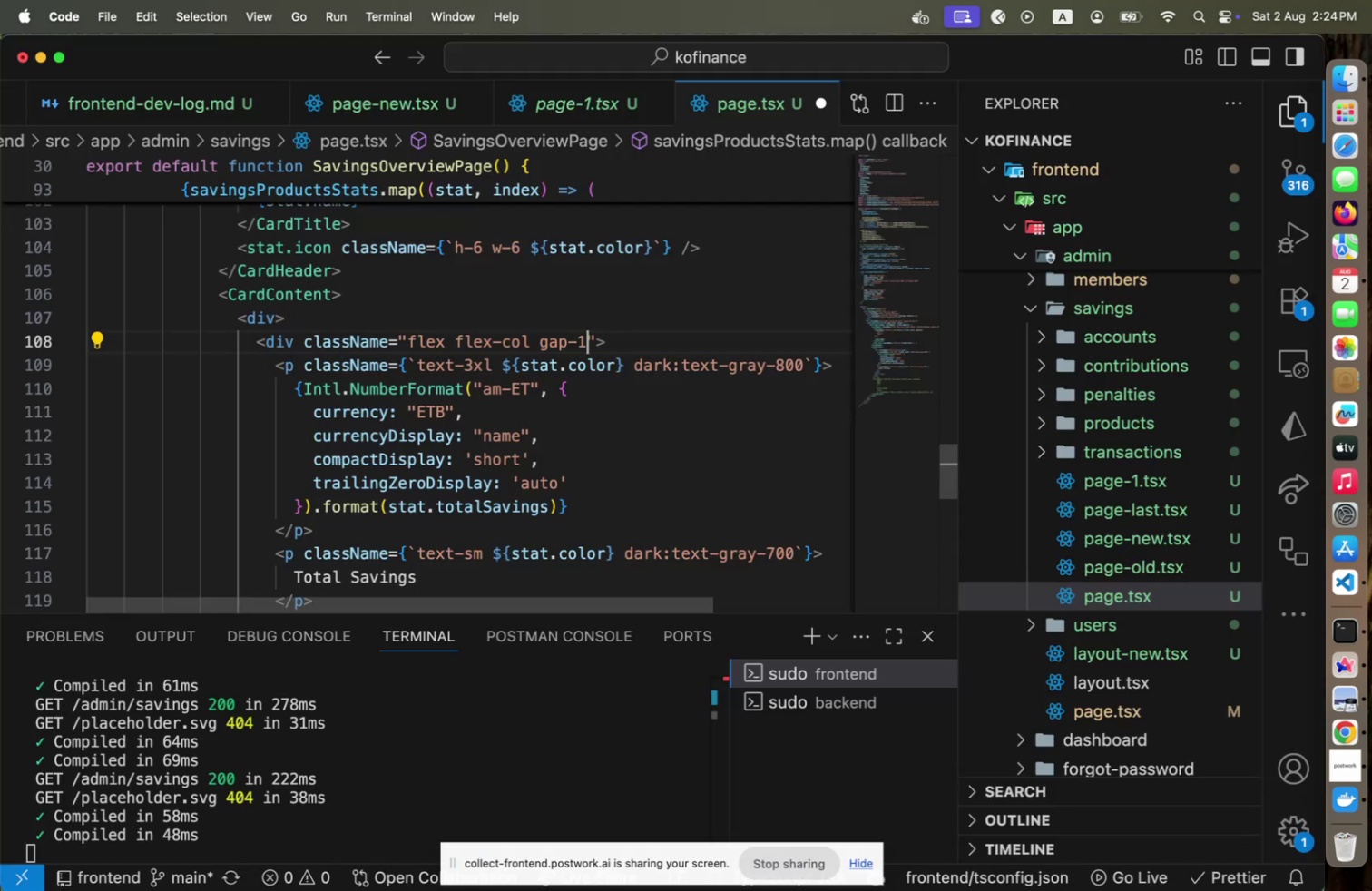 
key(Meta+CommandLeft)
 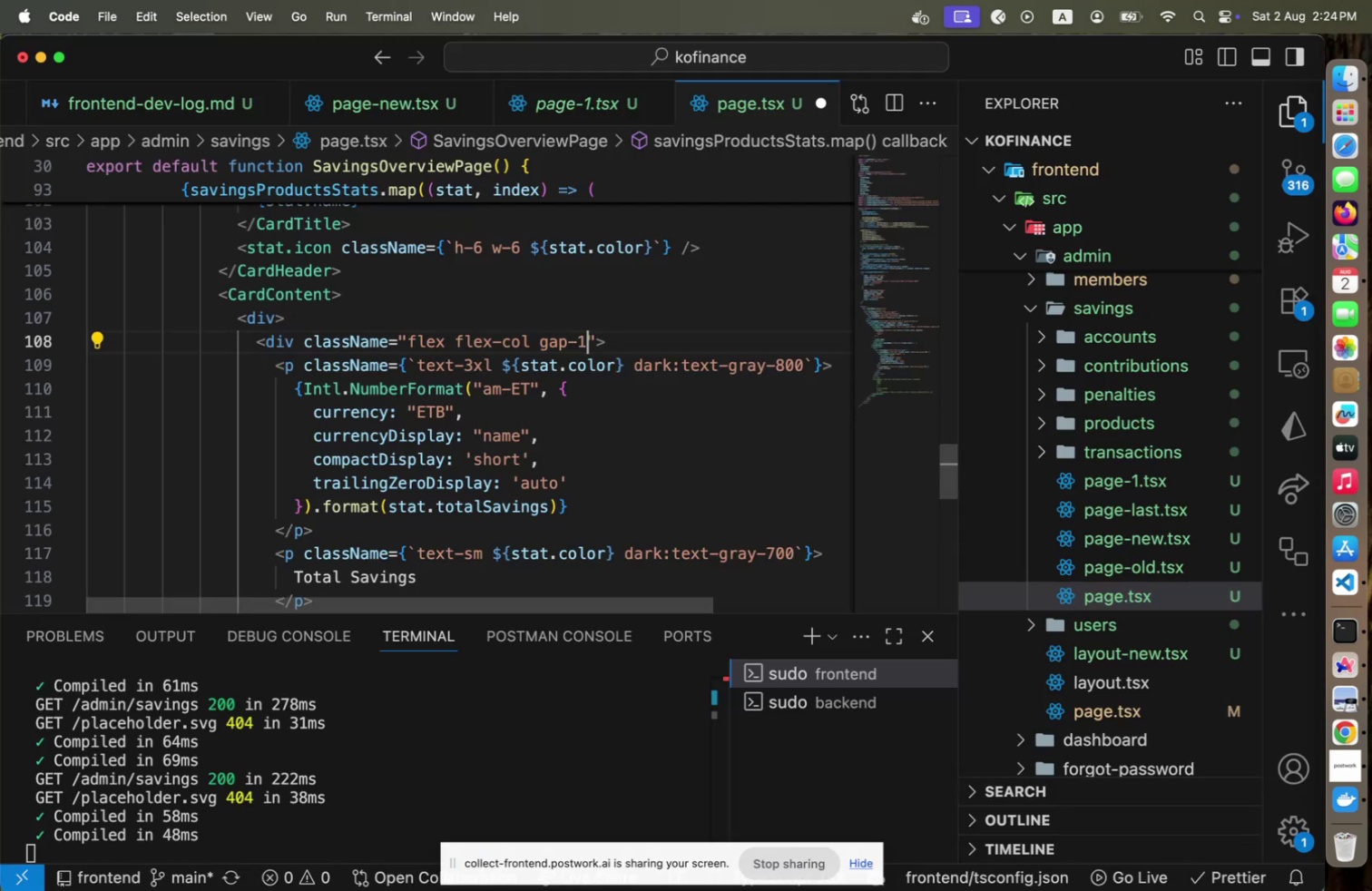 
key(Meta+S)
 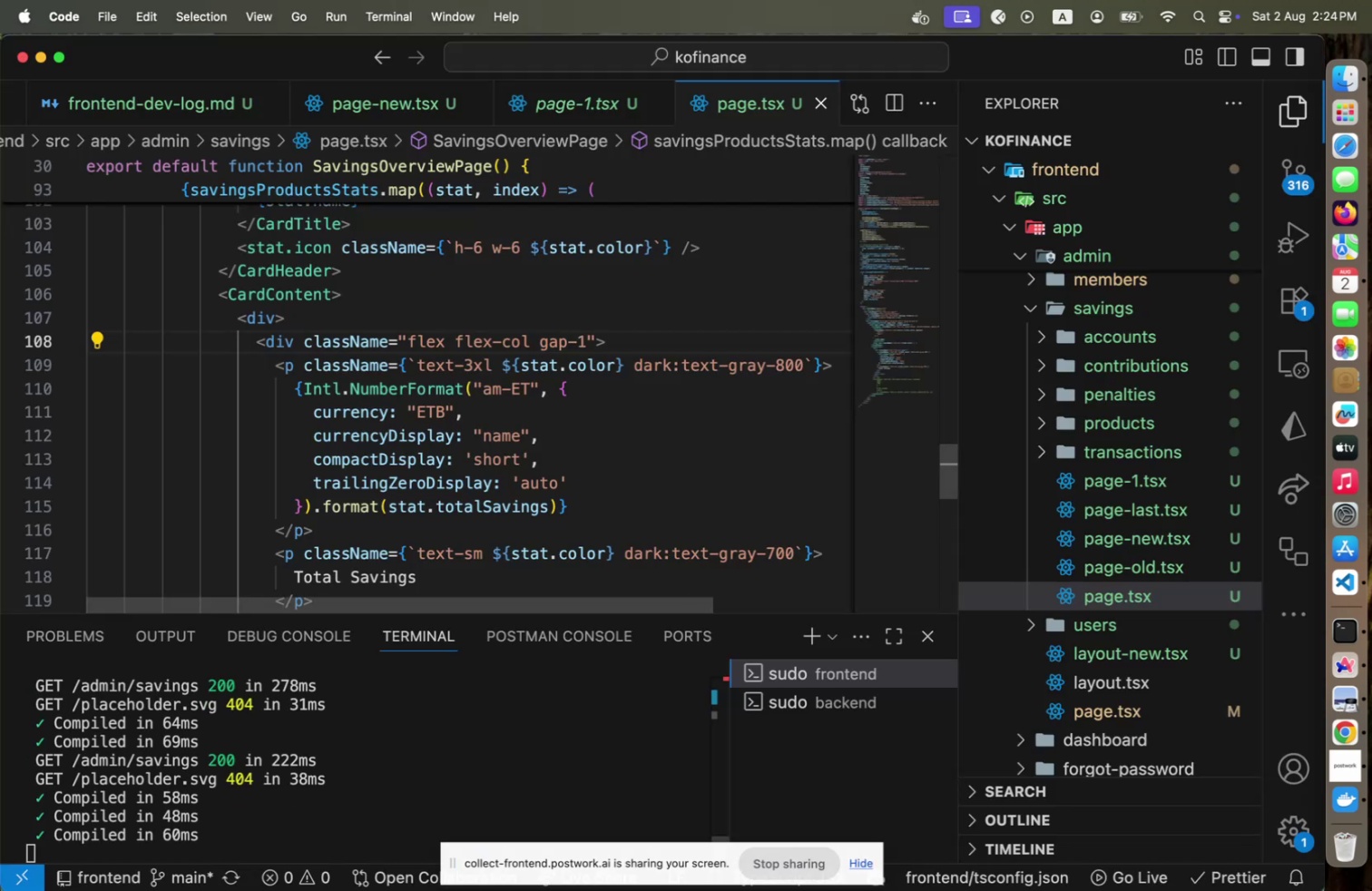 
key(Meta+CommandLeft)
 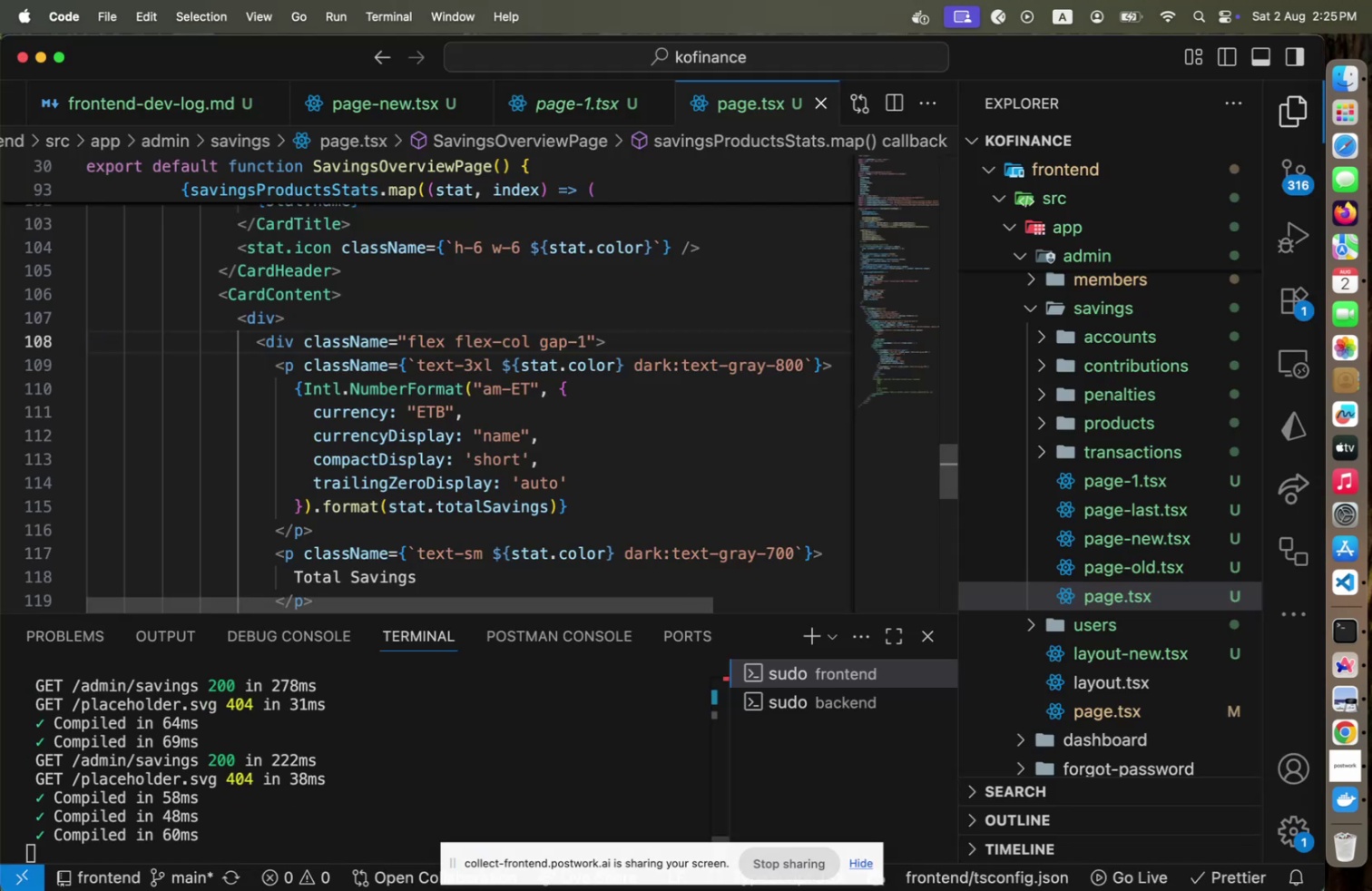 
key(Meta+Tab)
 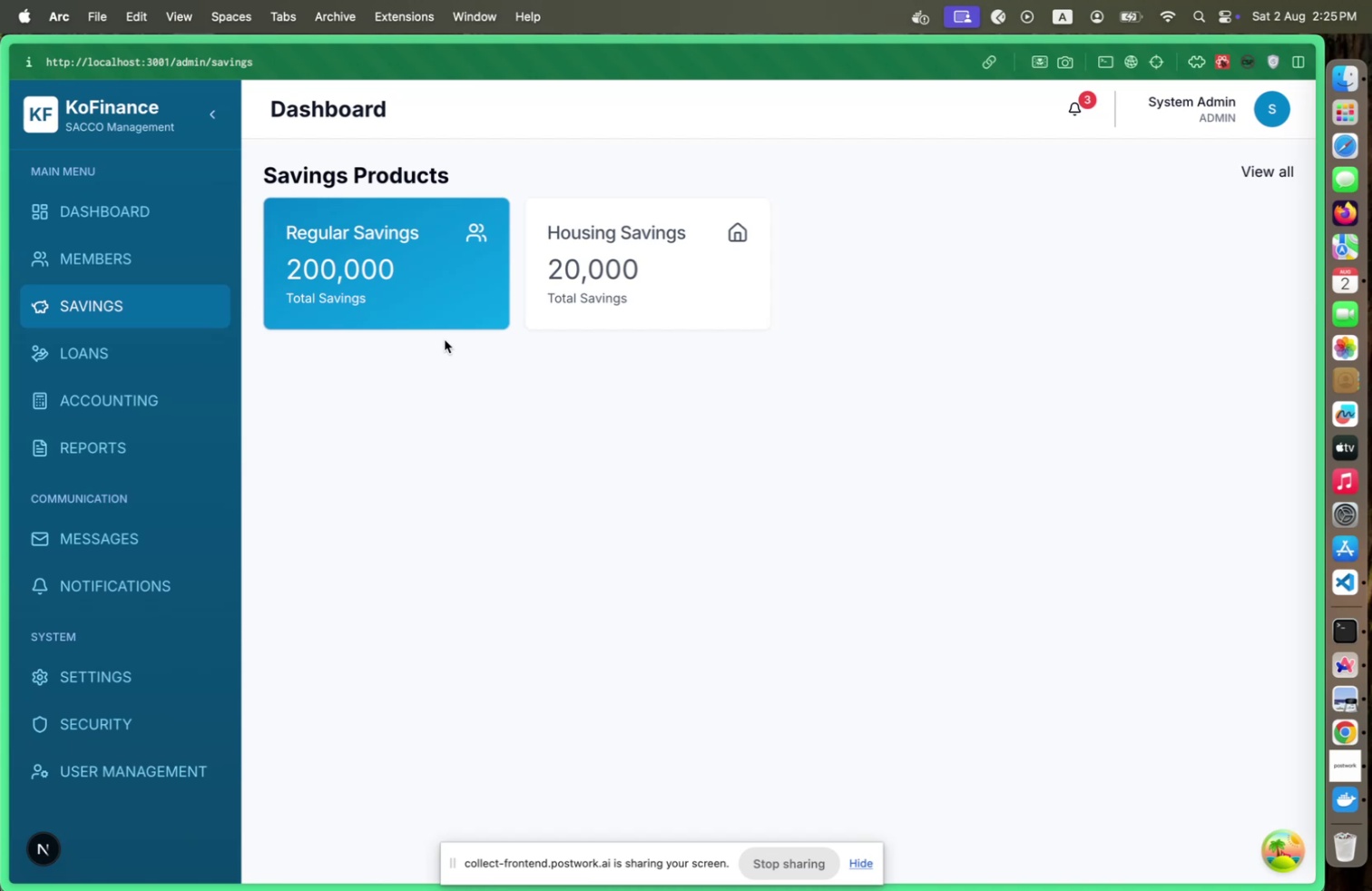 
key(Meta+CommandLeft)
 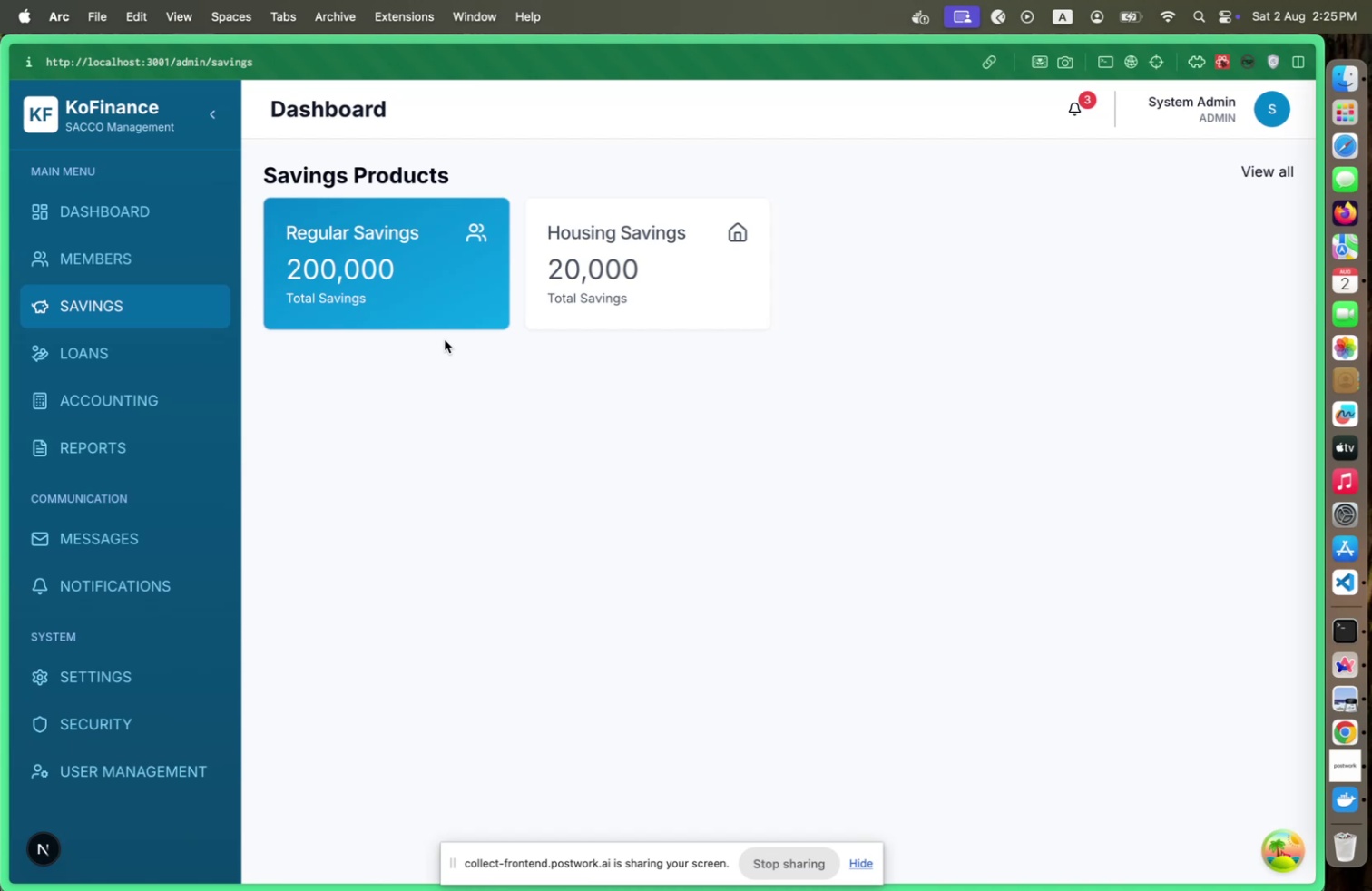 
key(Meta+Tab)
 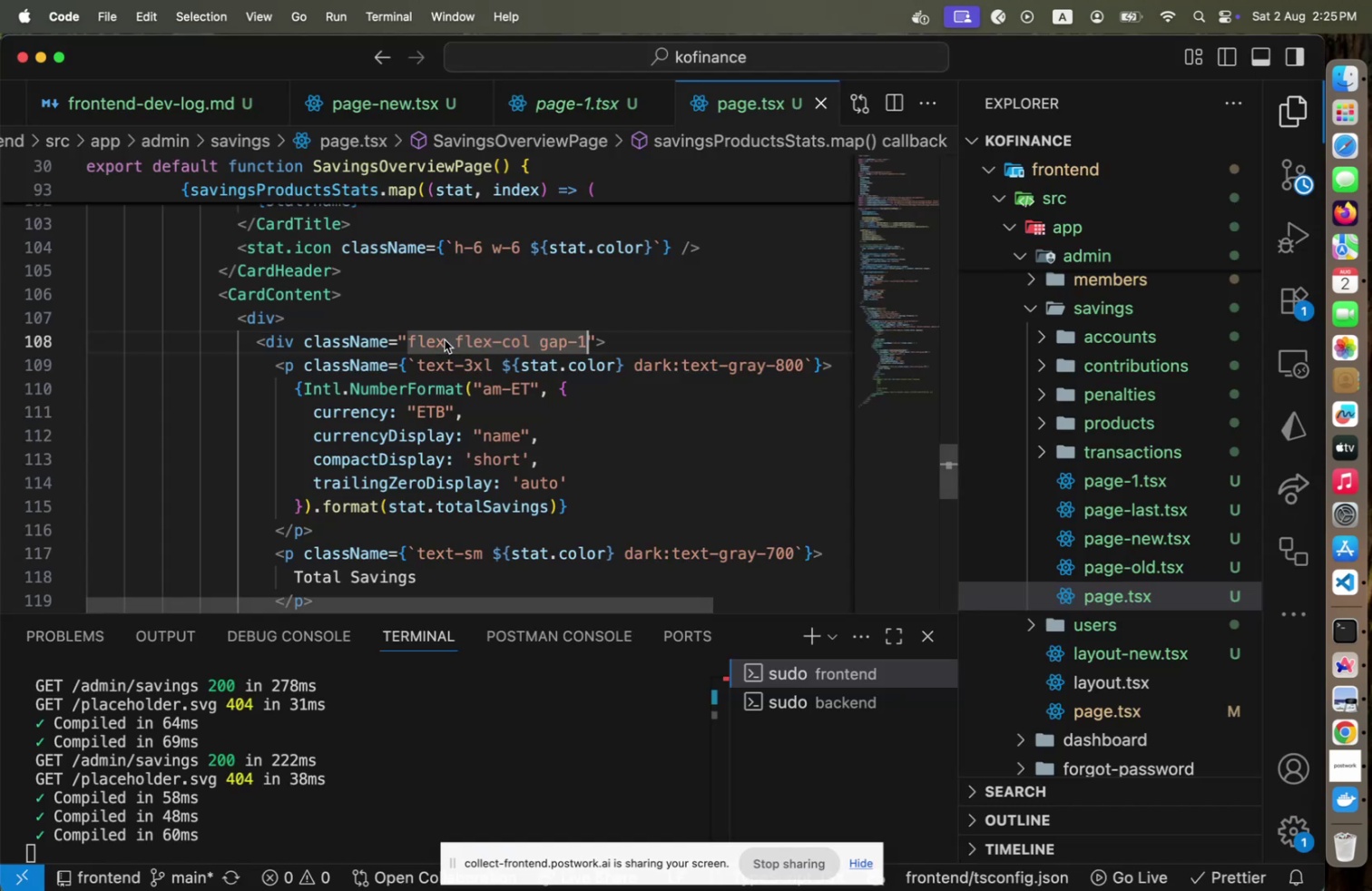 
hold_key(key=ArrowDown, duration=0.46)
 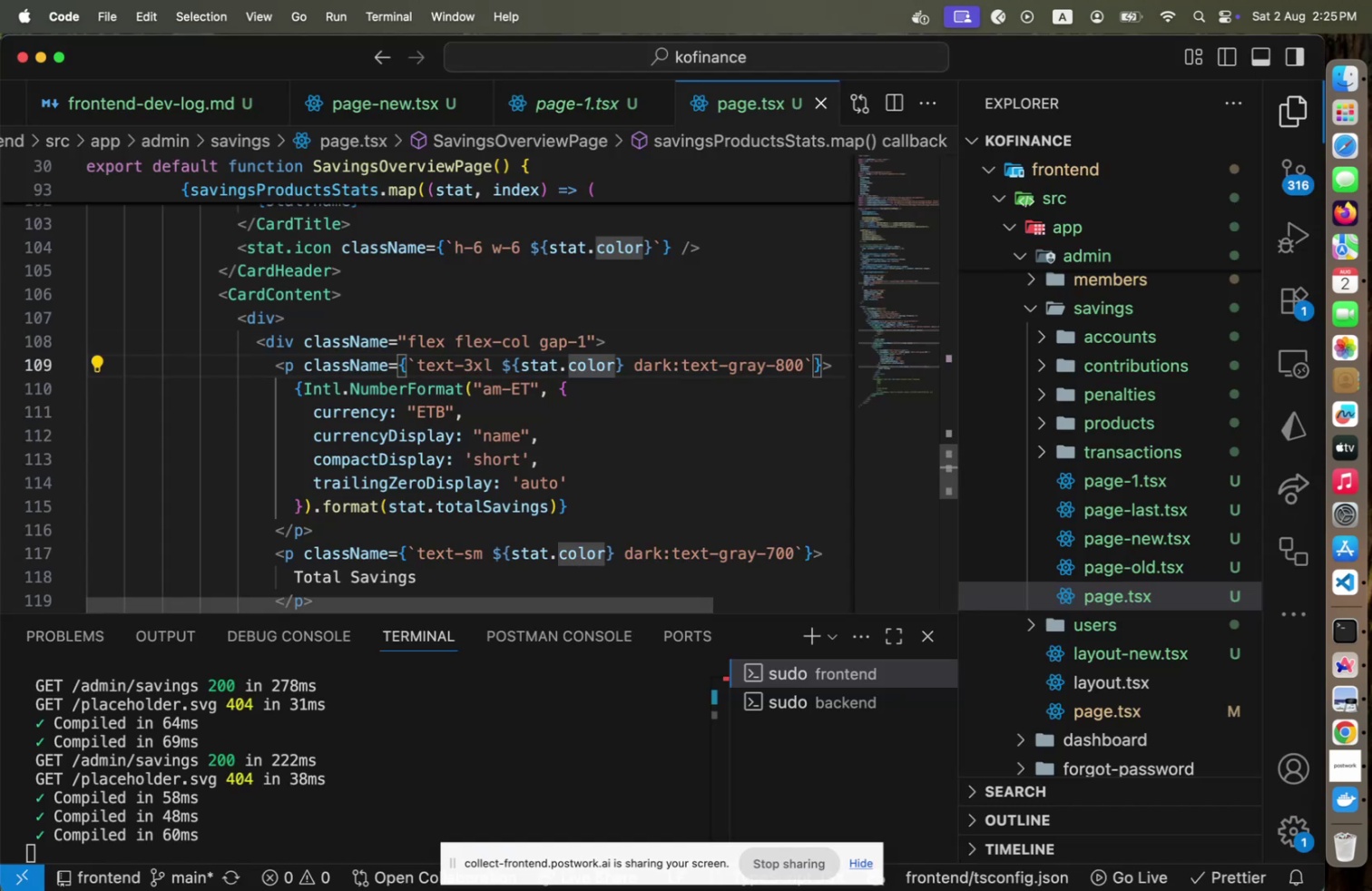 
hold_key(key=ArrowLeft, duration=1.28)
 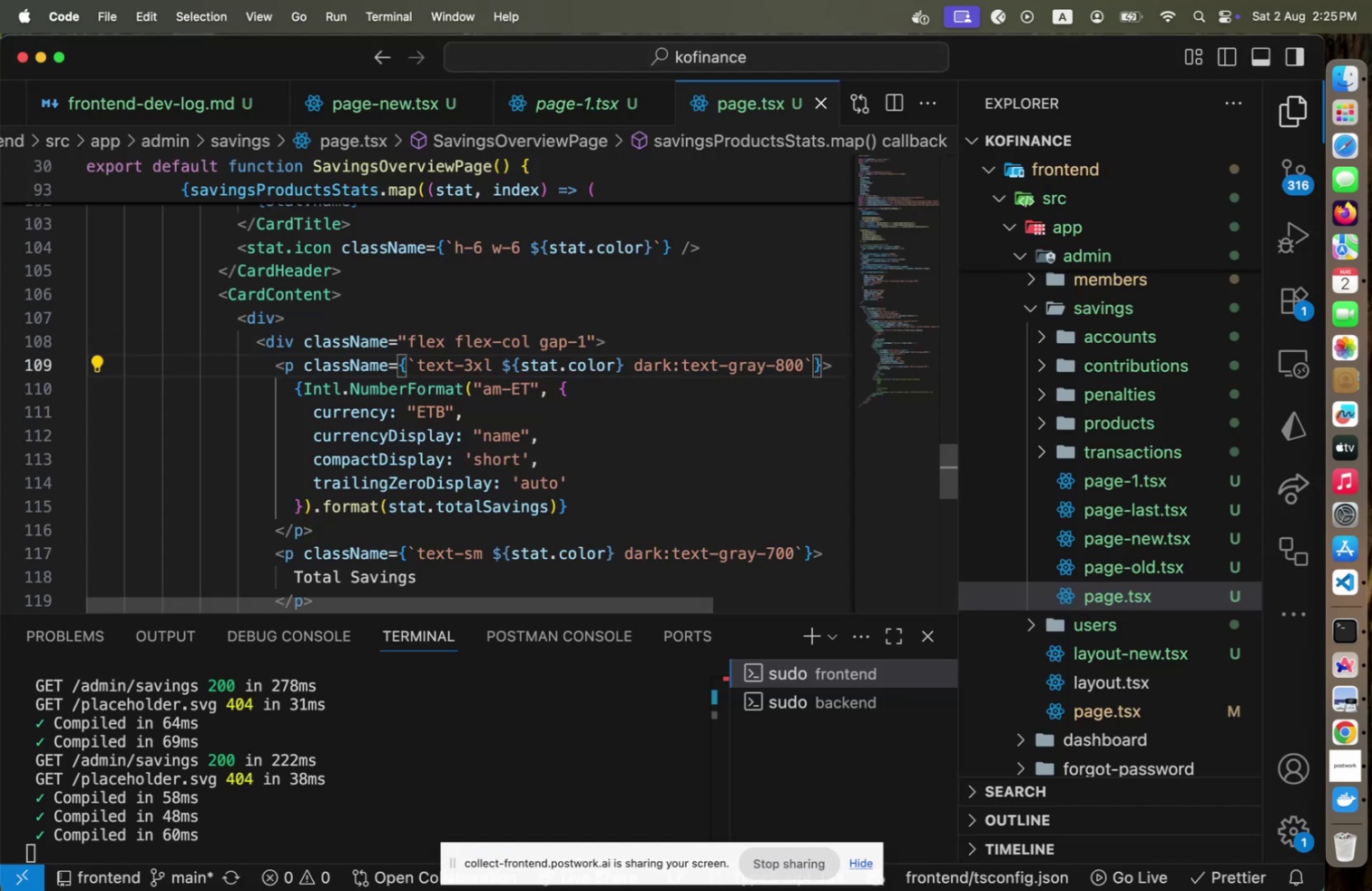 
key(ArrowRight)
 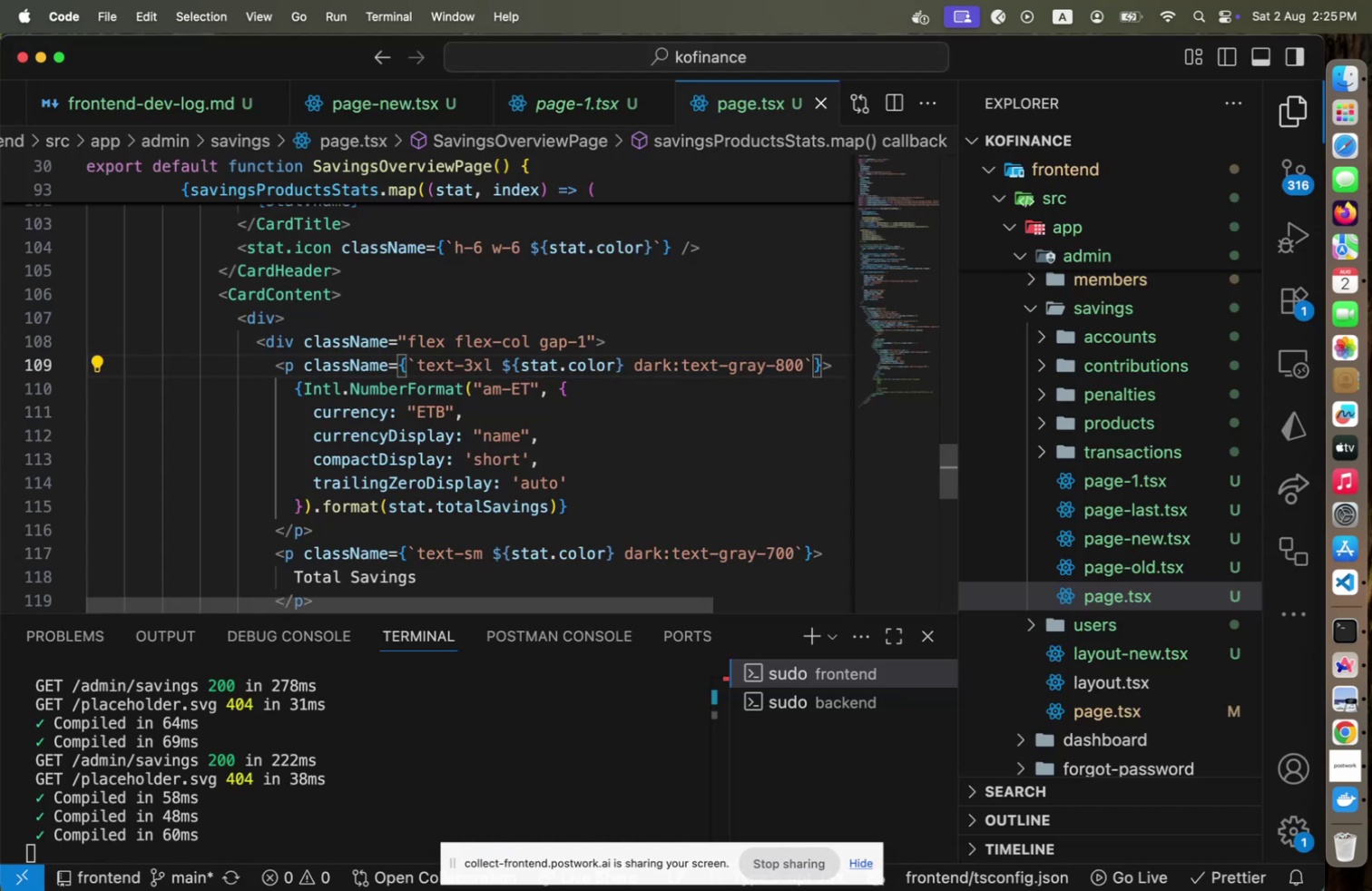 
key(ArrowLeft)
 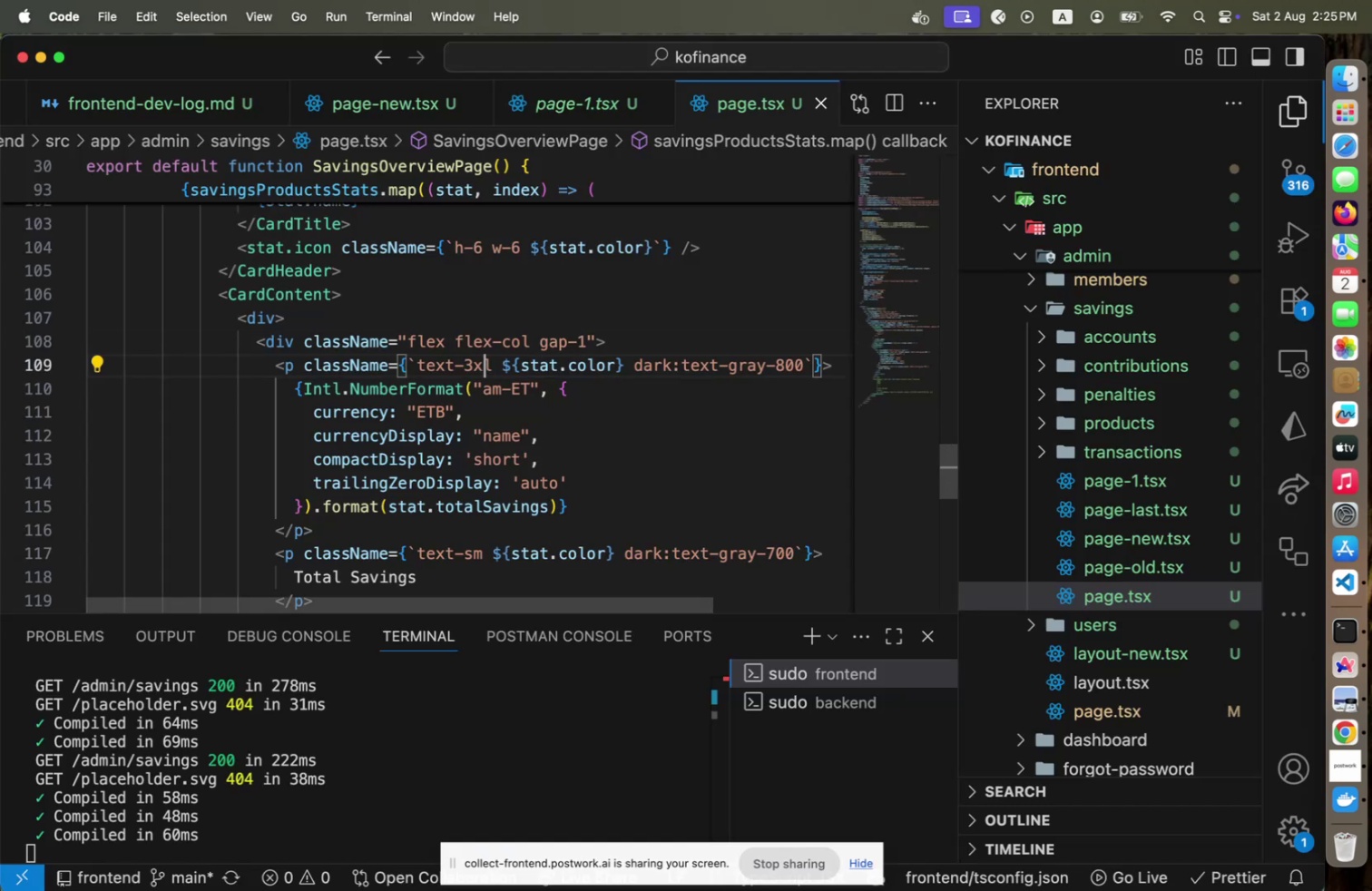 
key(ArrowLeft)
 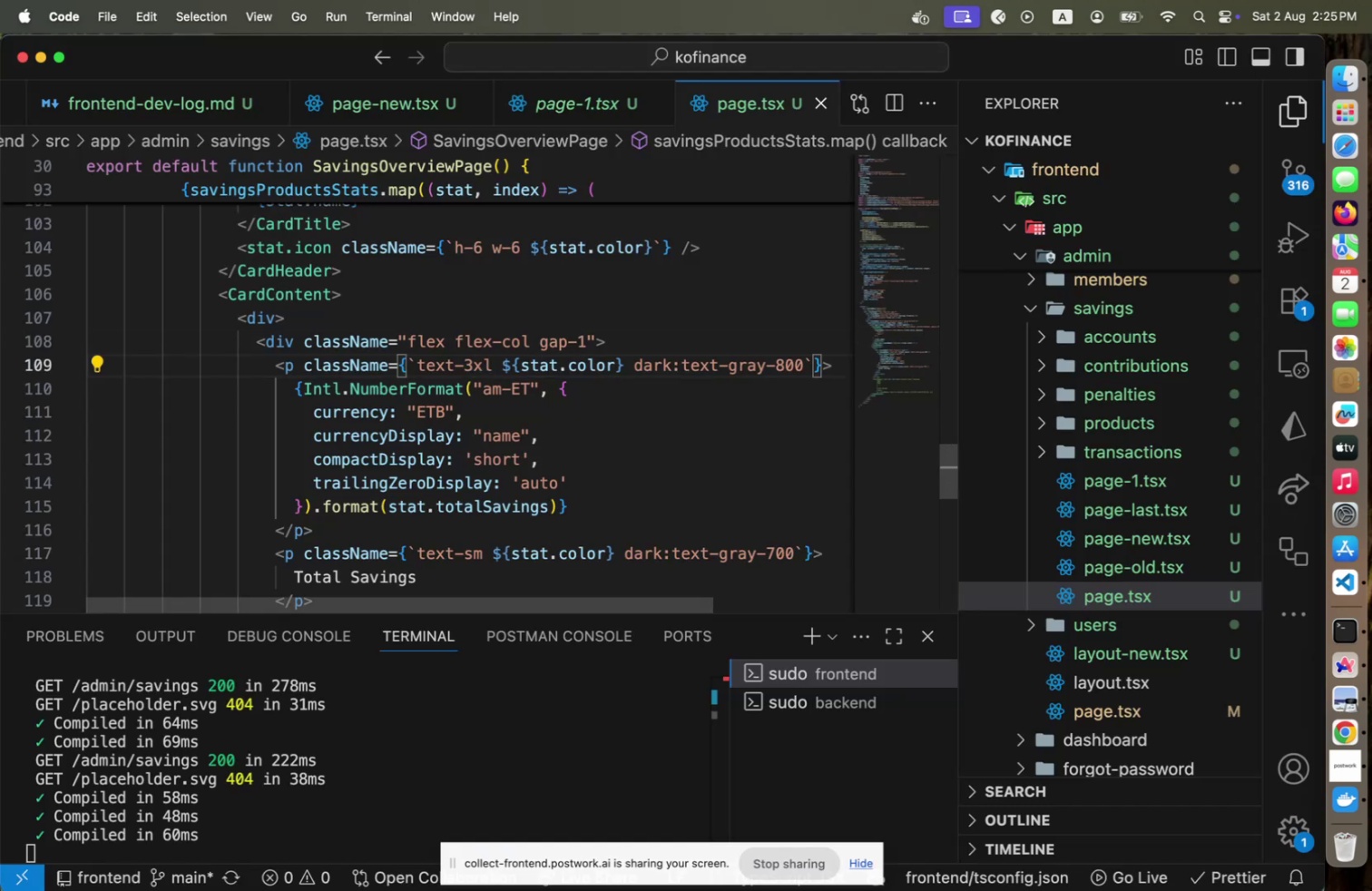 
key(Backspace)
 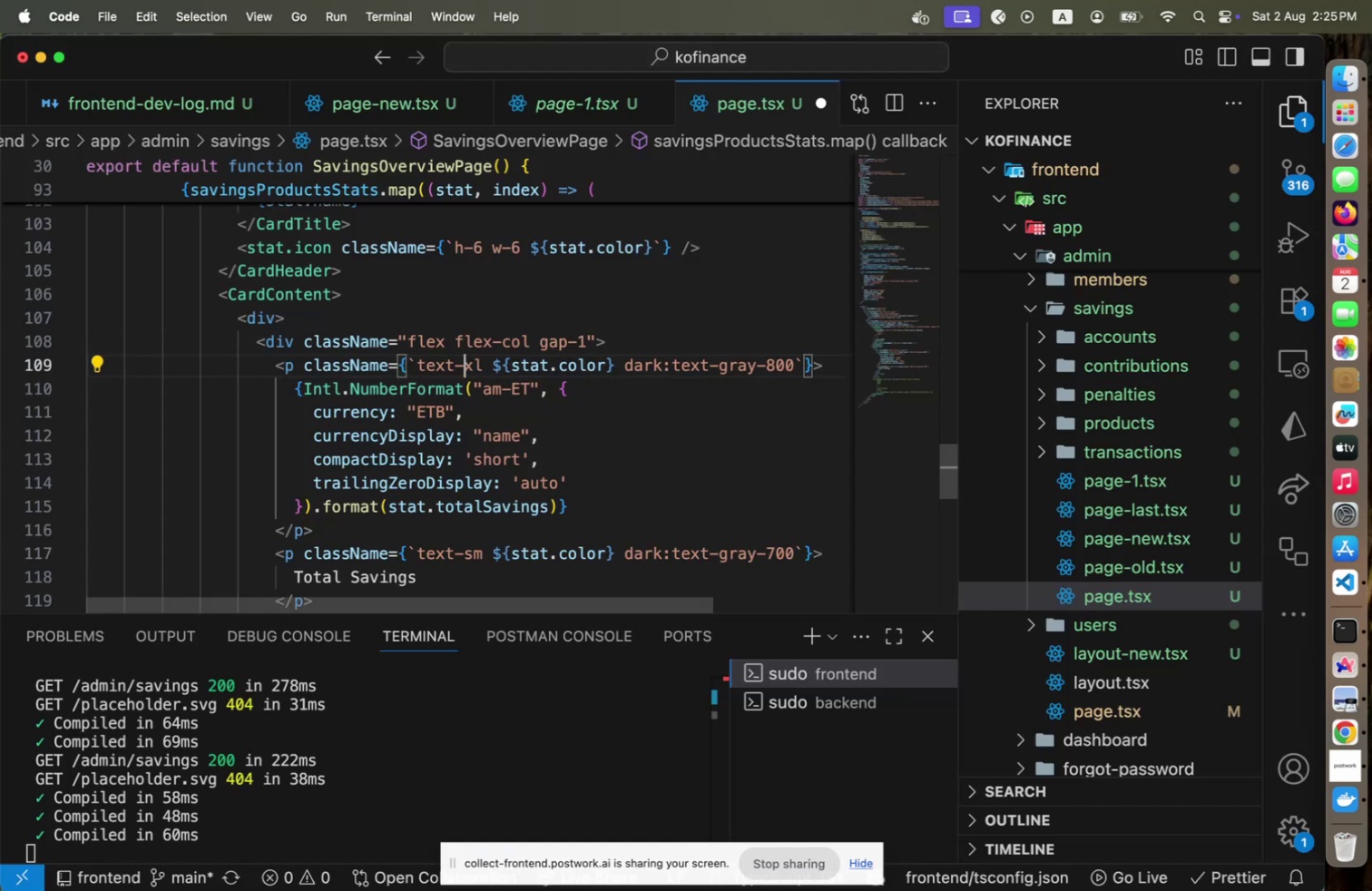 
key(3)
 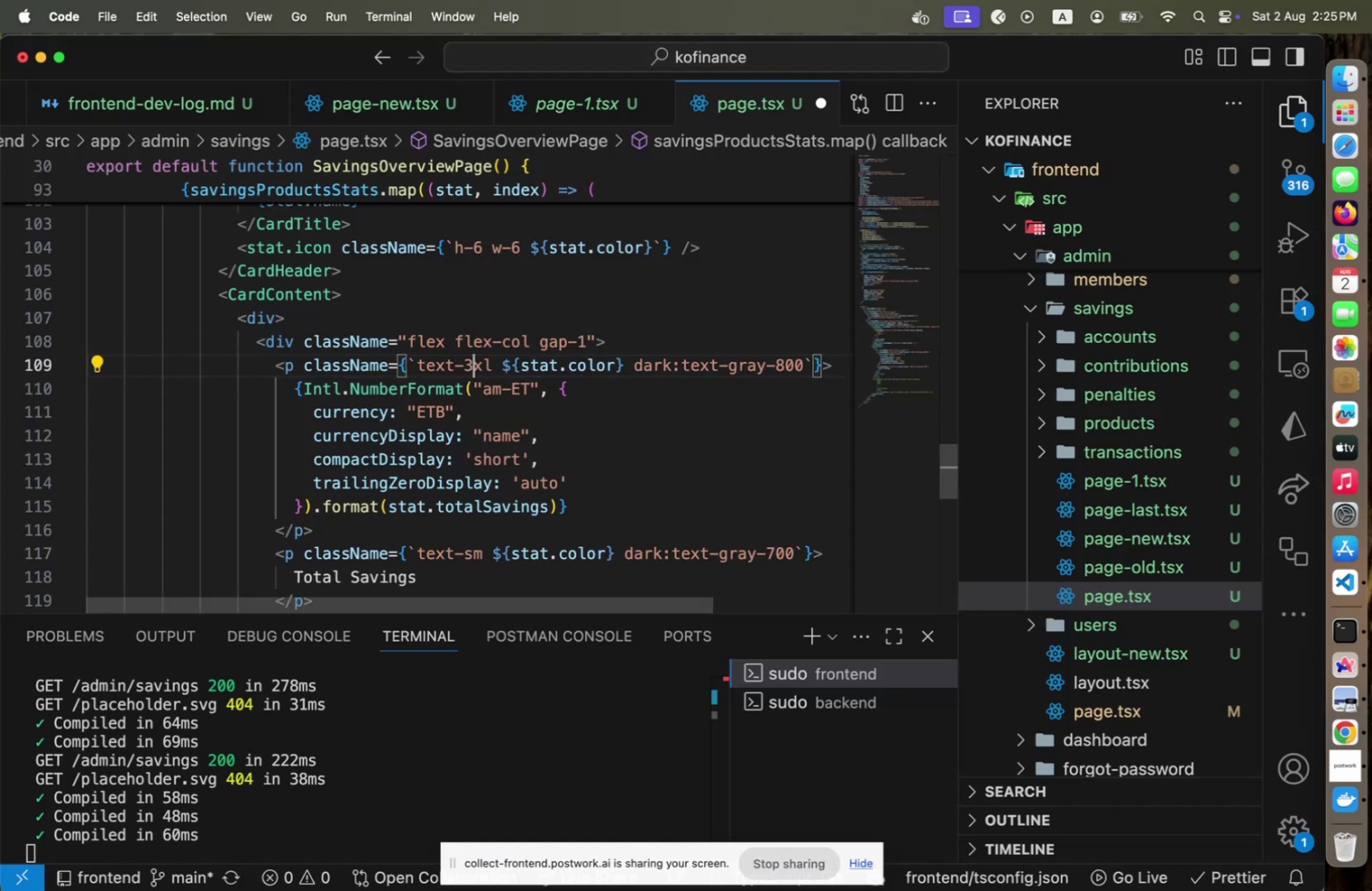 
key(Backspace)
 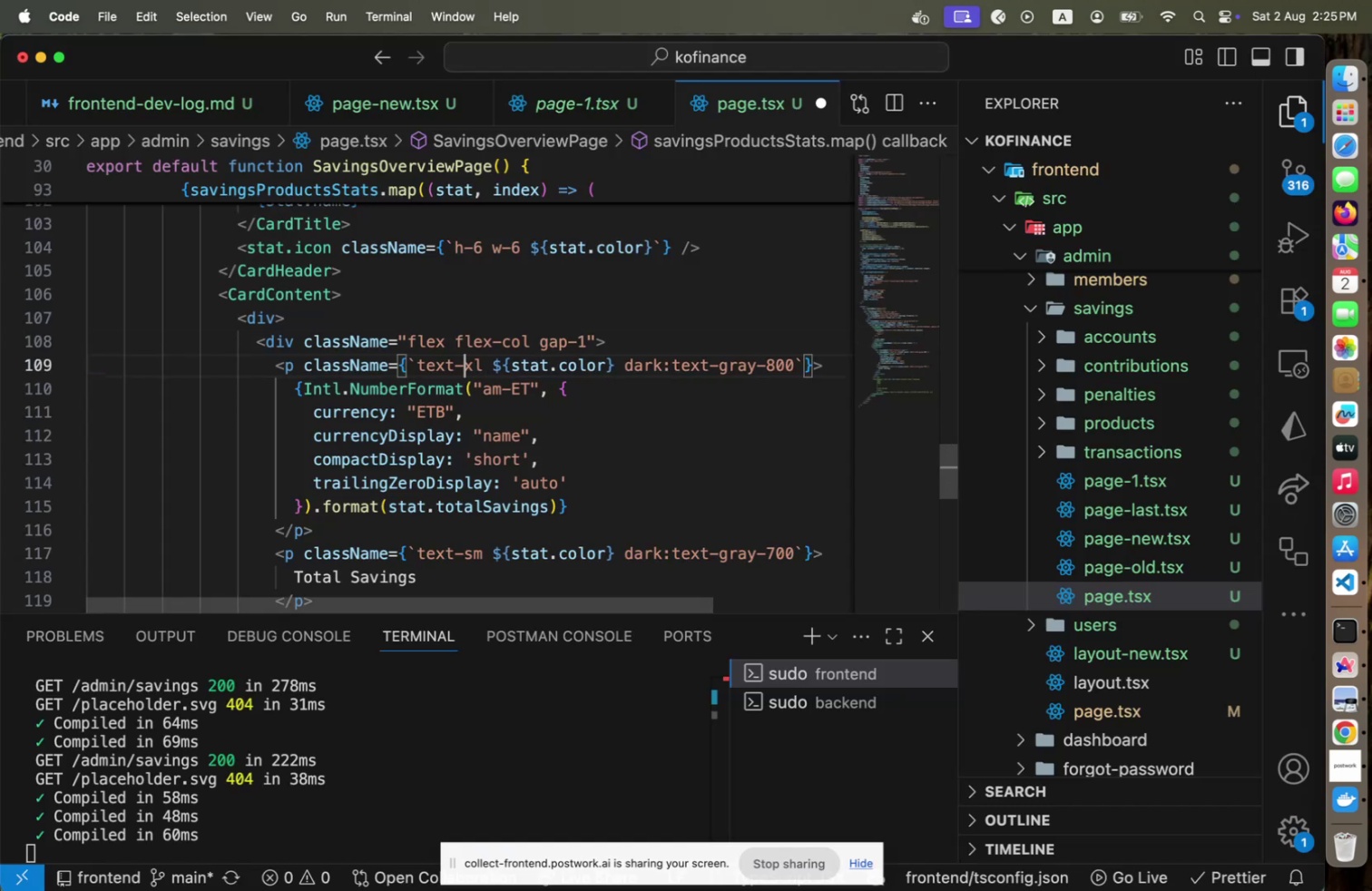 
key(4)
 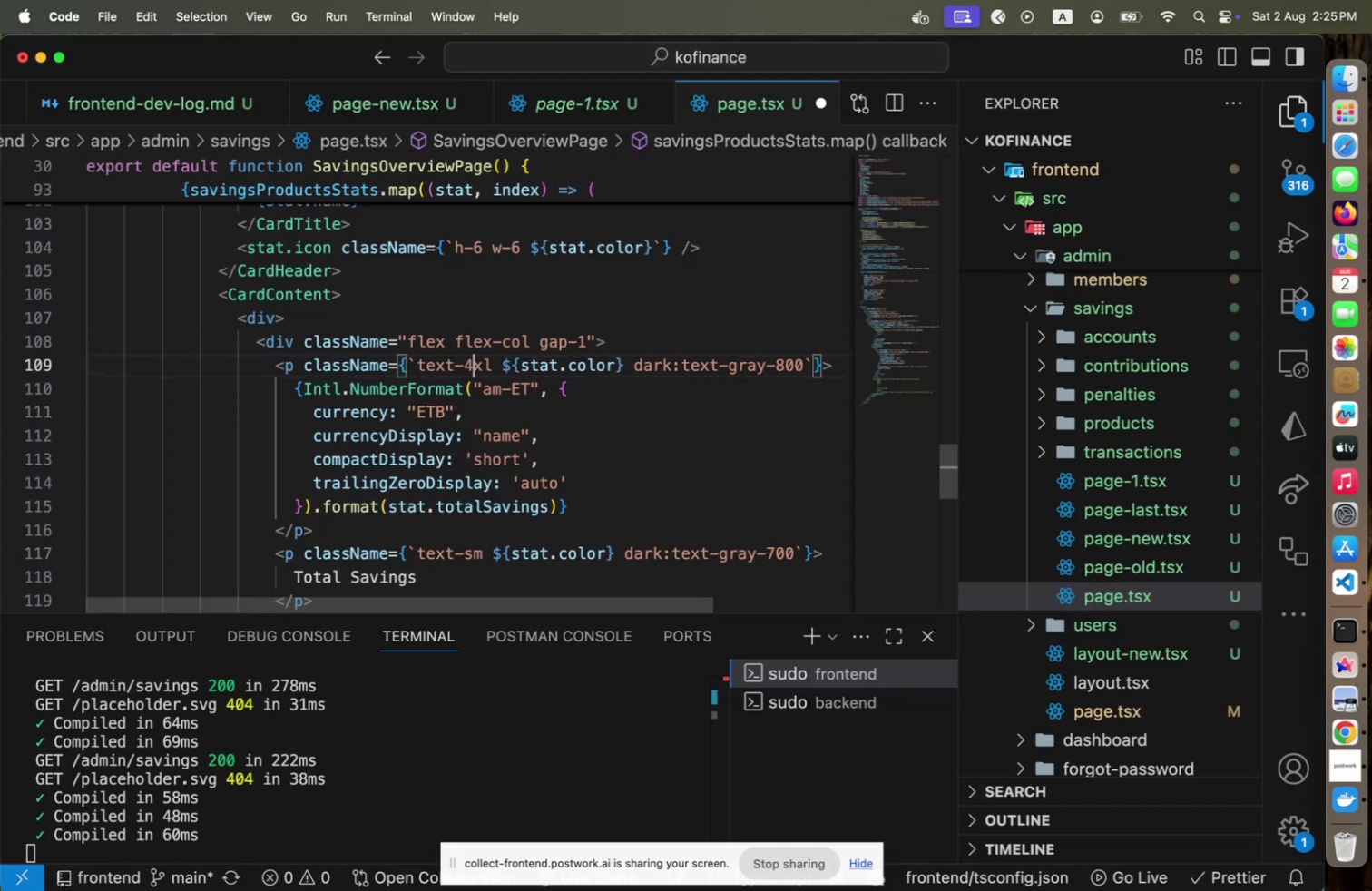 
key(Meta+CommandLeft)
 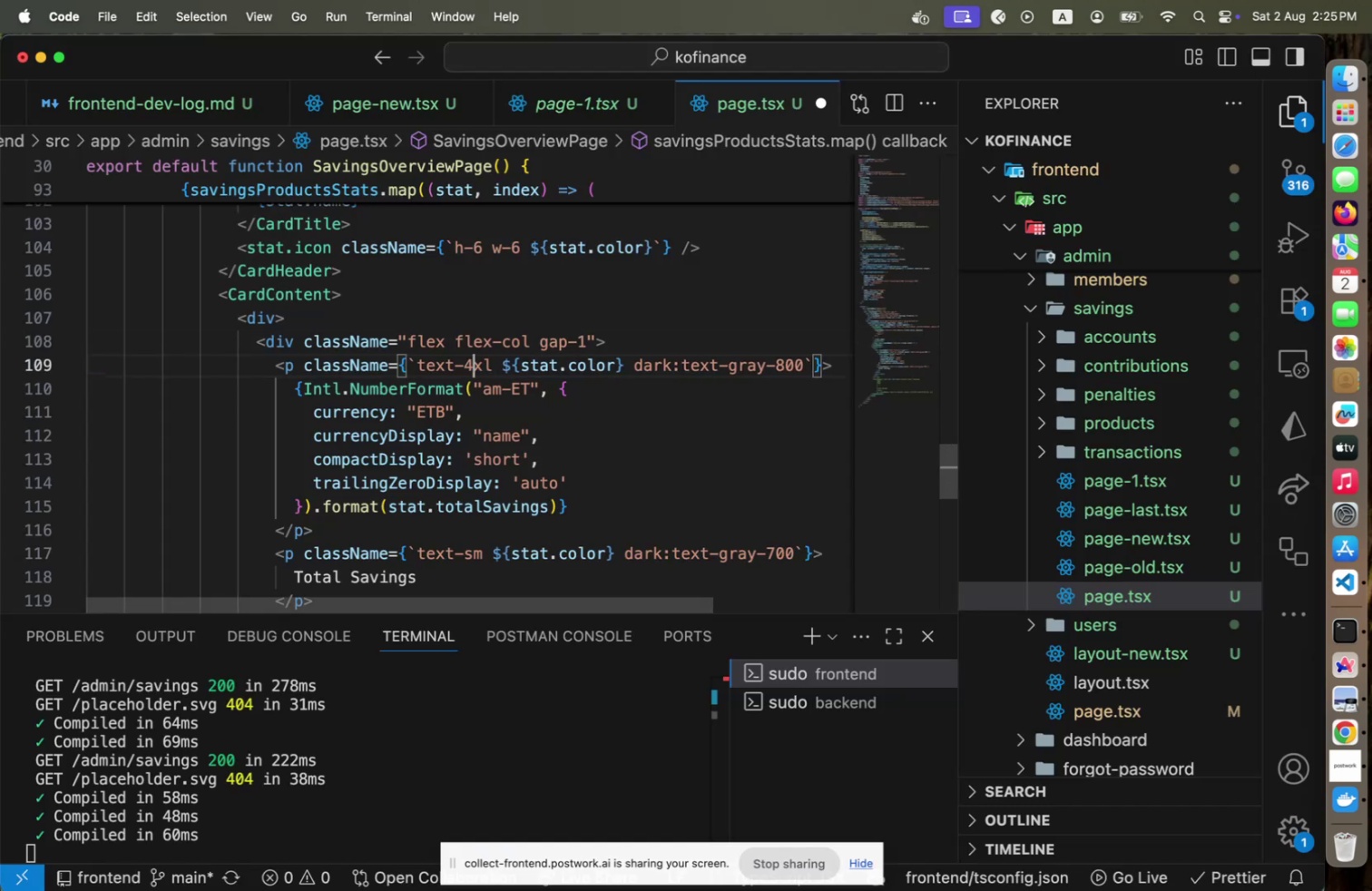 
key(Meta+S)
 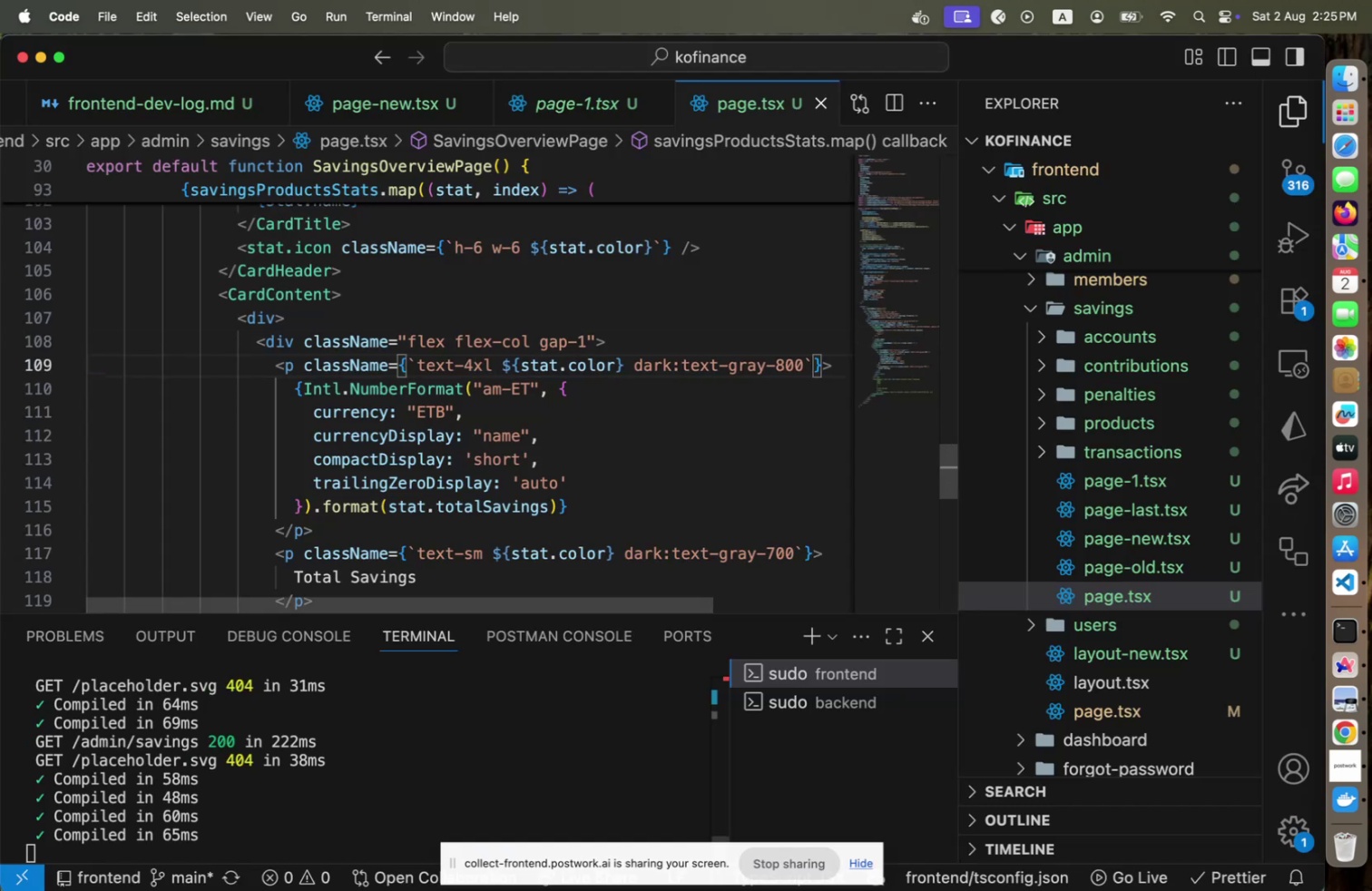 
key(Meta+CommandLeft)
 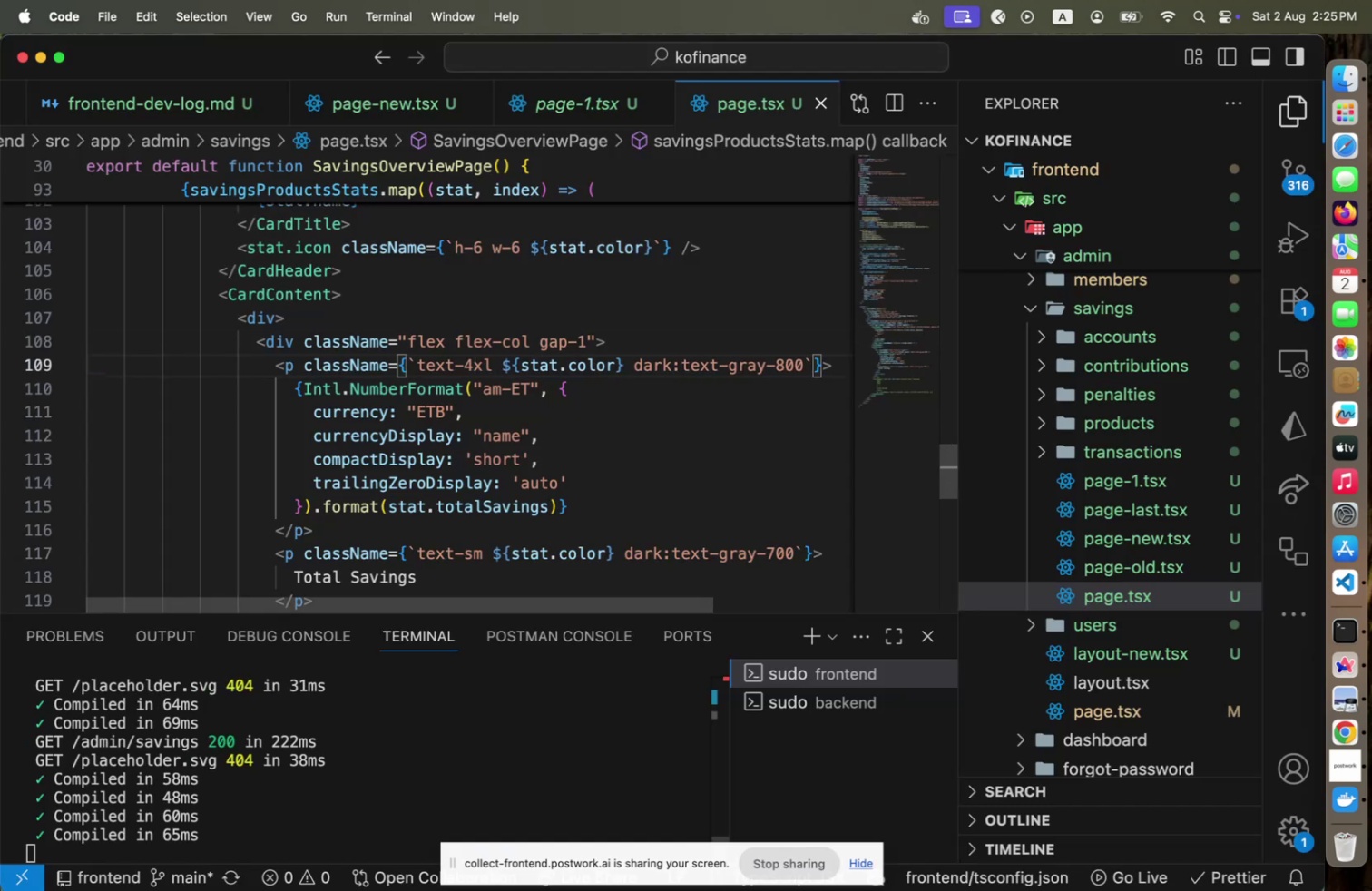 
key(Meta+Tab)
 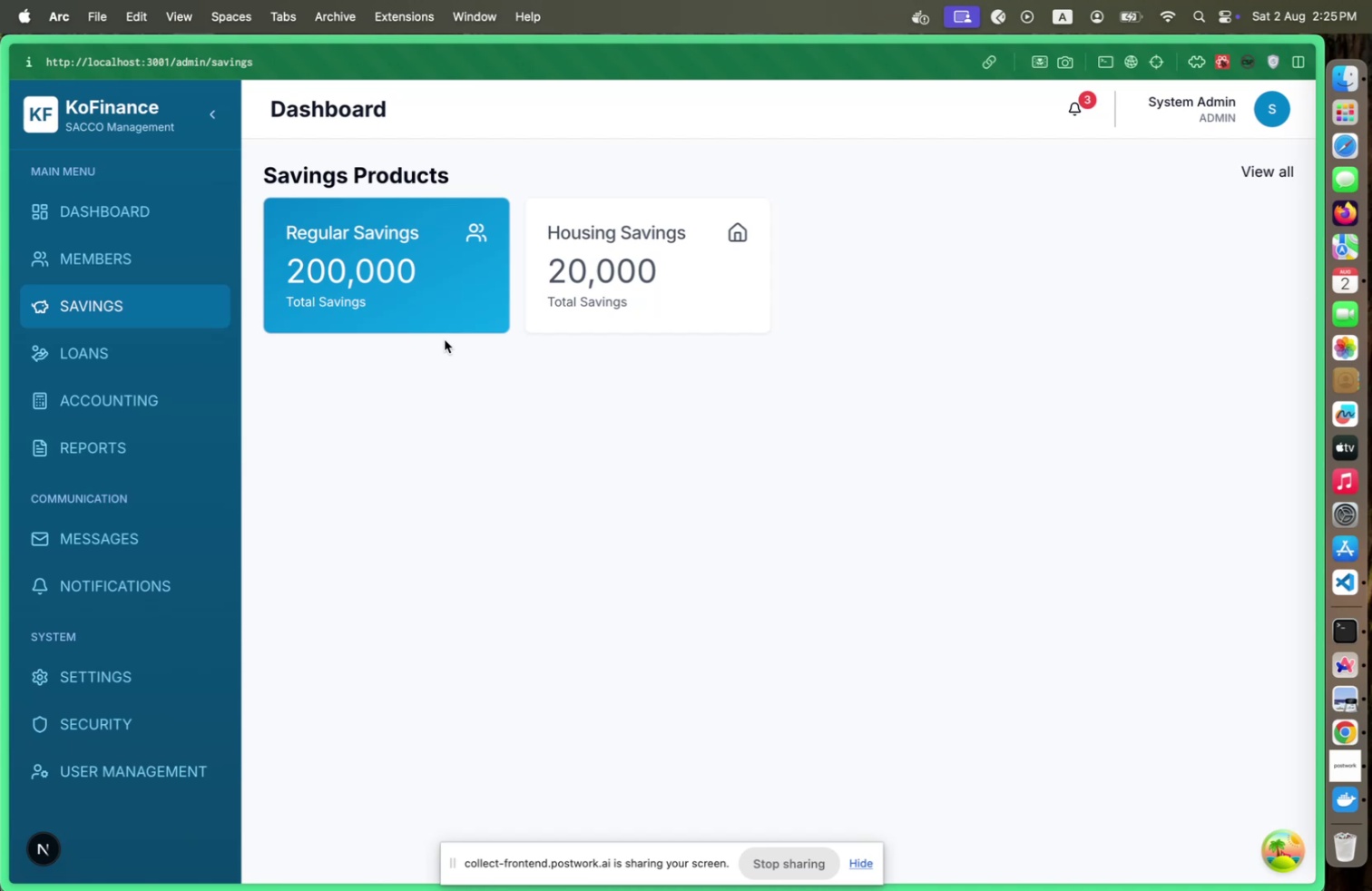 
key(Meta+CommandLeft)
 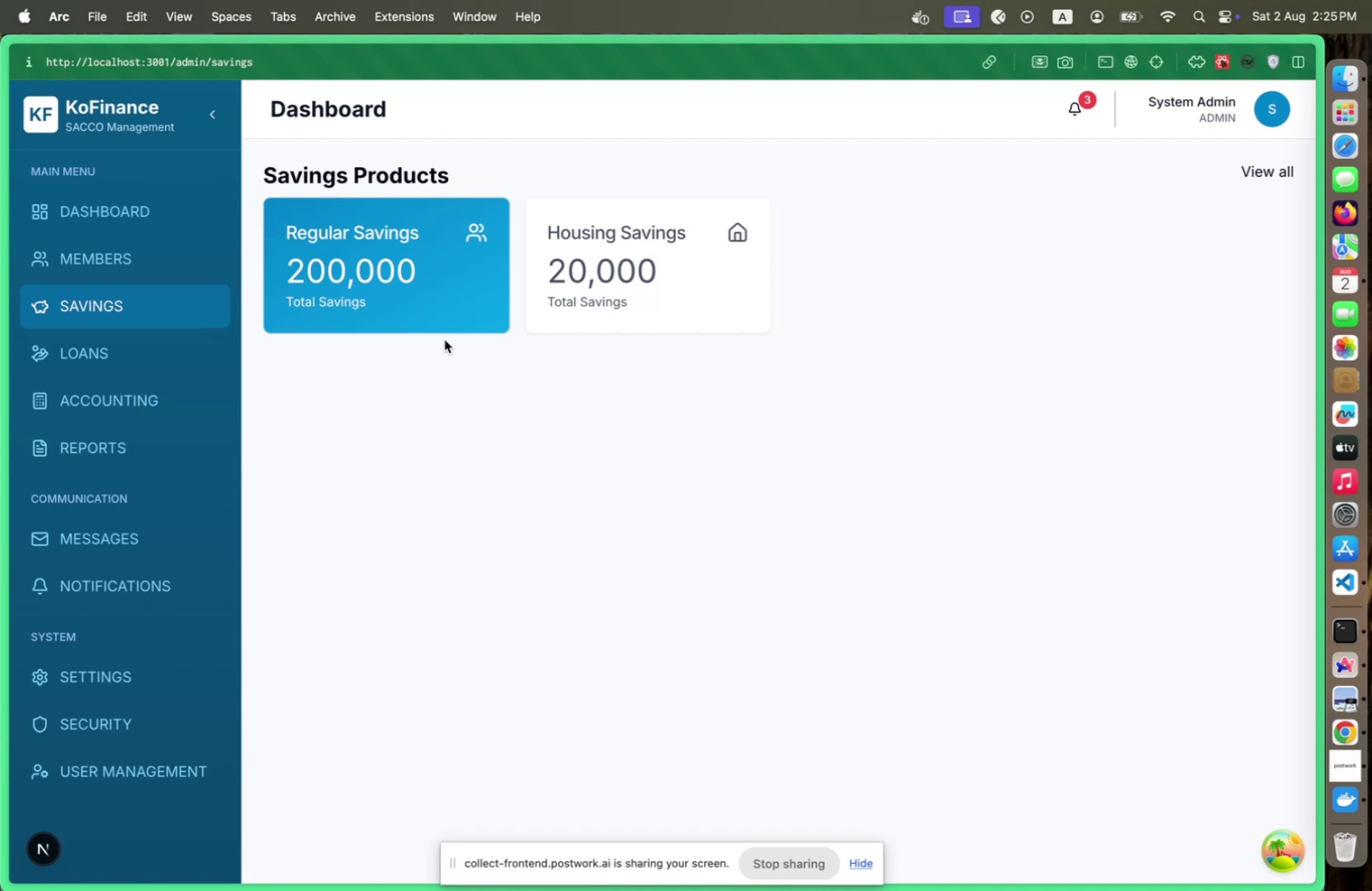 
key(Meta+Tab)
 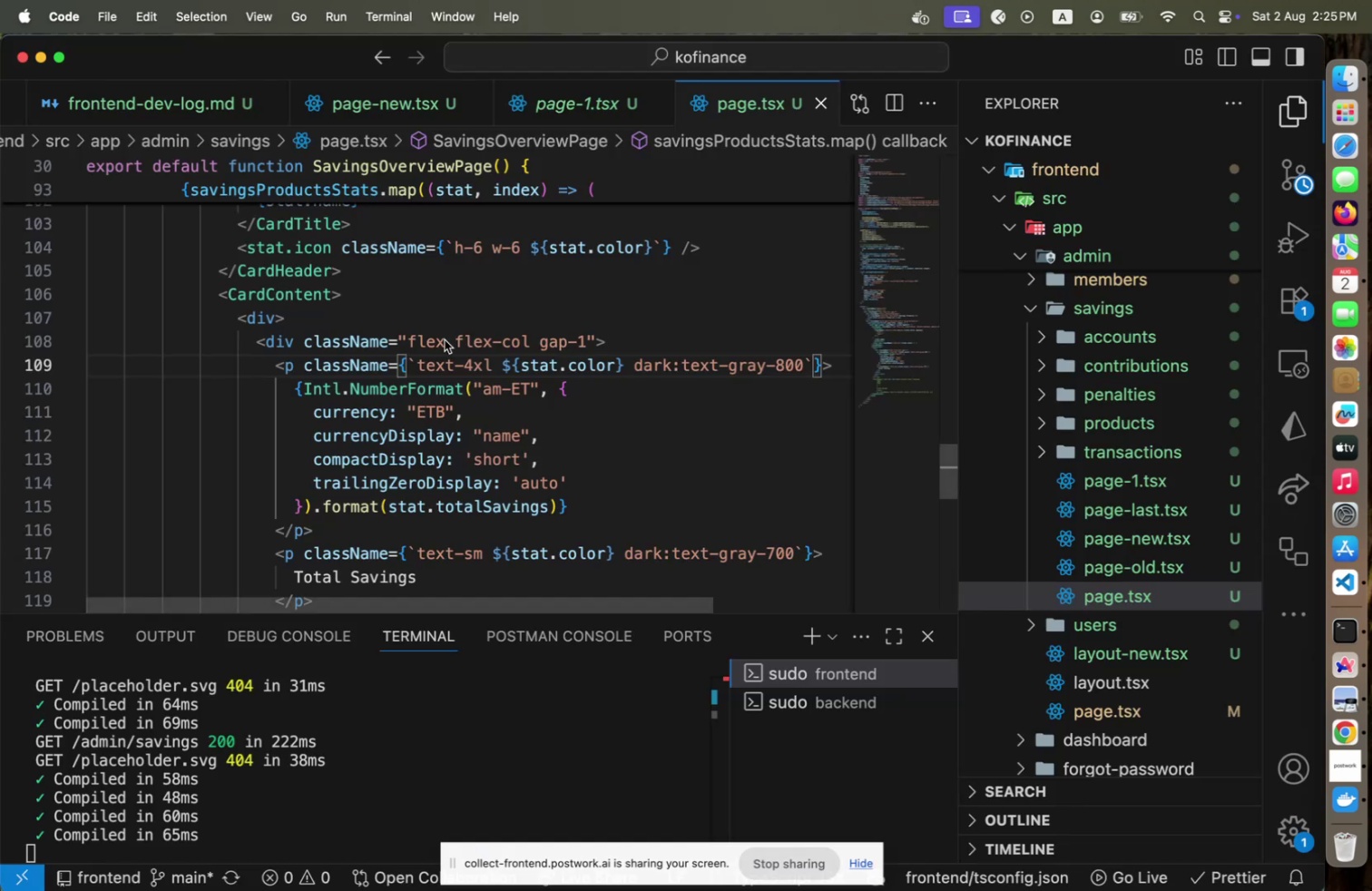 
key(Shift+ShiftLeft)
 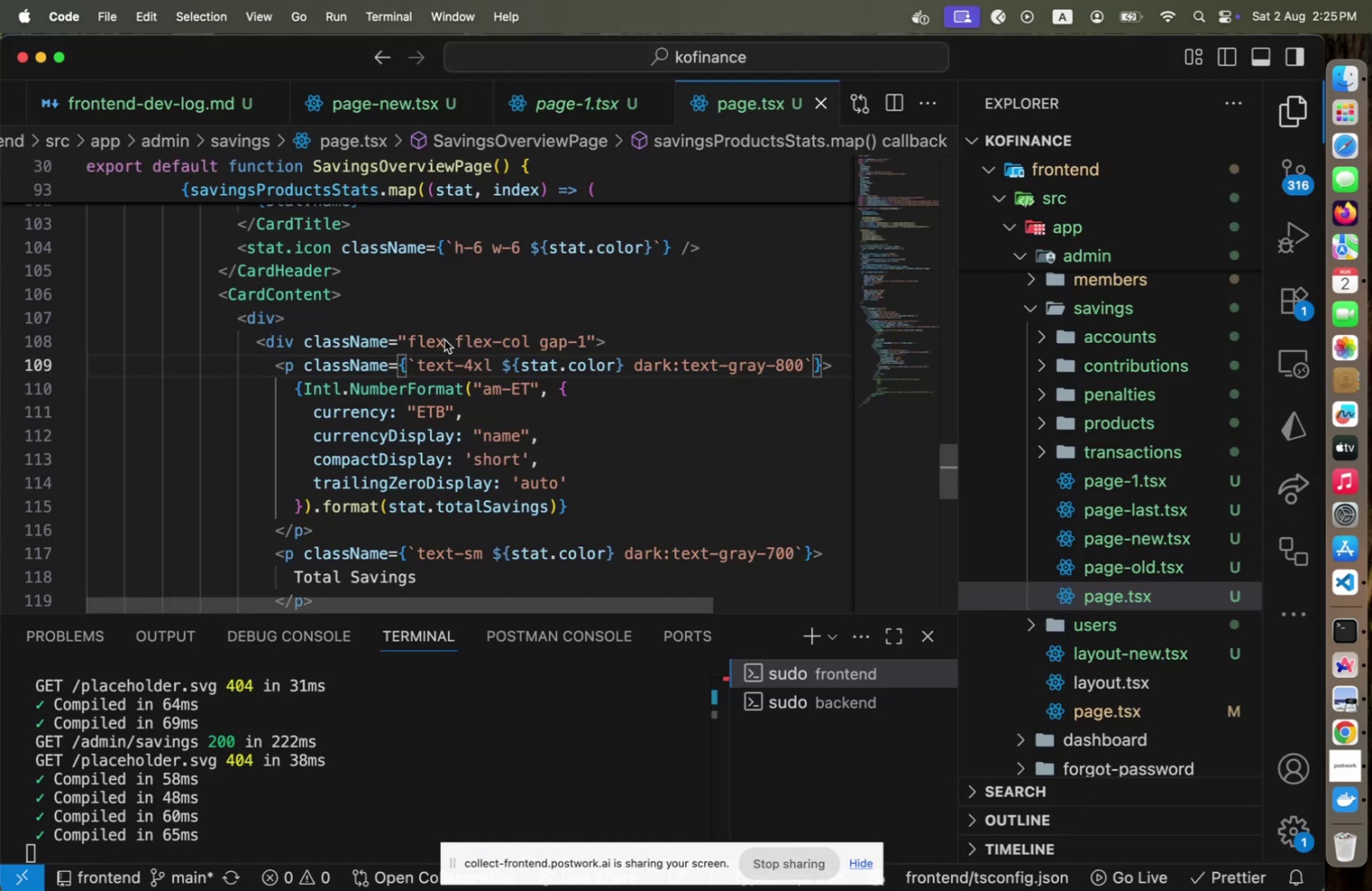 
key(Shift+ArrowLeft)
 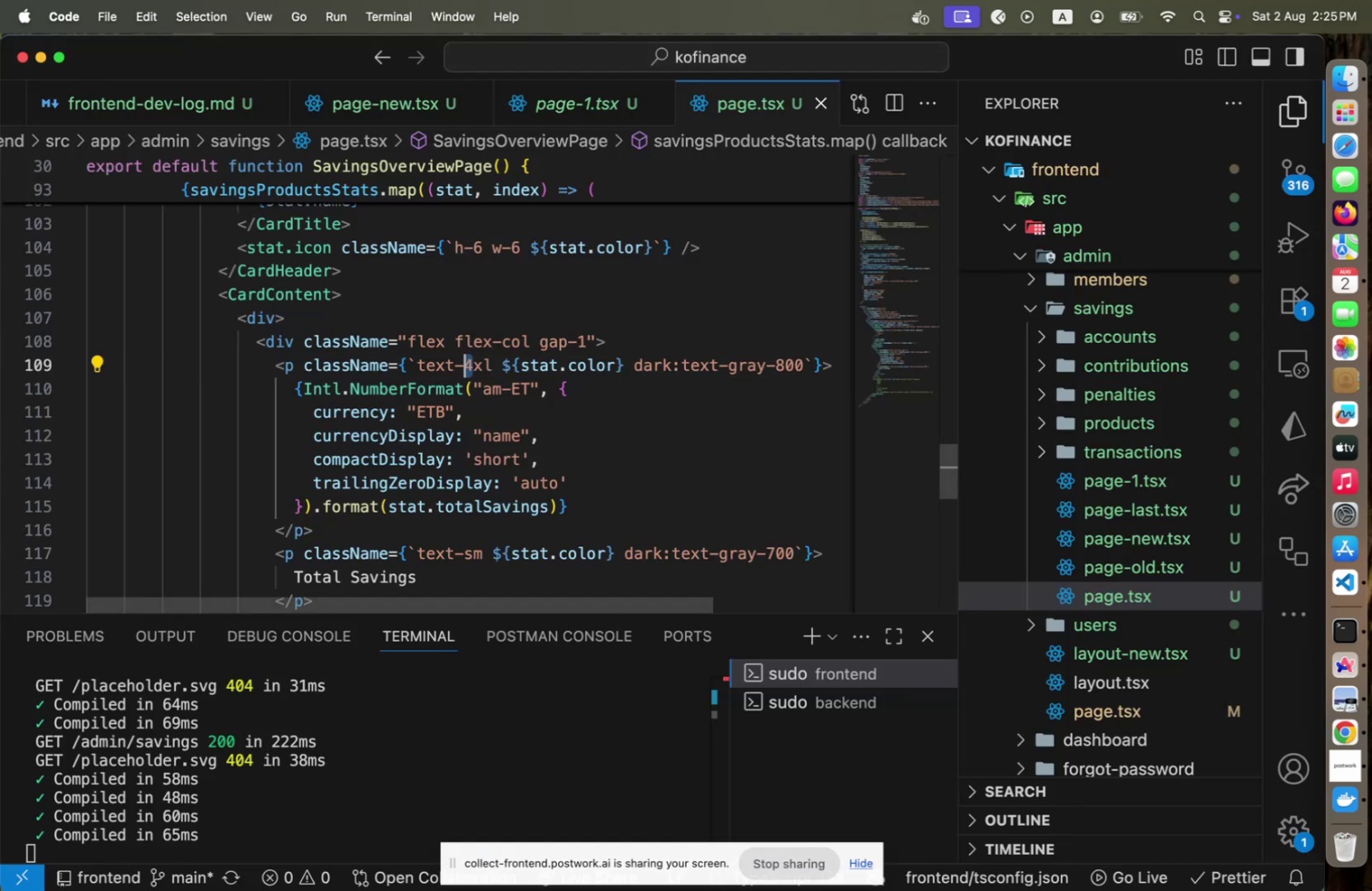 
key(6)
 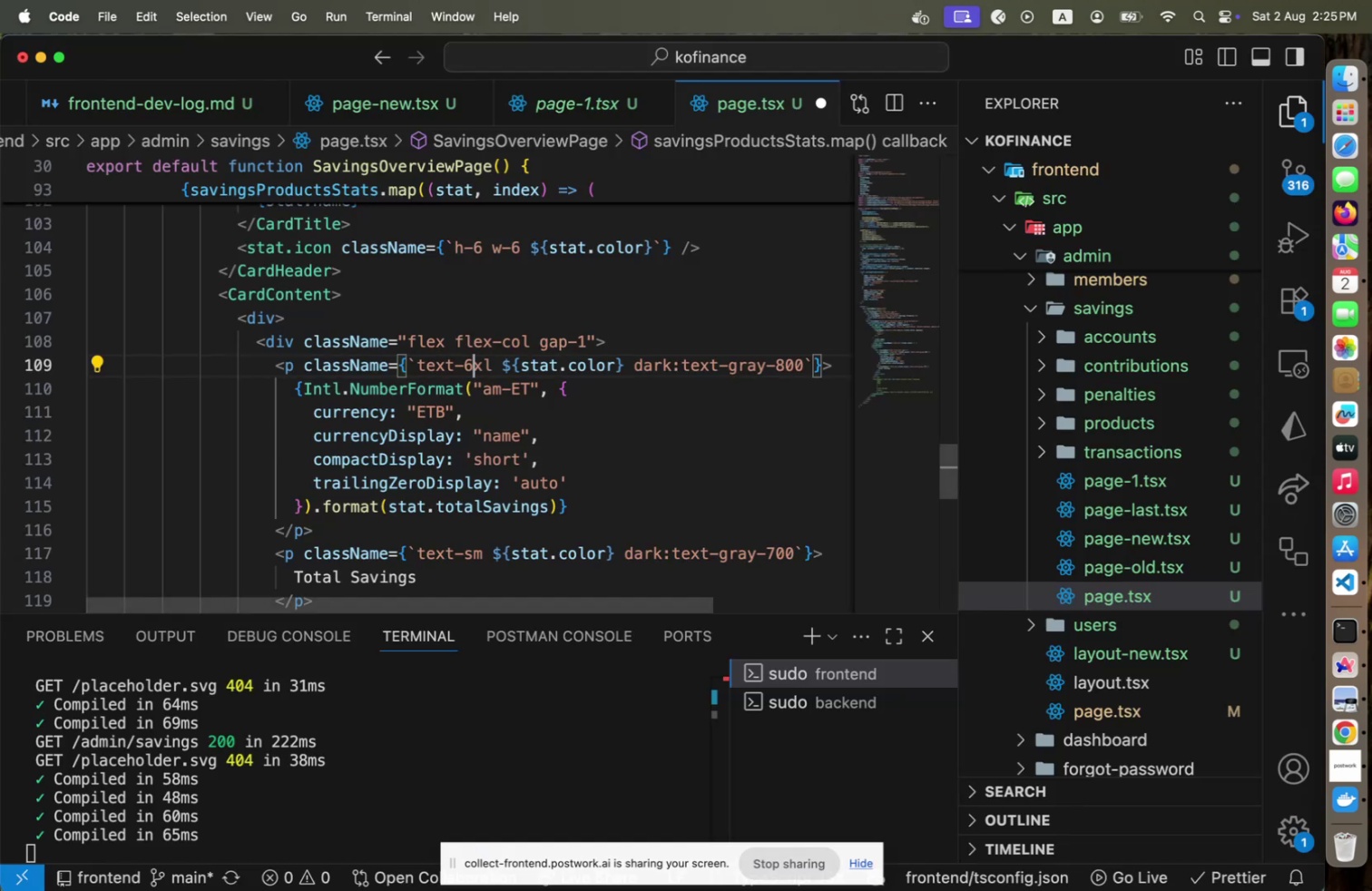 
key(Meta+CommandLeft)
 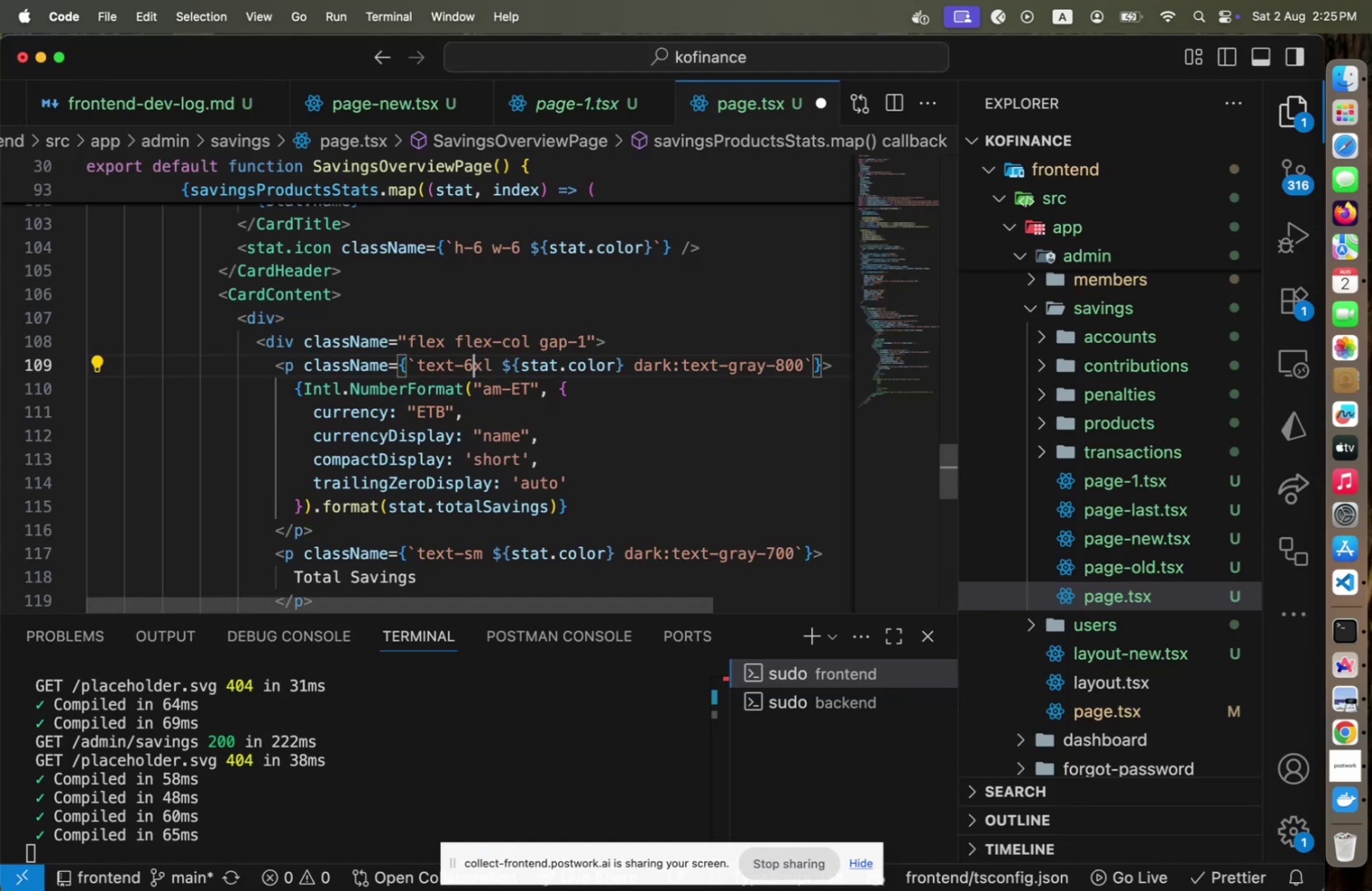 
key(Meta+S)
 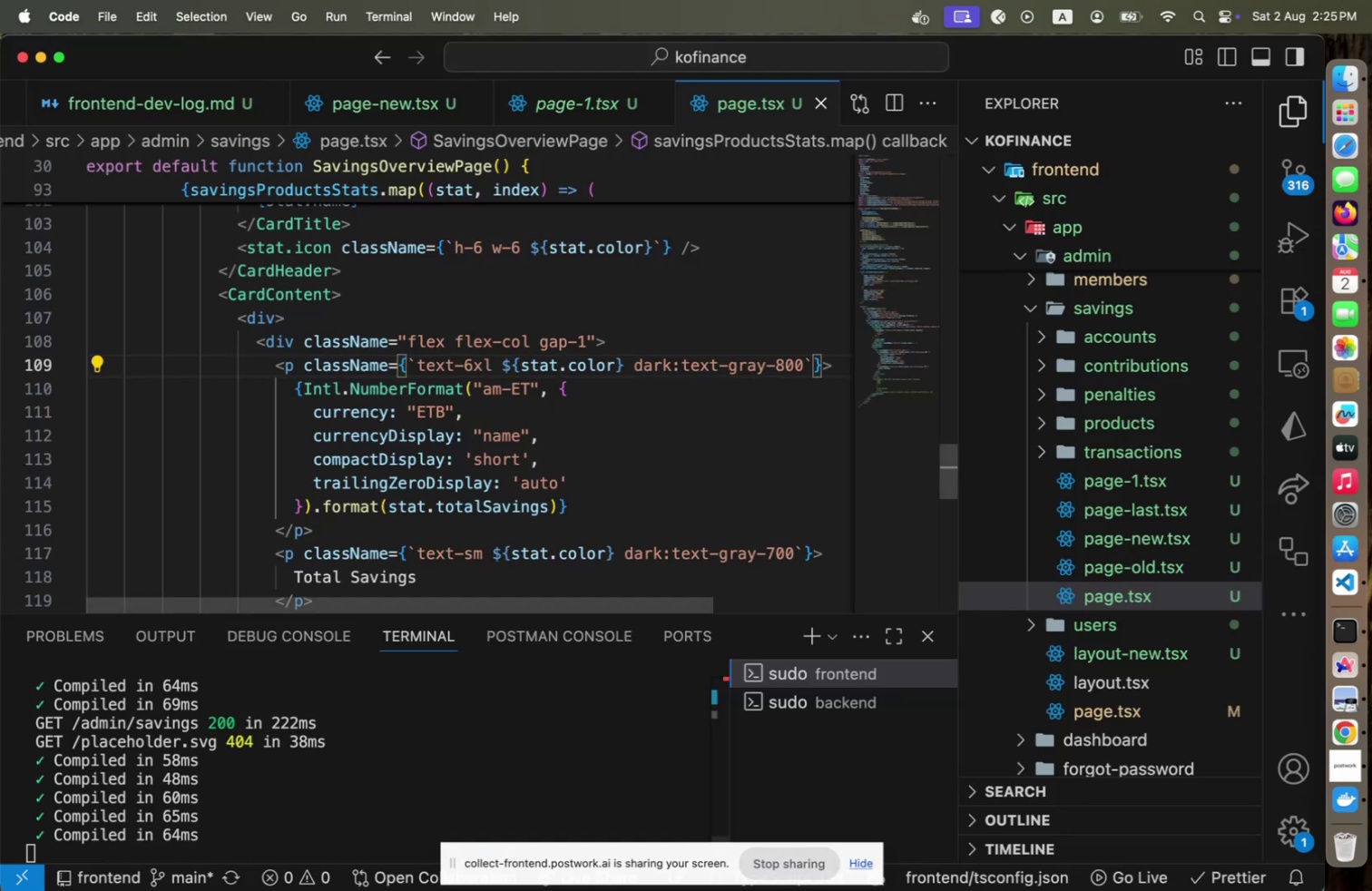 
key(Meta+CommandLeft)
 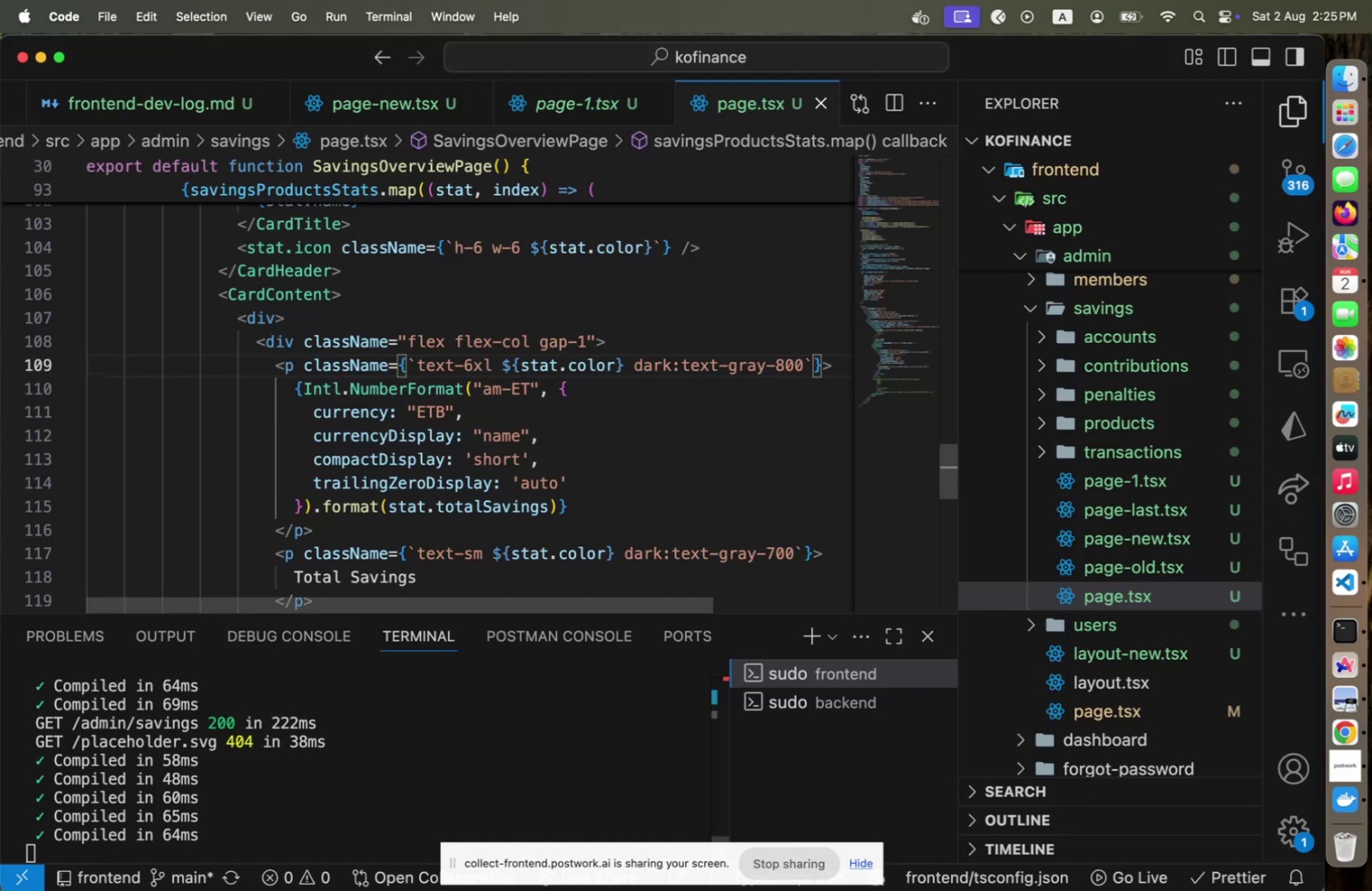 
key(Meta+Tab)
 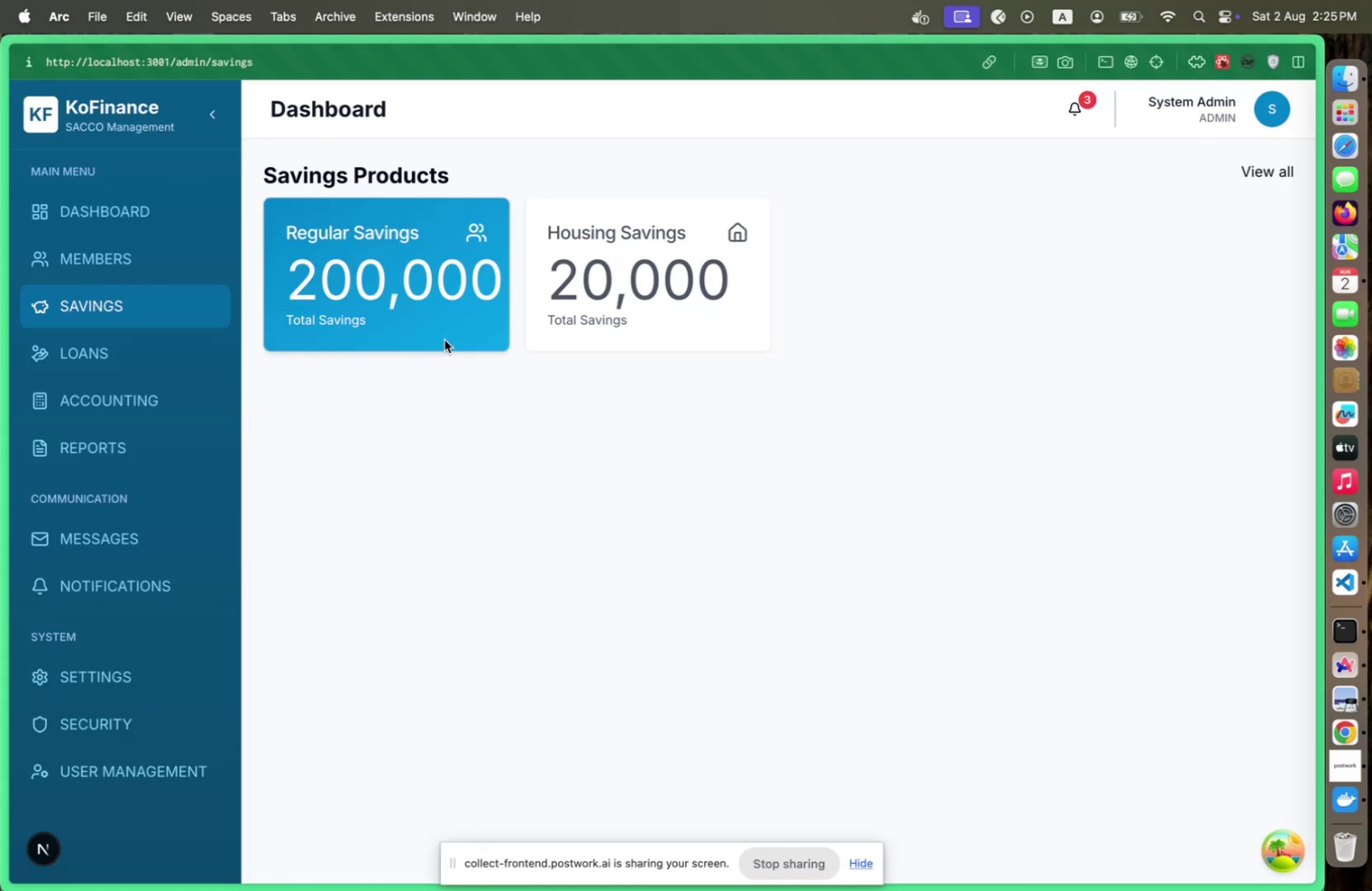 
key(Meta+CommandLeft)
 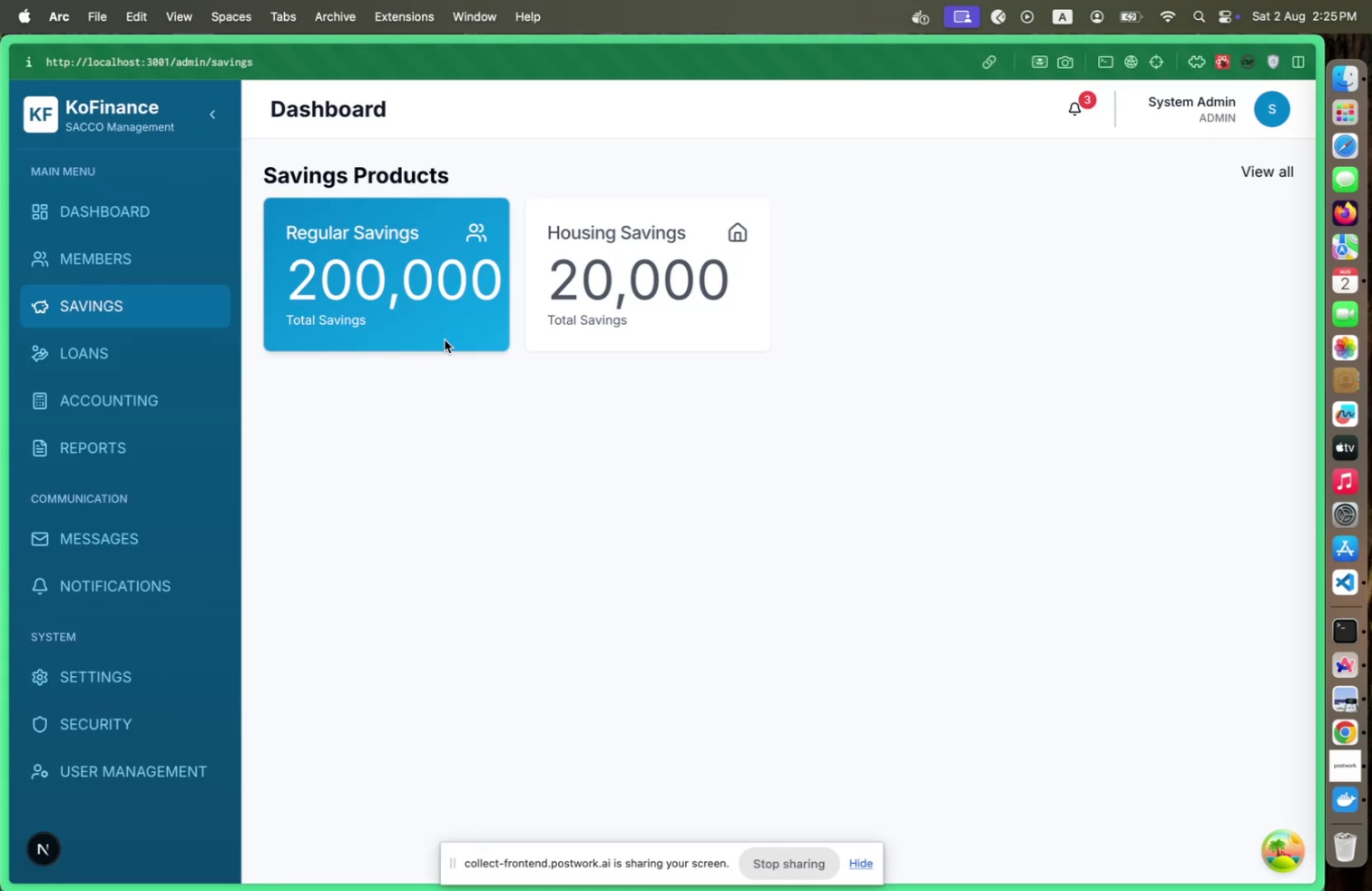 
key(Meta+Tab)
 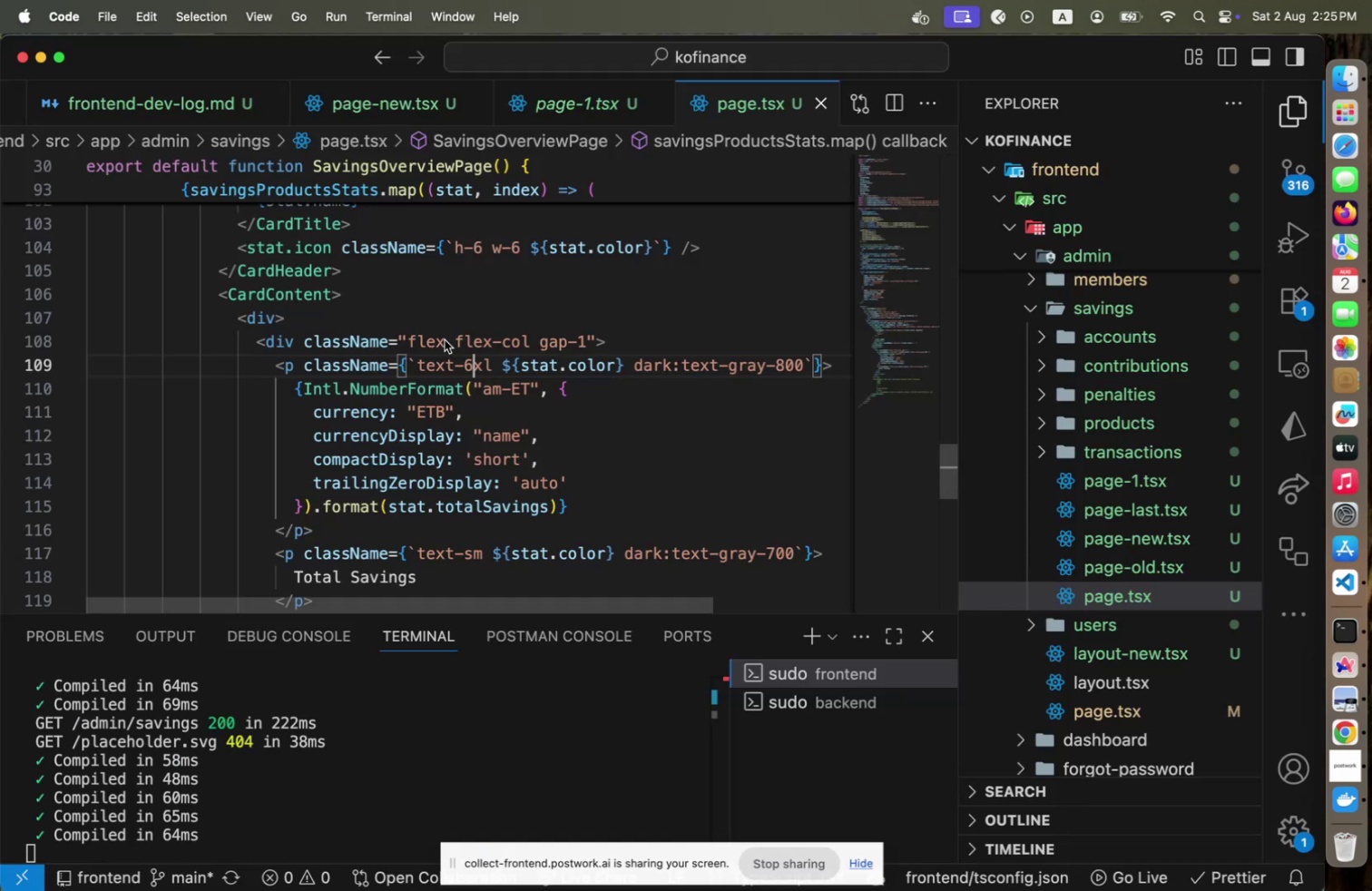 
key(Shift+ArrowLeft)
 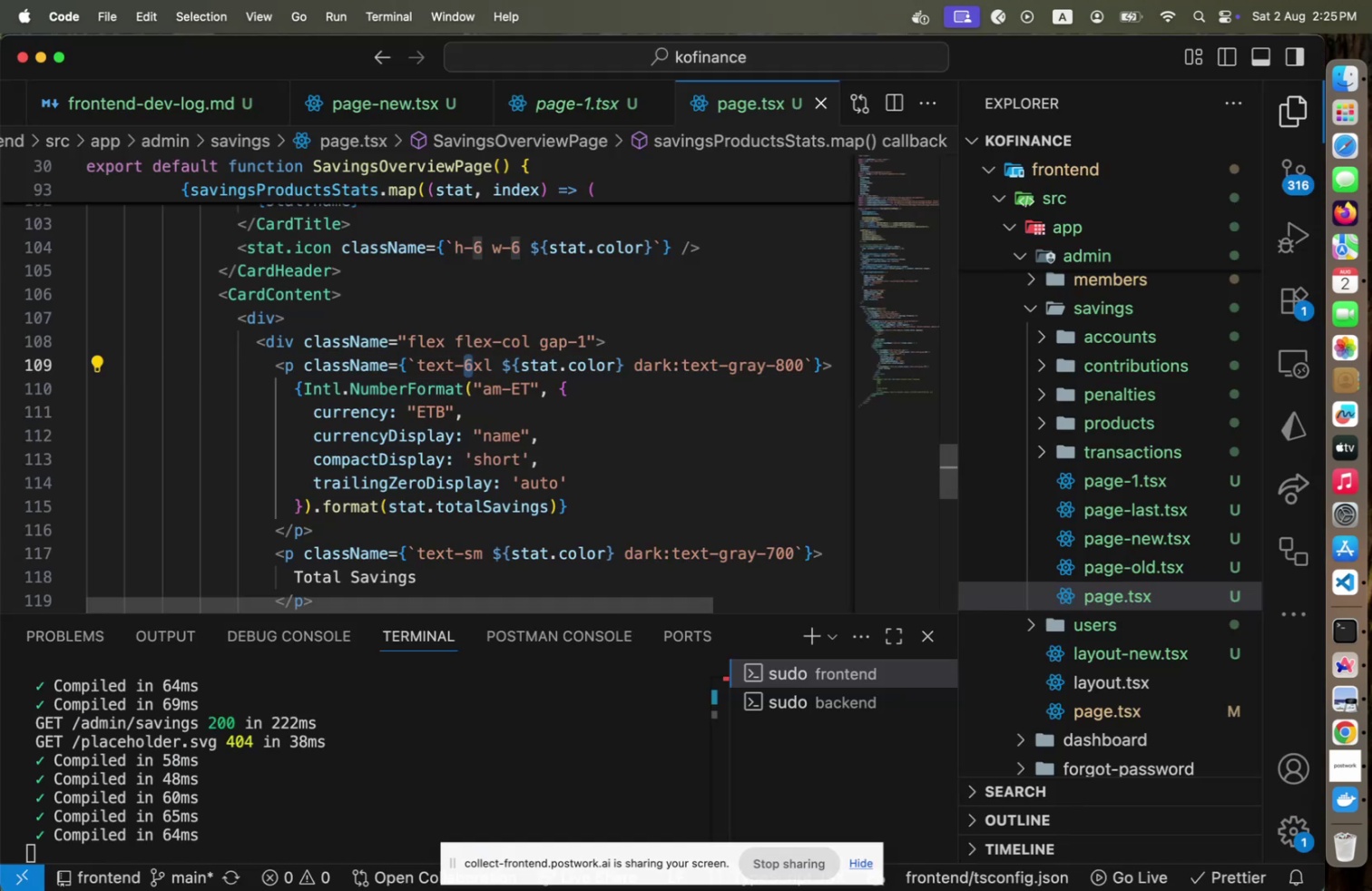 
key(4)
 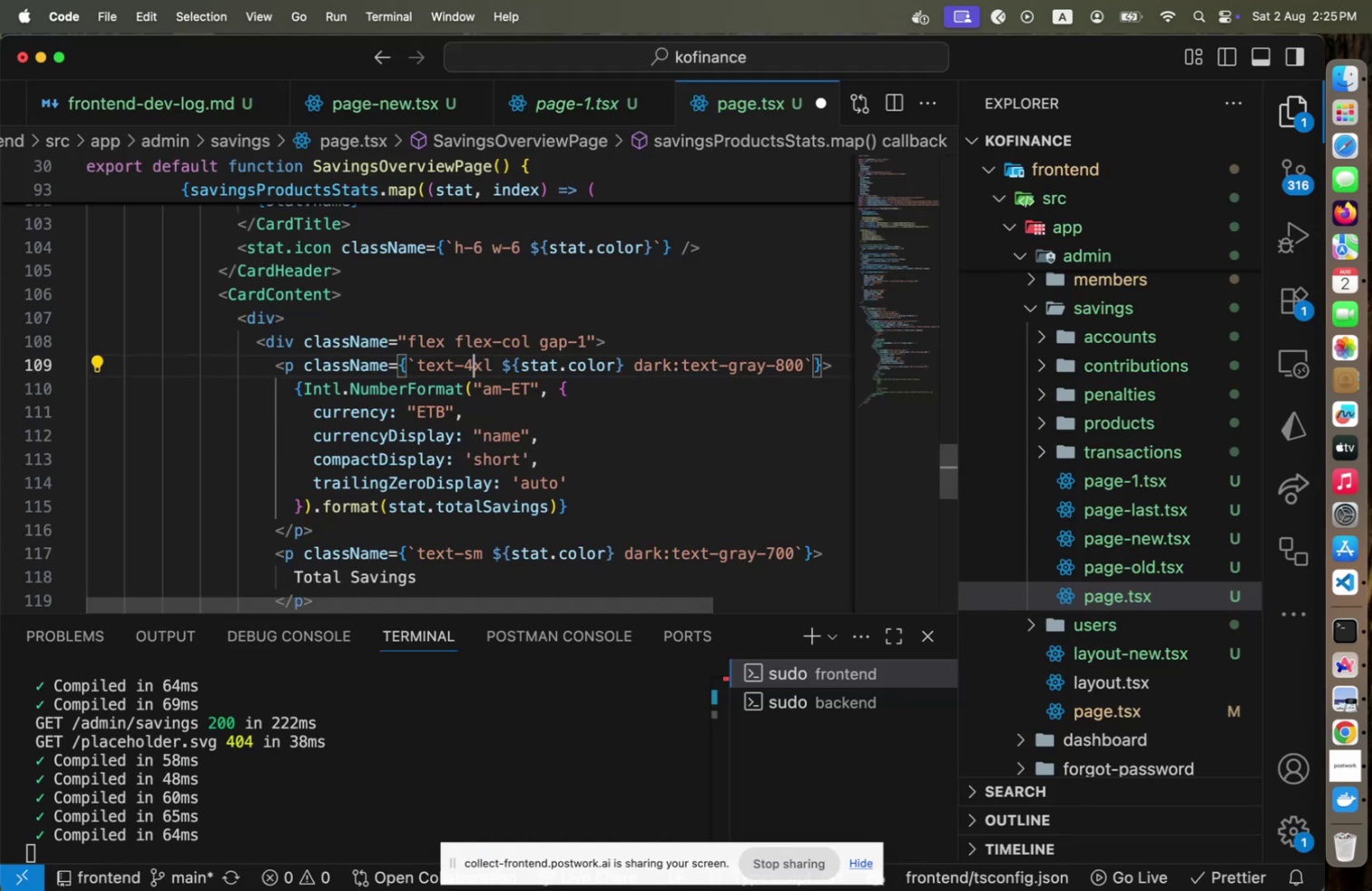 
key(Meta+CommandLeft)
 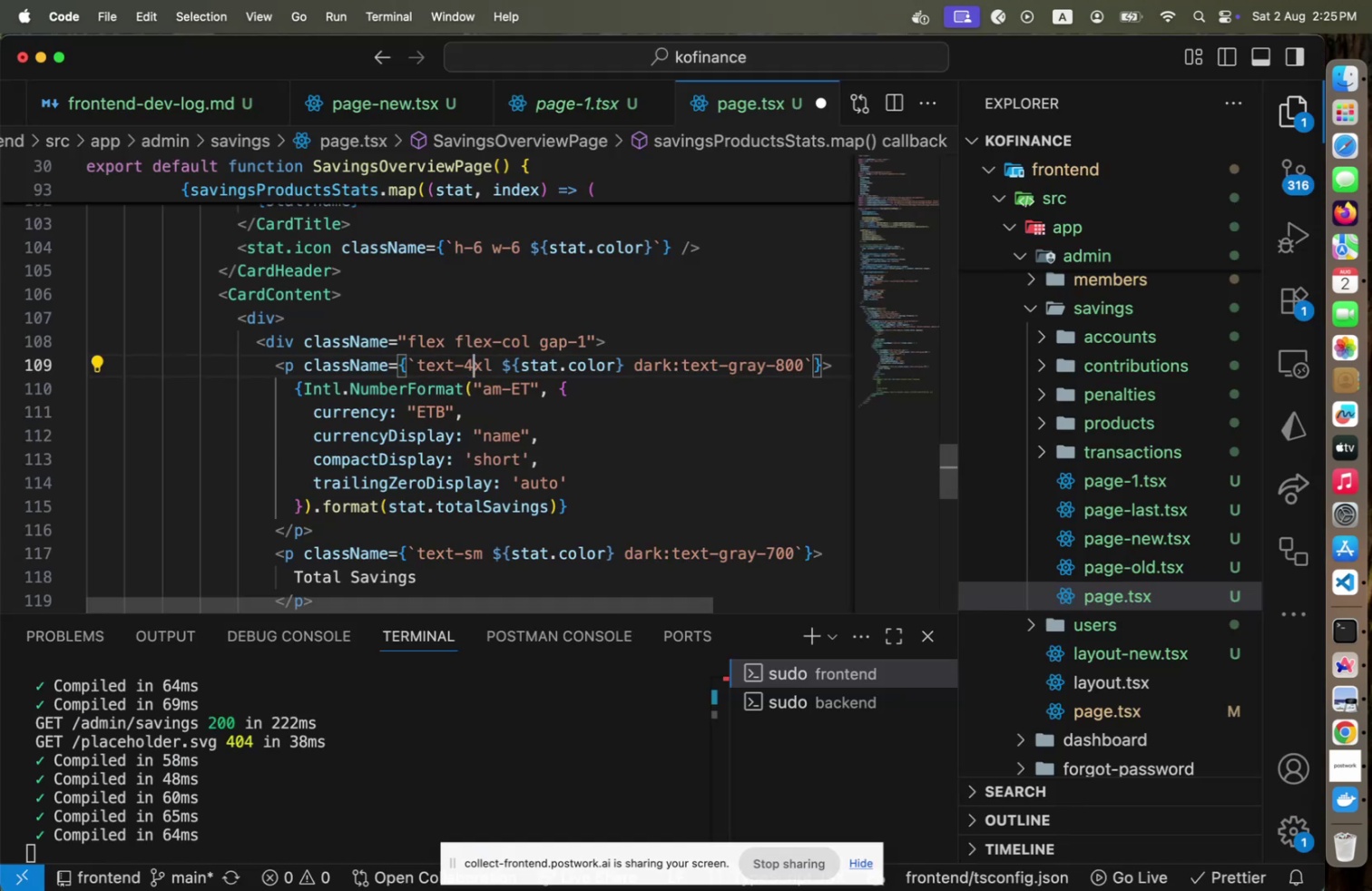 
key(Meta+S)
 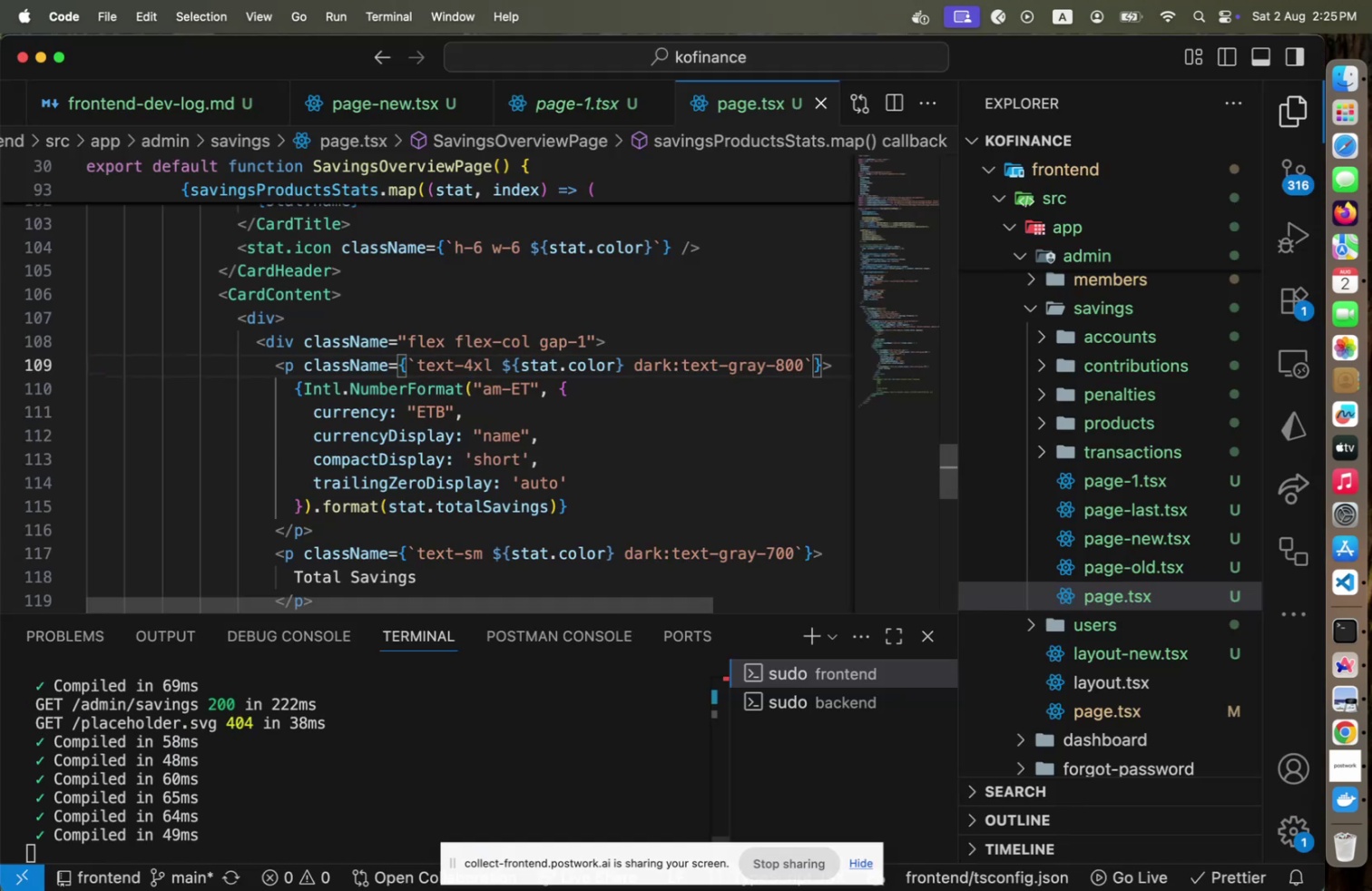 
key(ArrowRight)
 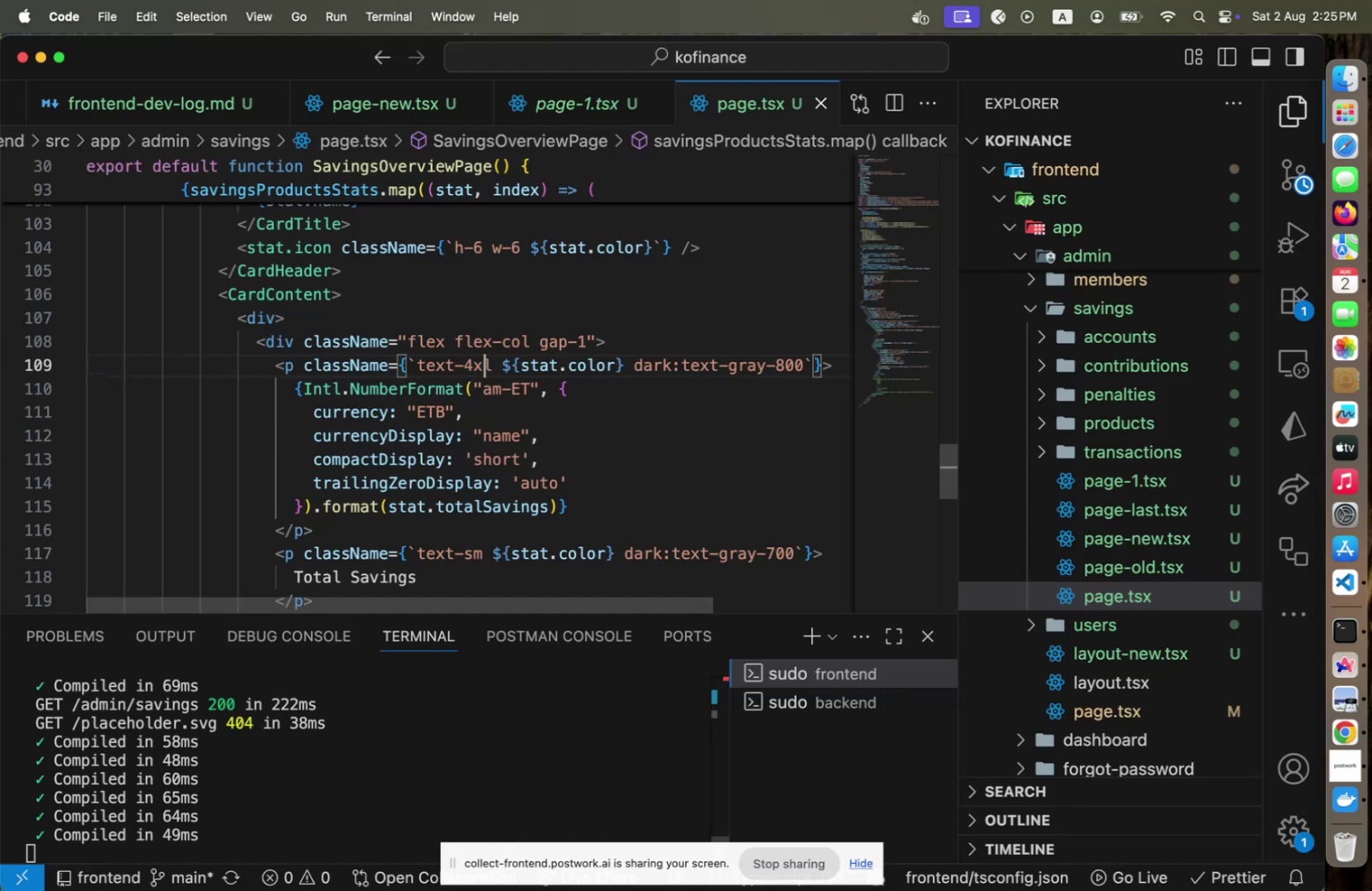 
key(ArrowRight)
 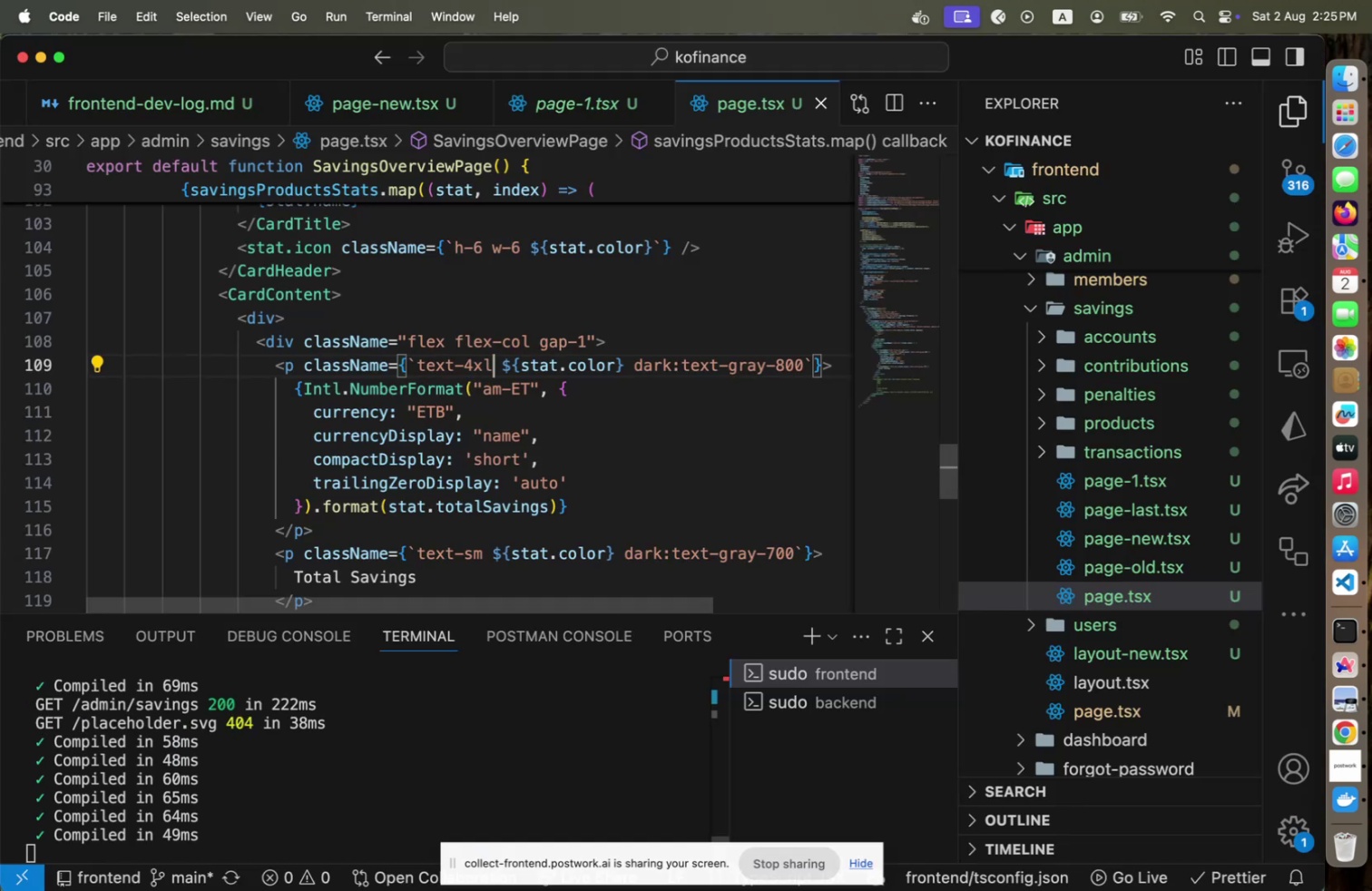 
type( md:text-3l)
key(Backspace)
type(xl)
 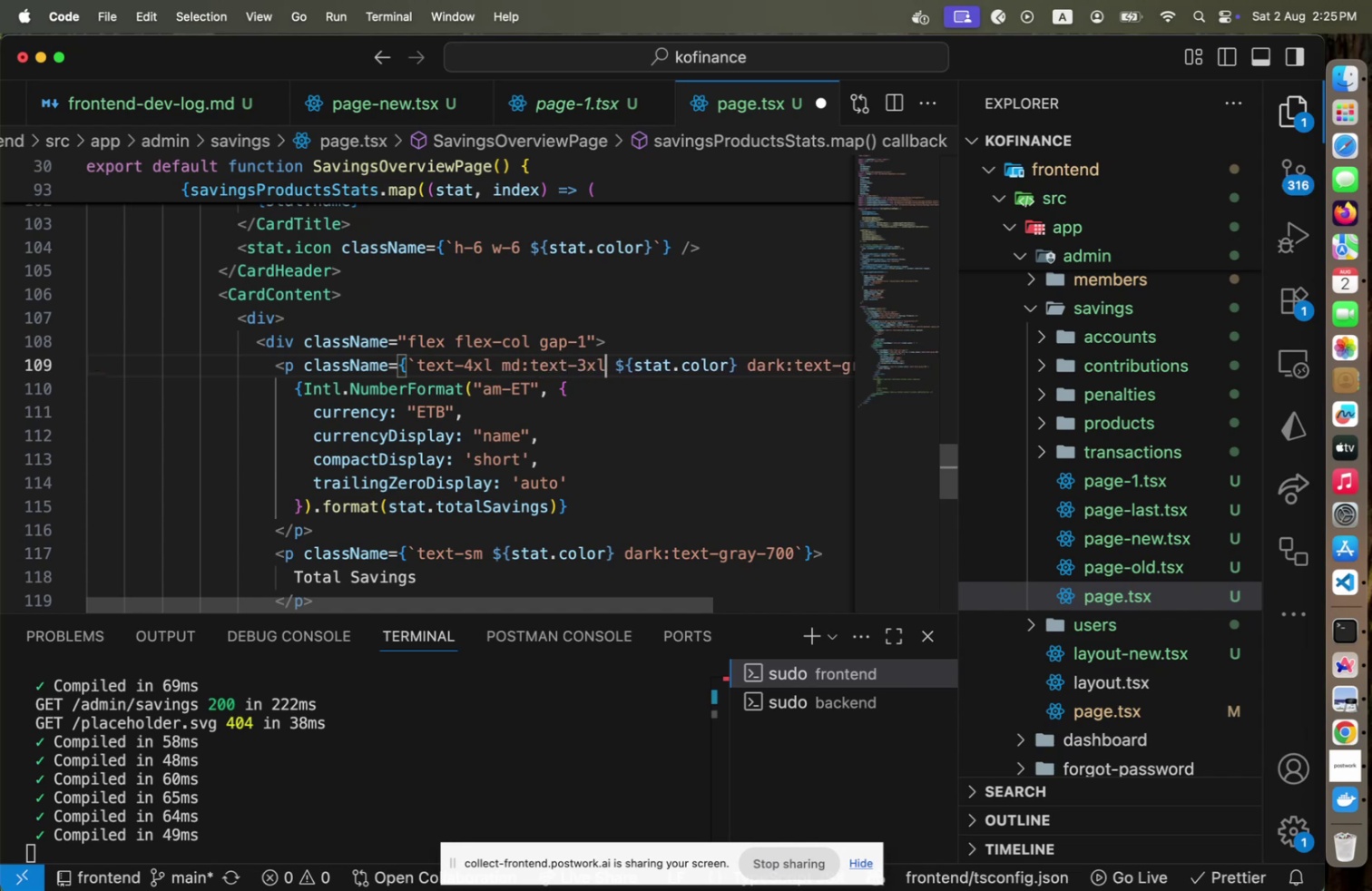 
hold_key(key=ArrowLeft, duration=1.36)
 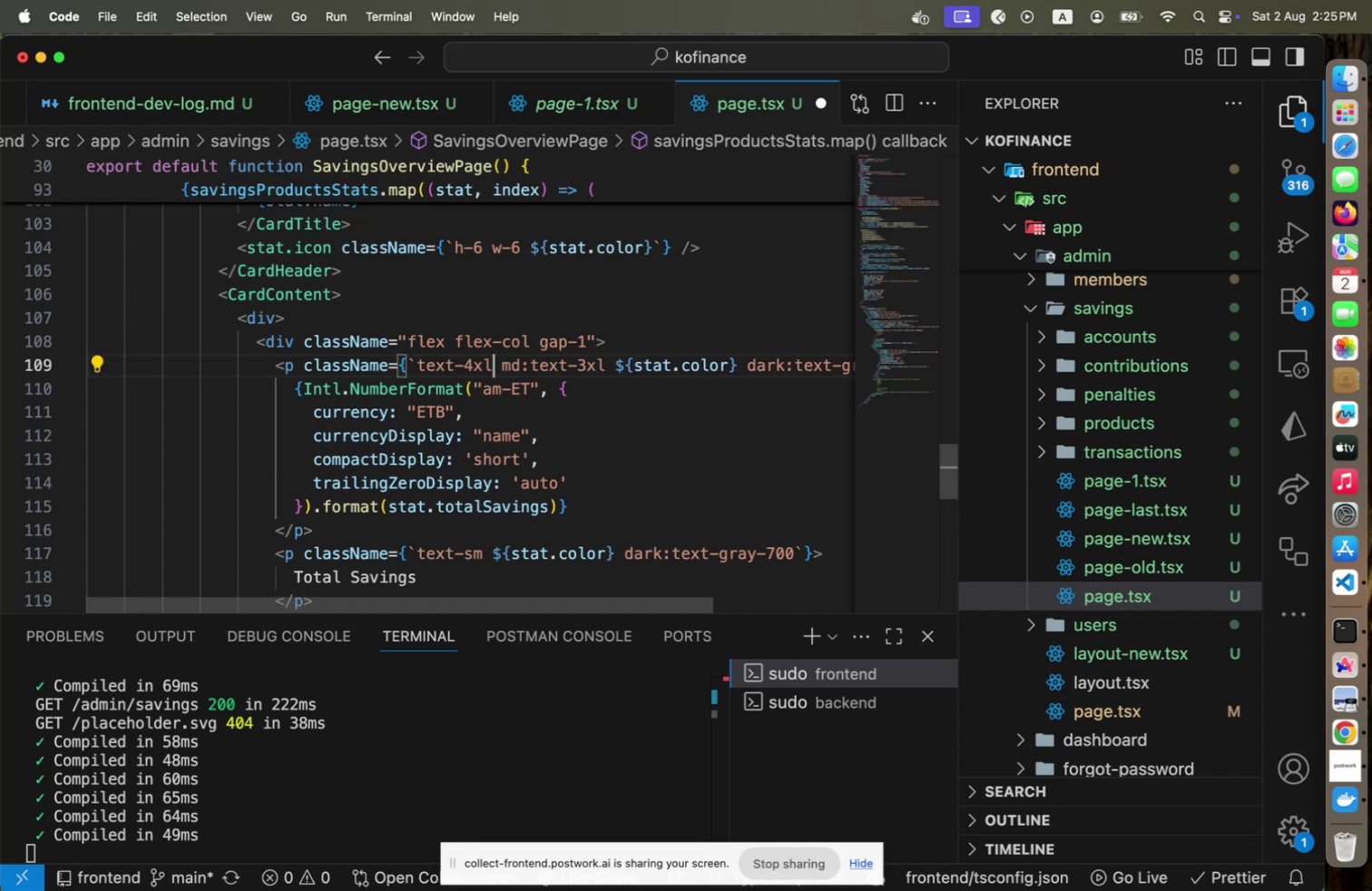 
key(Shift+ArrowLeft)
 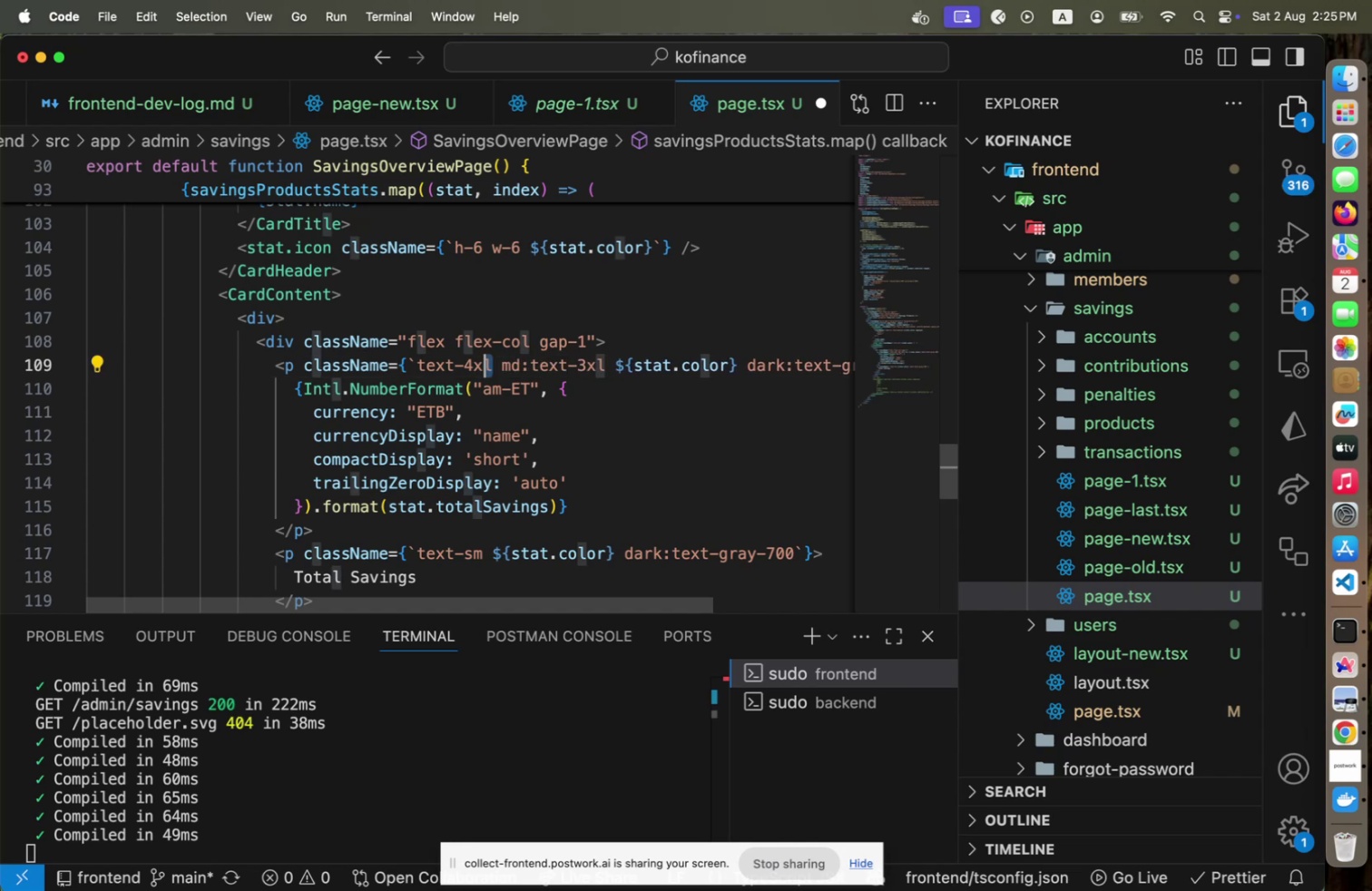 
key(Shift+ArrowLeft)
 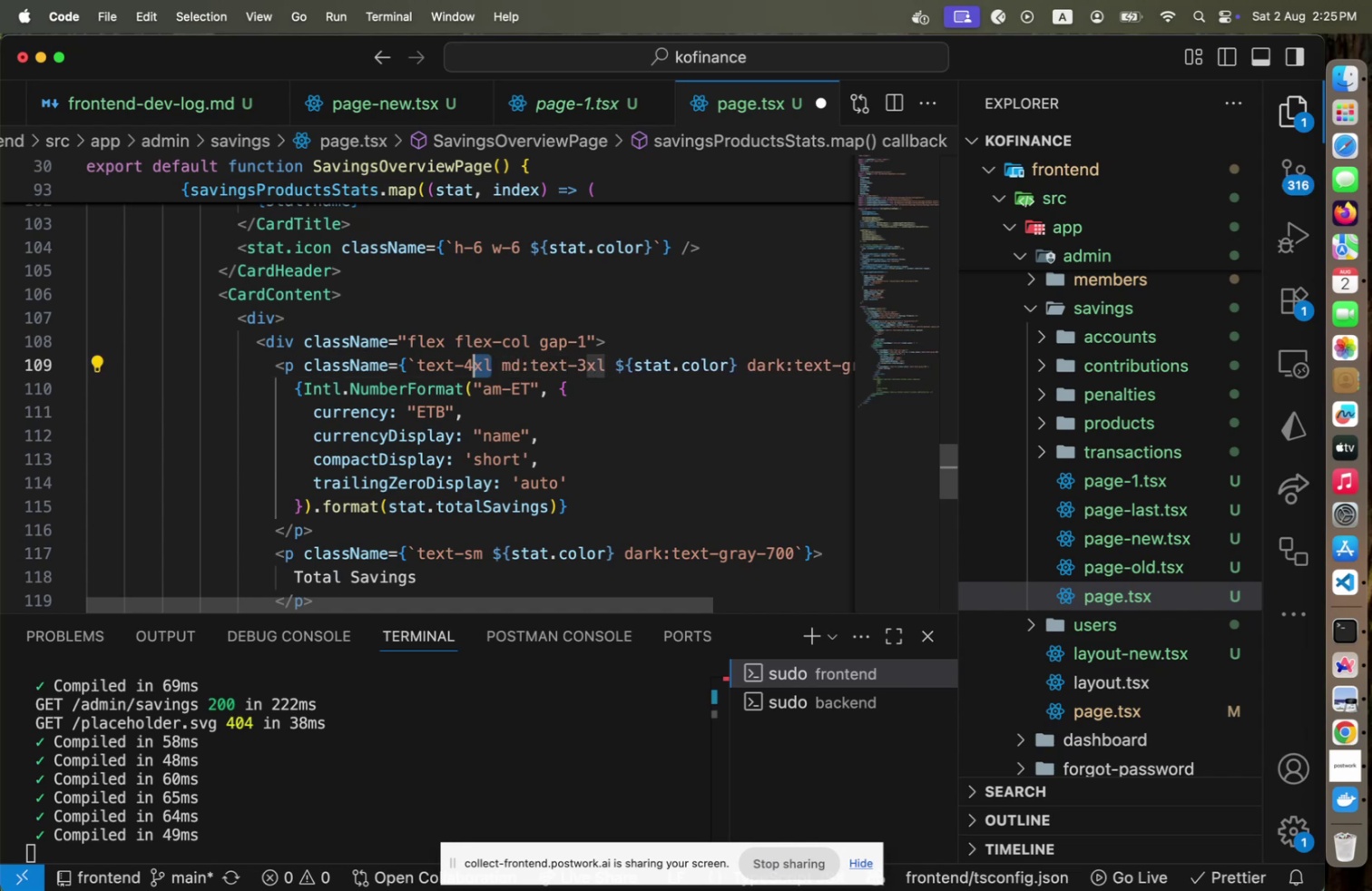 
key(Shift+ArrowLeft)
 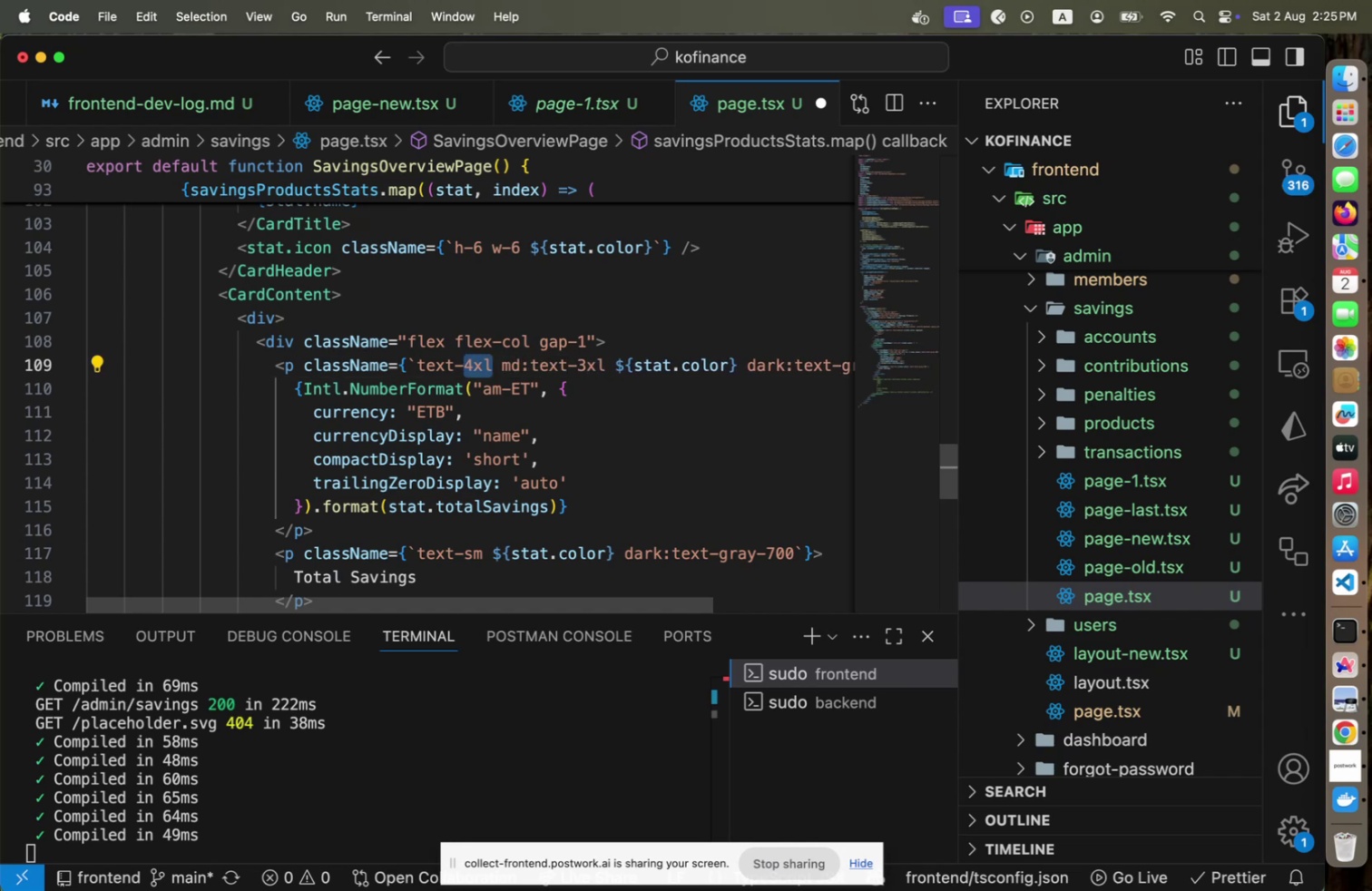 
type(lg)
 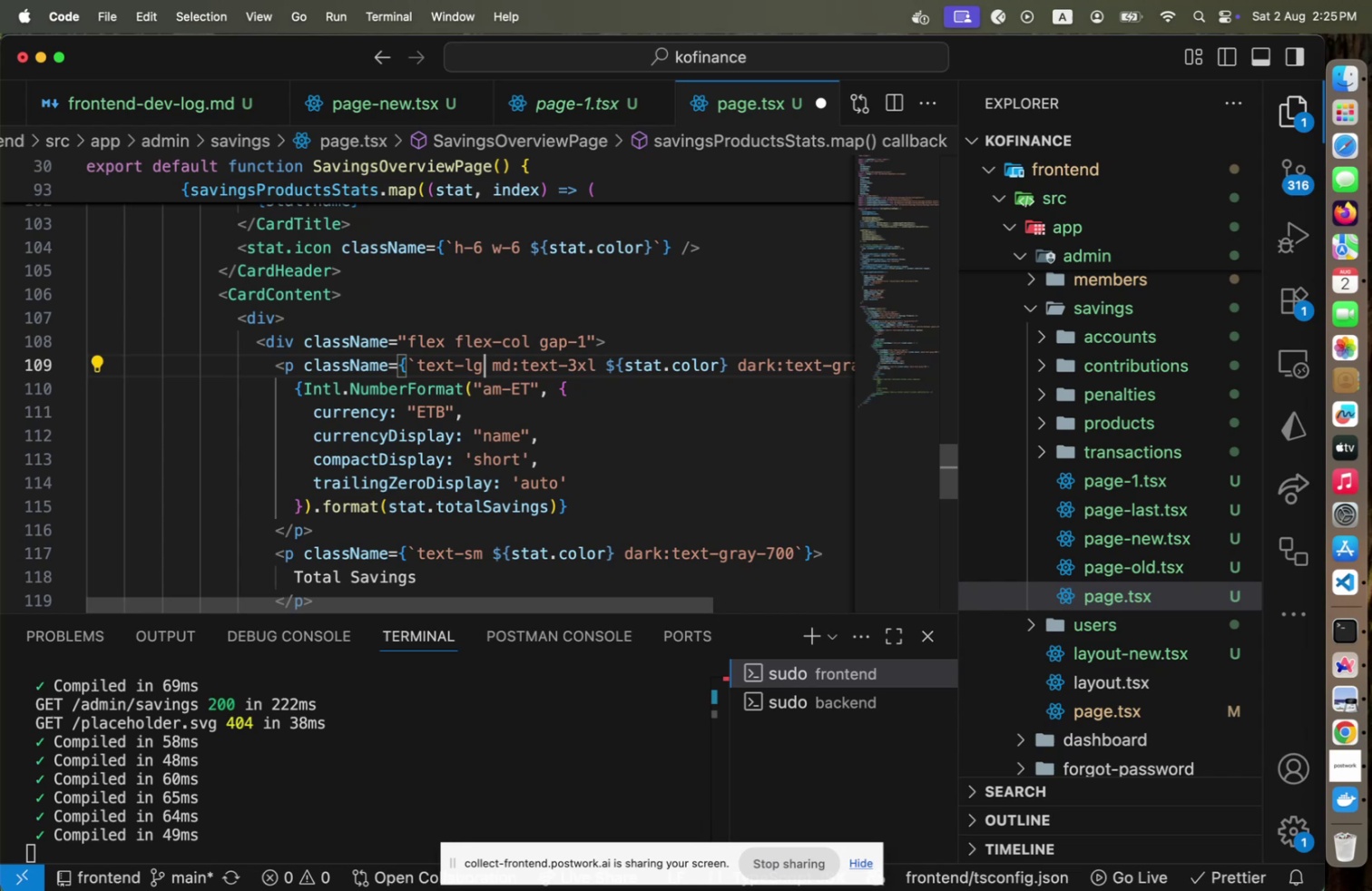 
key(ArrowRight)
 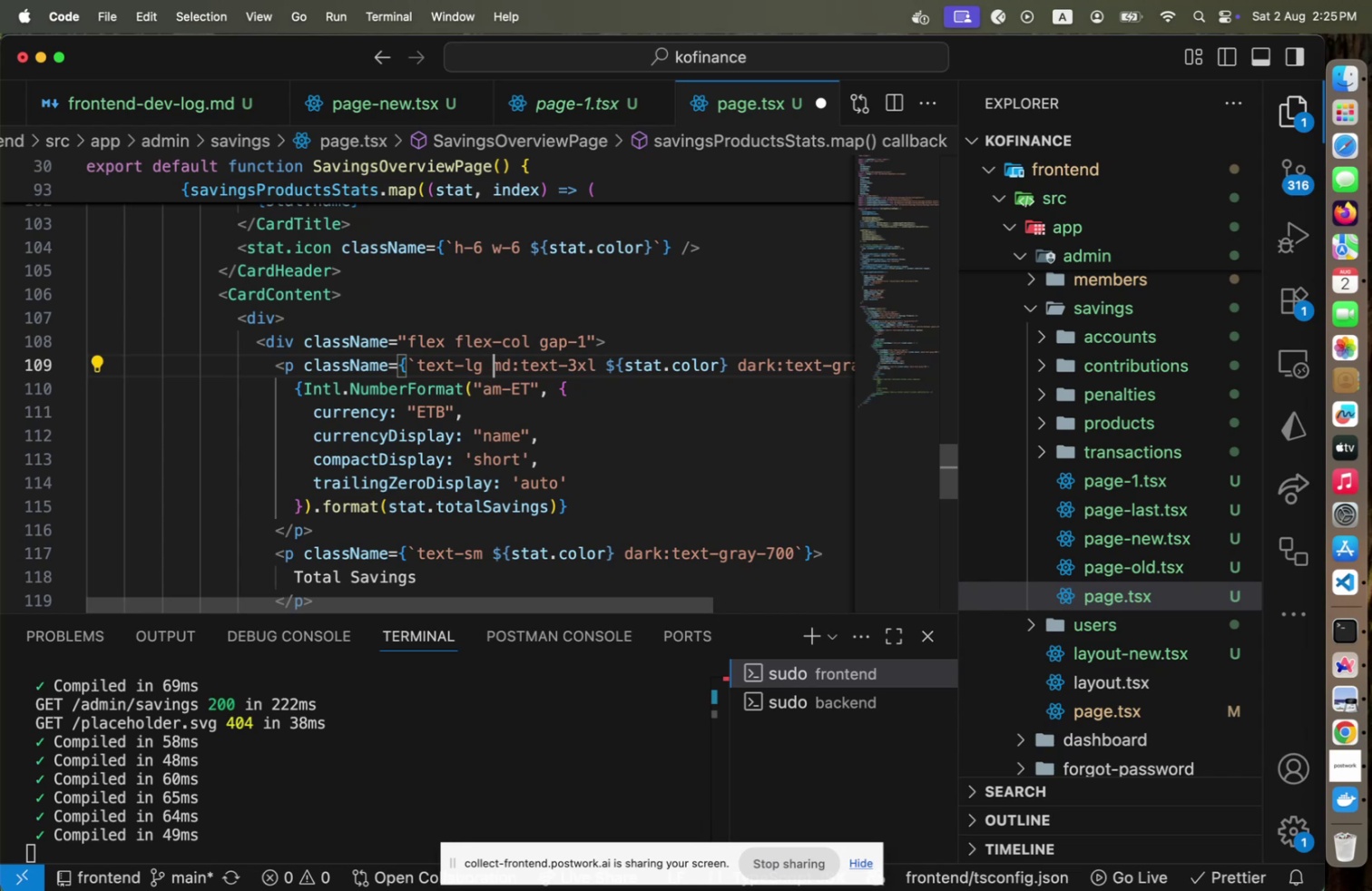 
key(Meta+CommandLeft)
 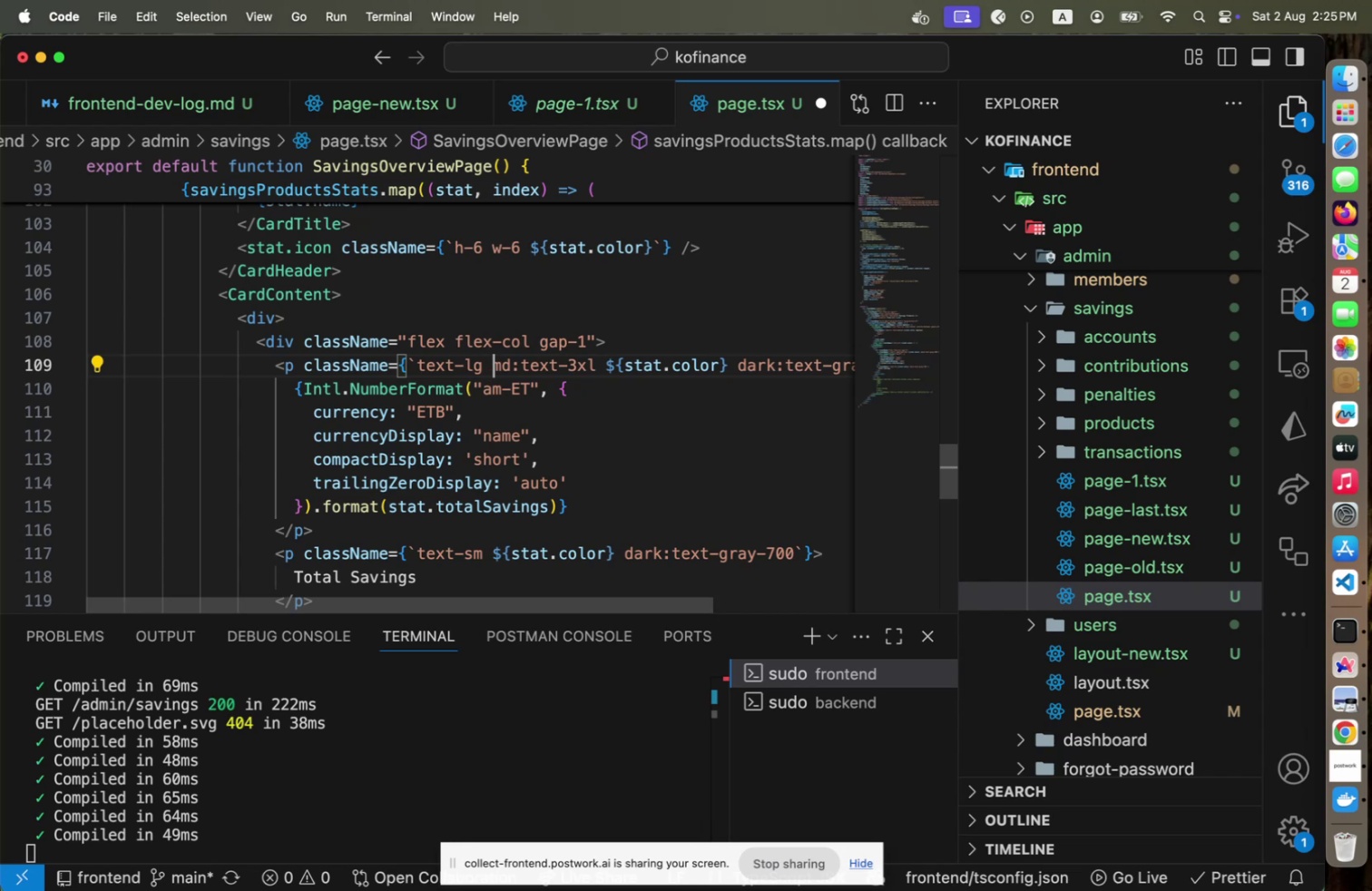 
key(Meta+S)
 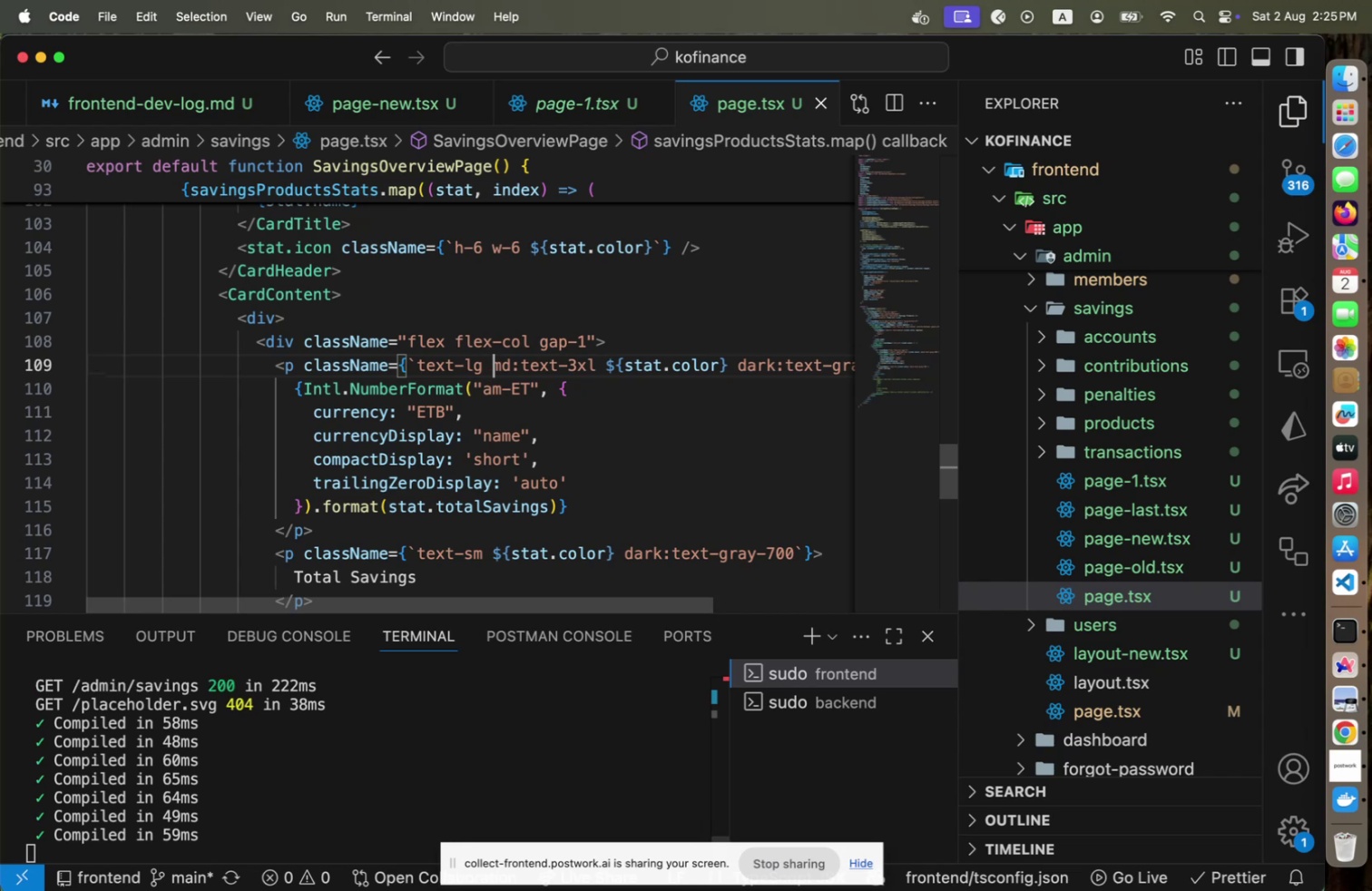 
key(Meta+CommandLeft)
 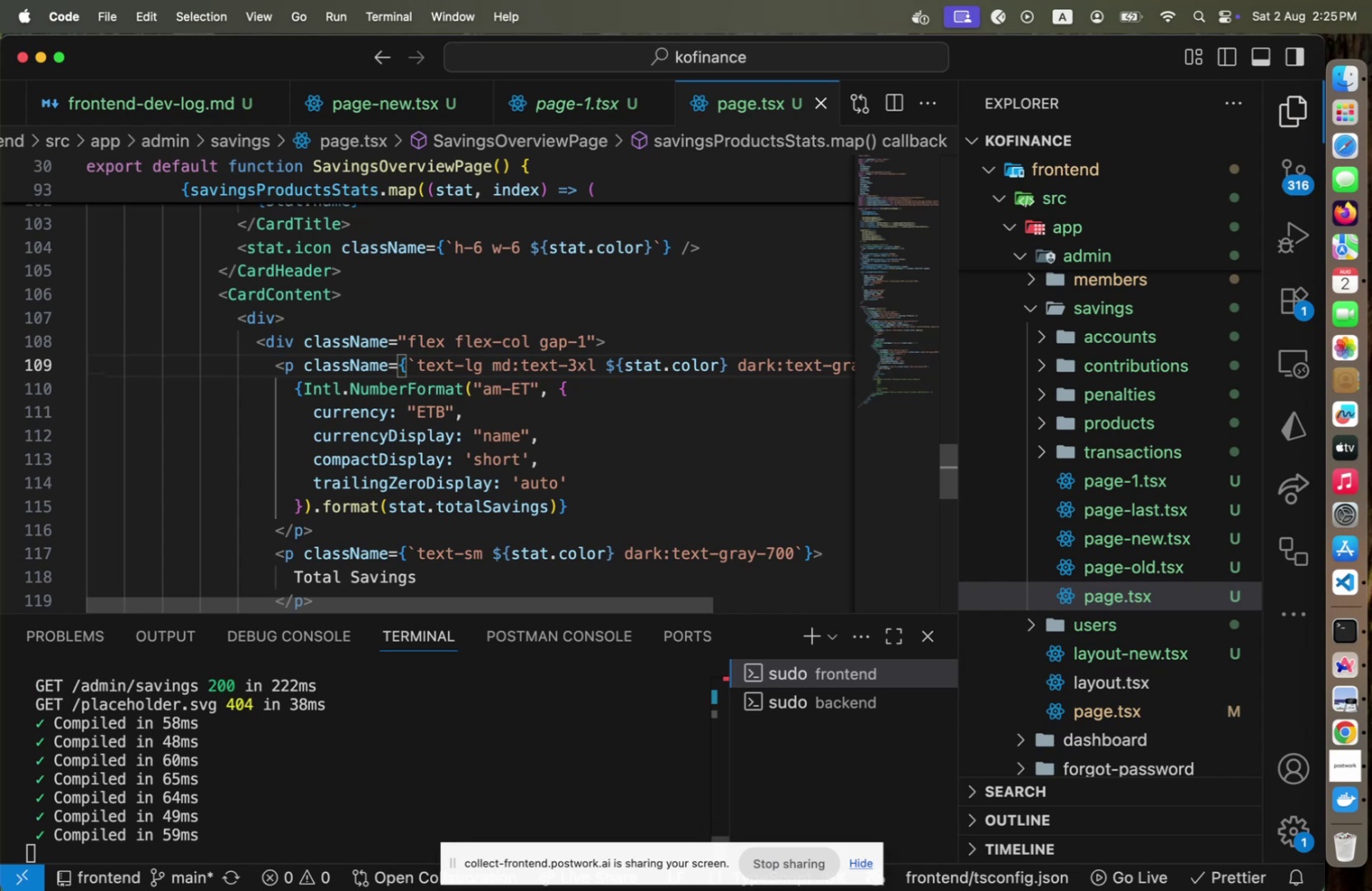 
key(Meta+Tab)
 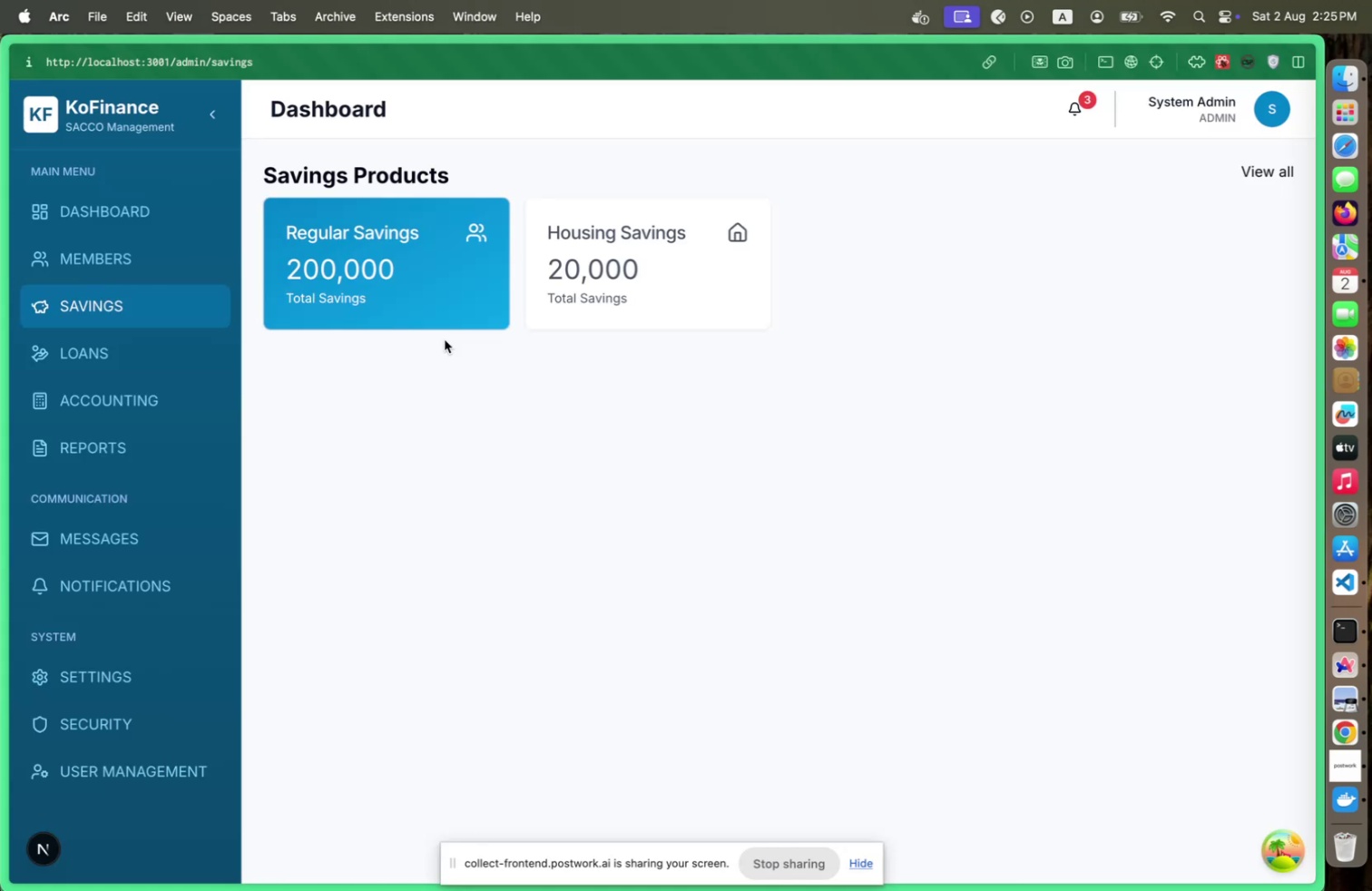 
key(Meta+CommandLeft)
 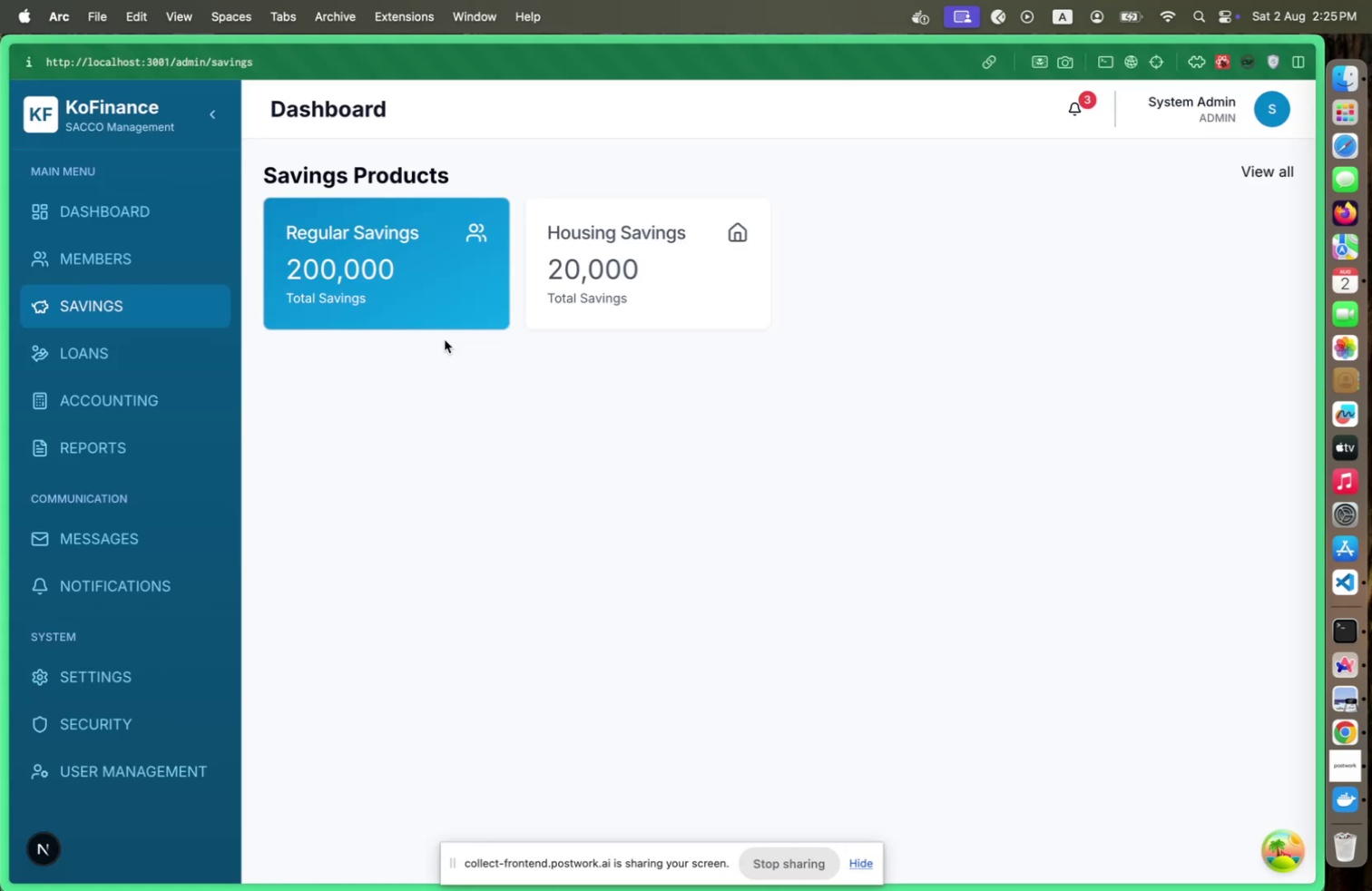 
key(Meta+Tab)
 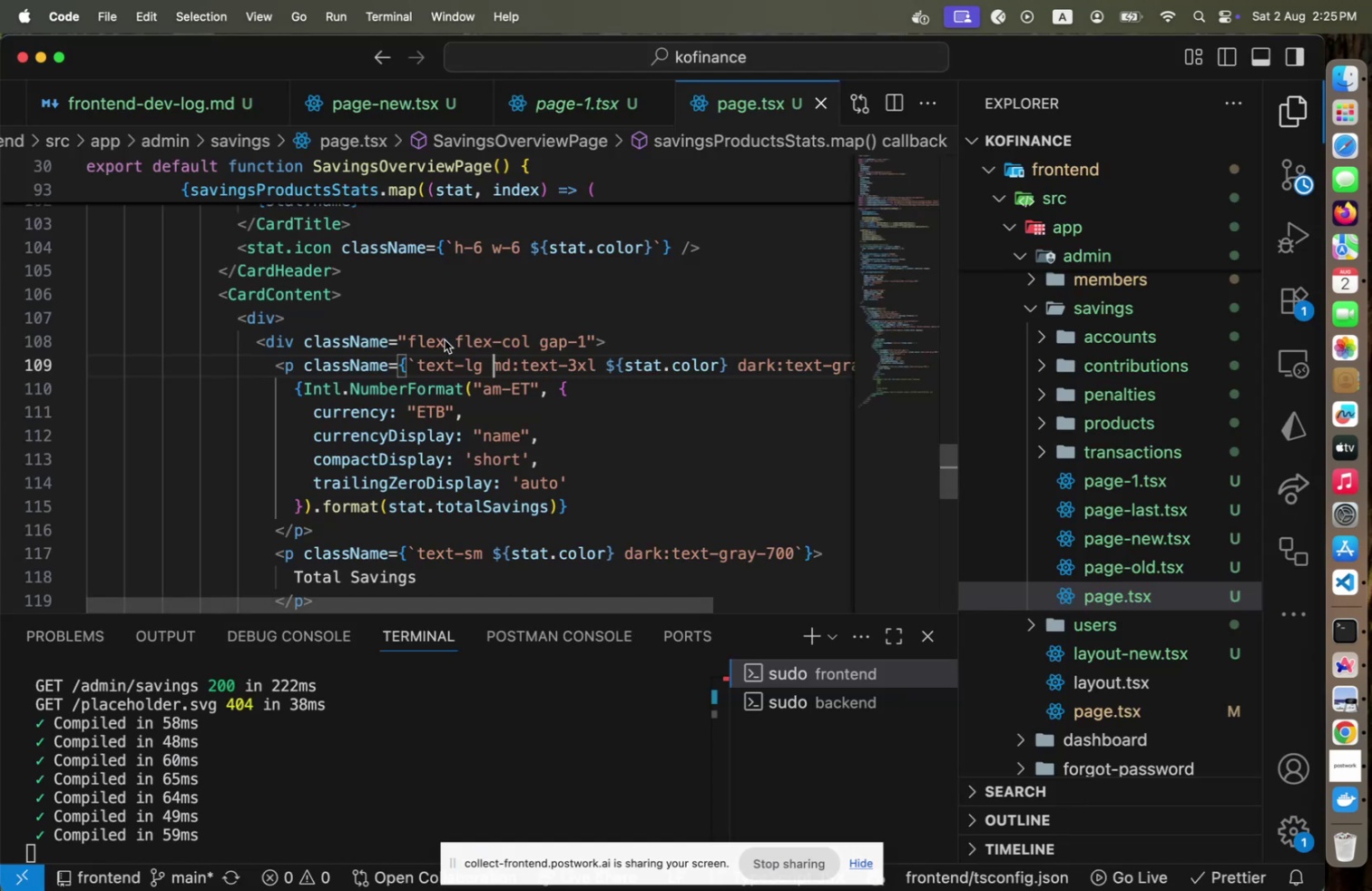 
hold_key(key=ArrowRight, duration=0.33)
 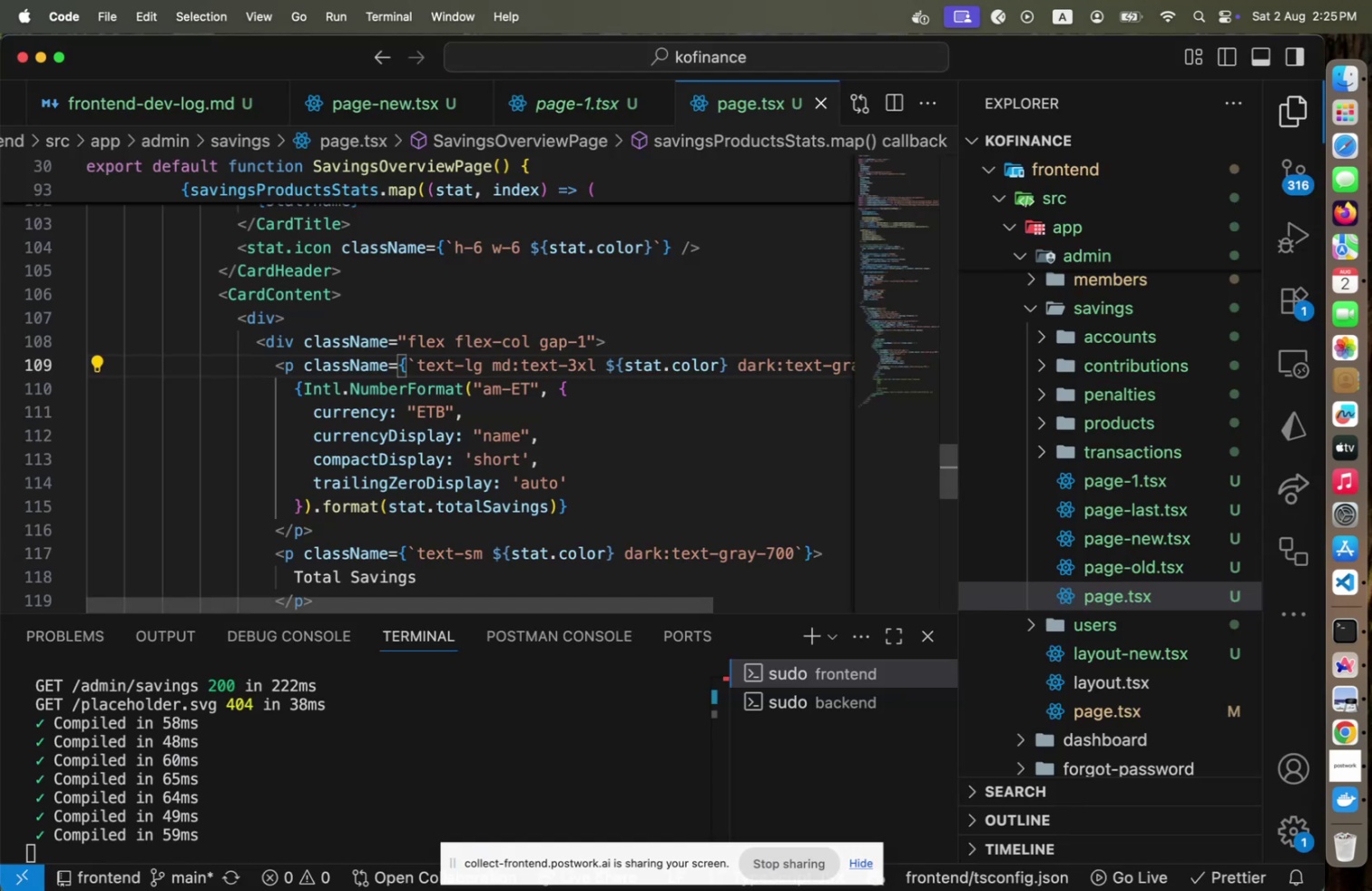 
hold_key(key=ArrowLeft, duration=0.97)
 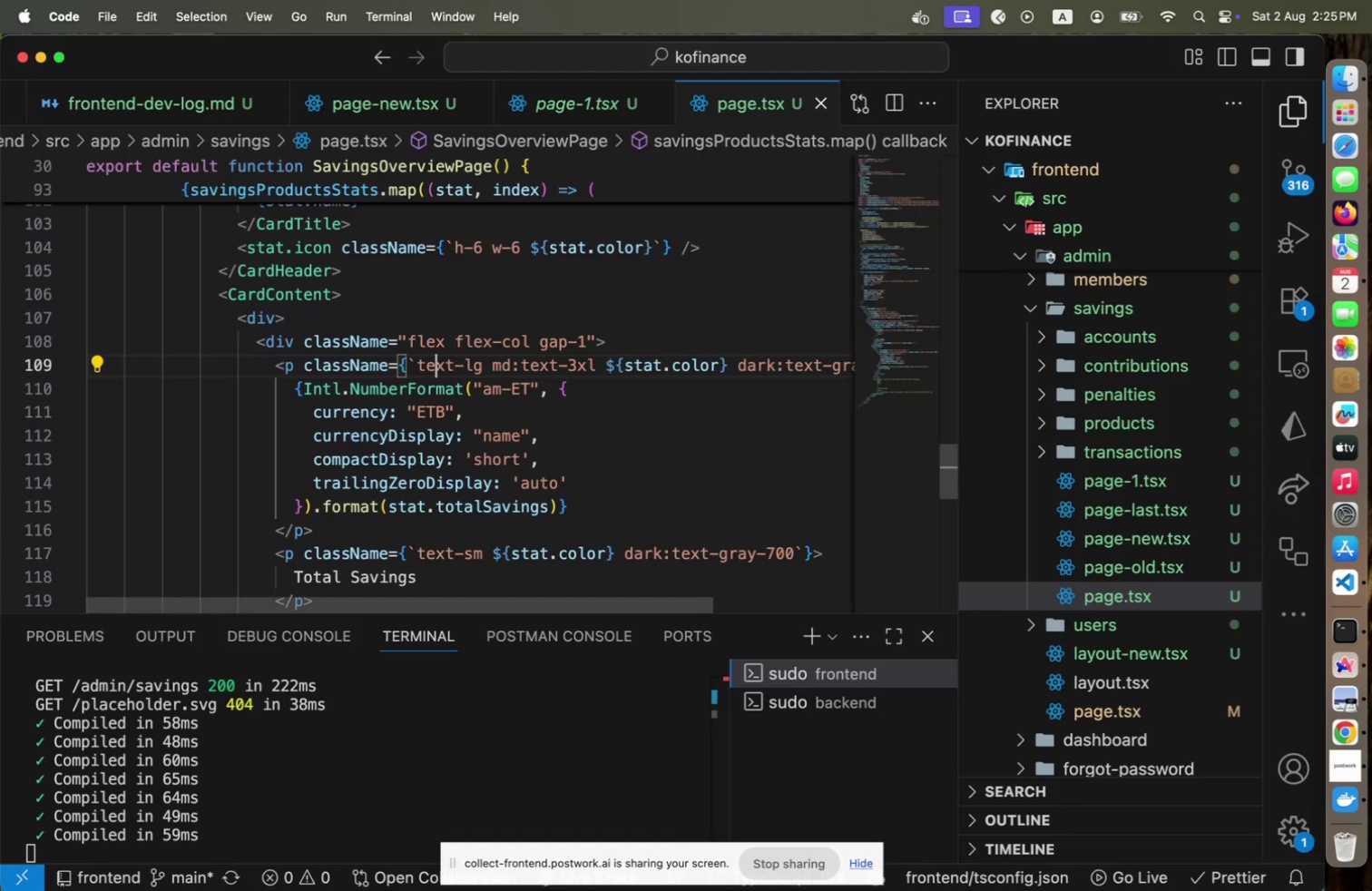 
key(ArrowLeft)
 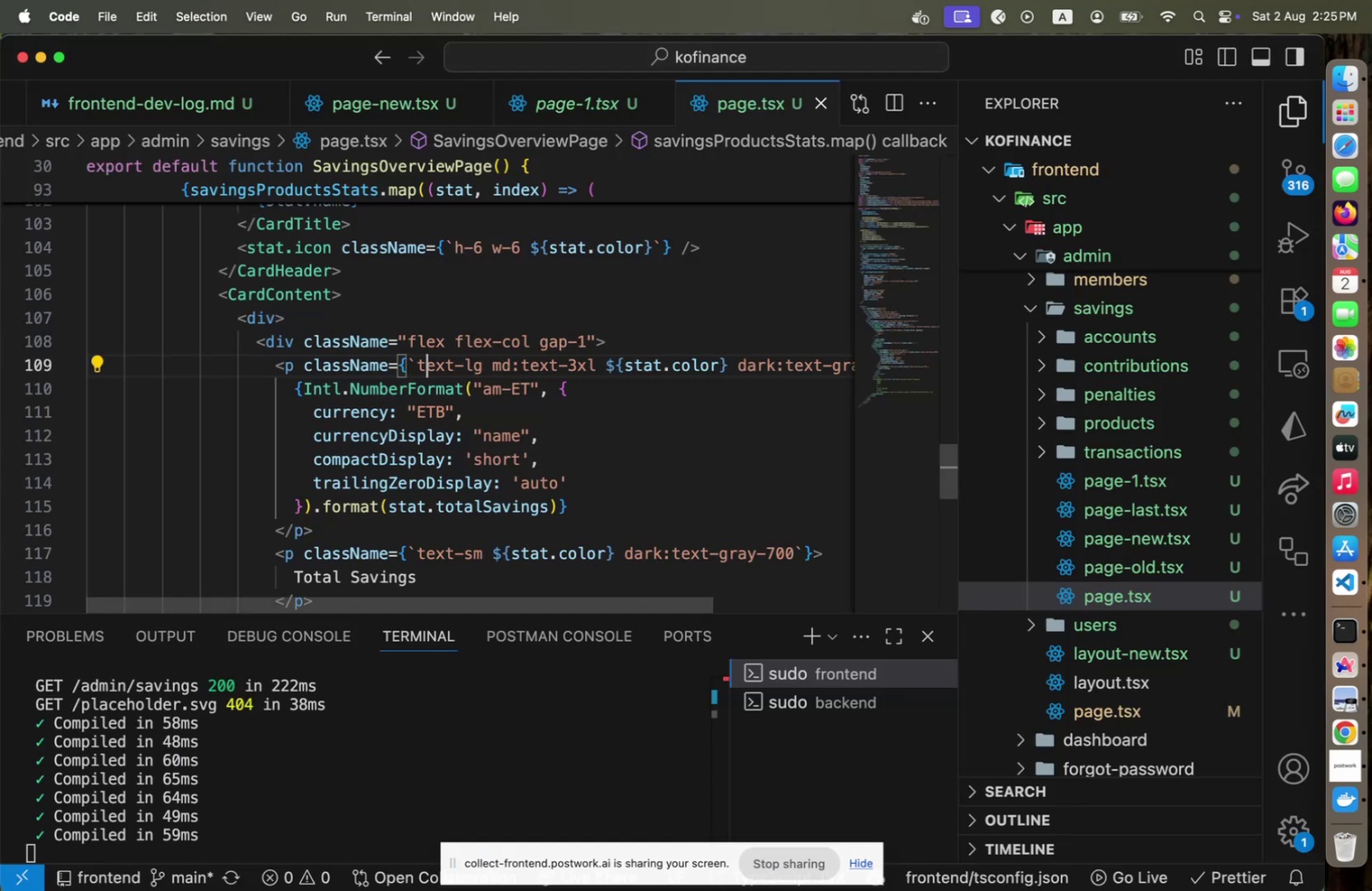 
key(ArrowLeft)
 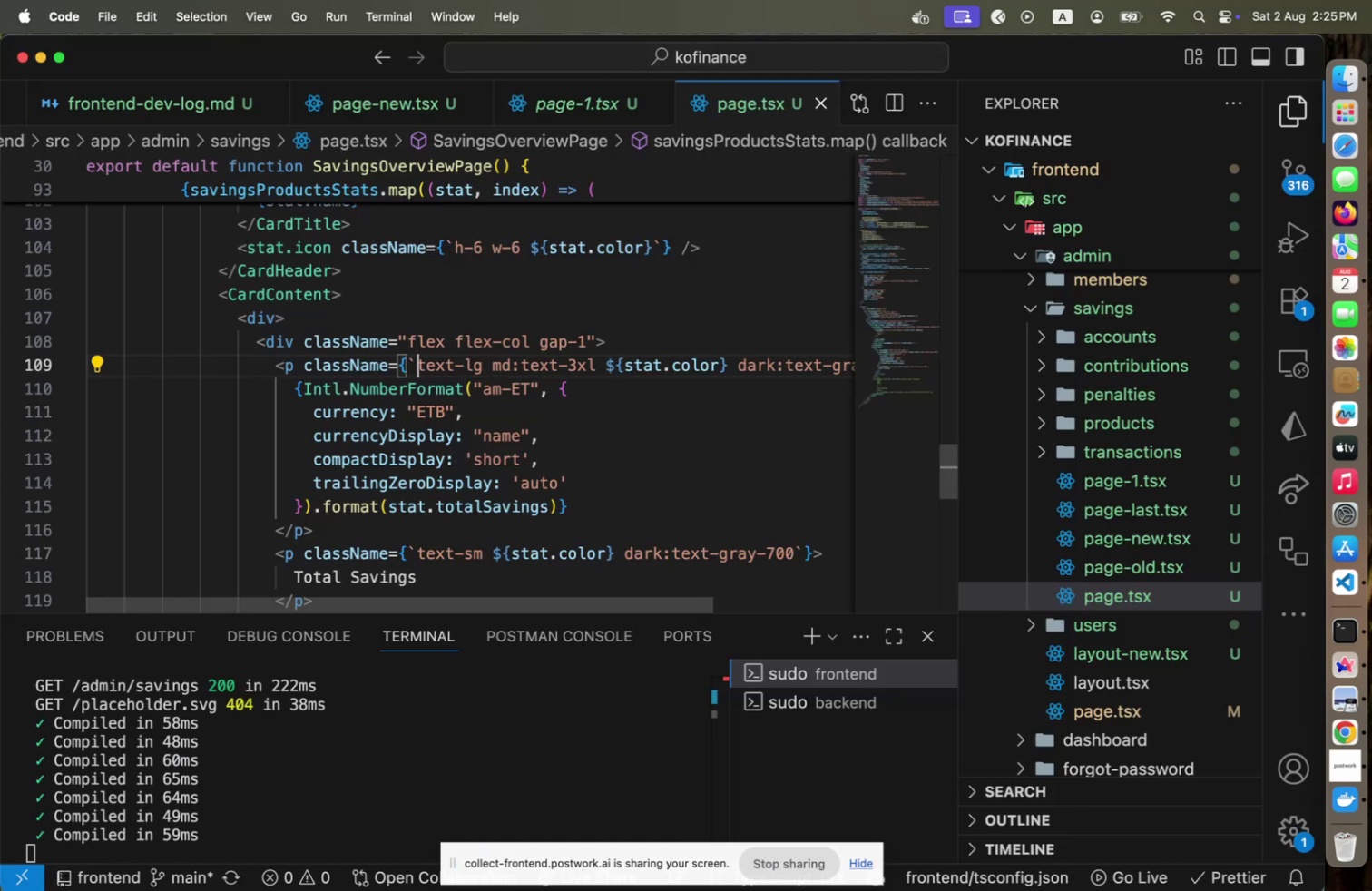 
hold_key(key=ArrowRight, duration=1.51)
 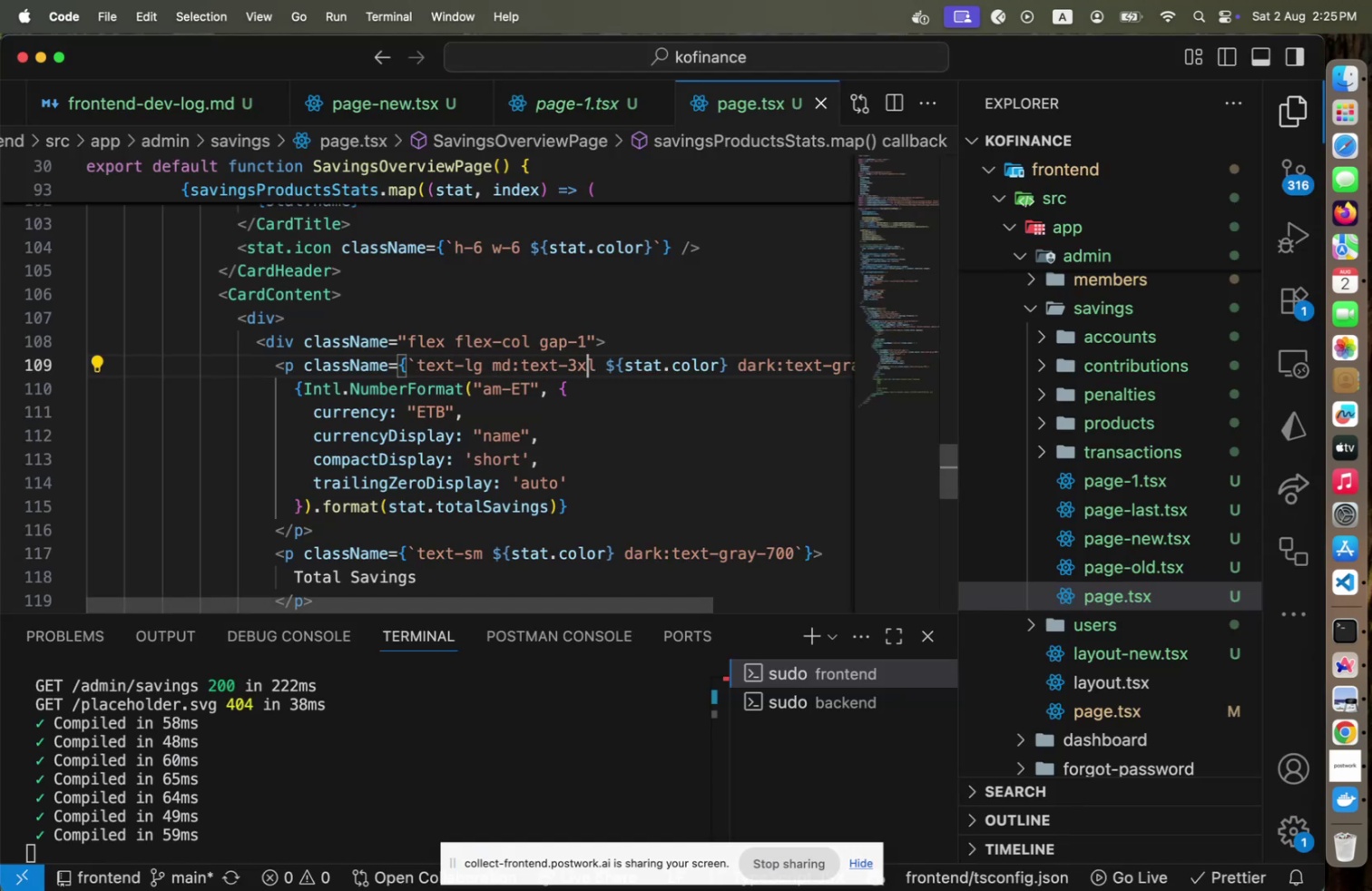 
hold_key(key=ArrowRight, duration=0.37)
 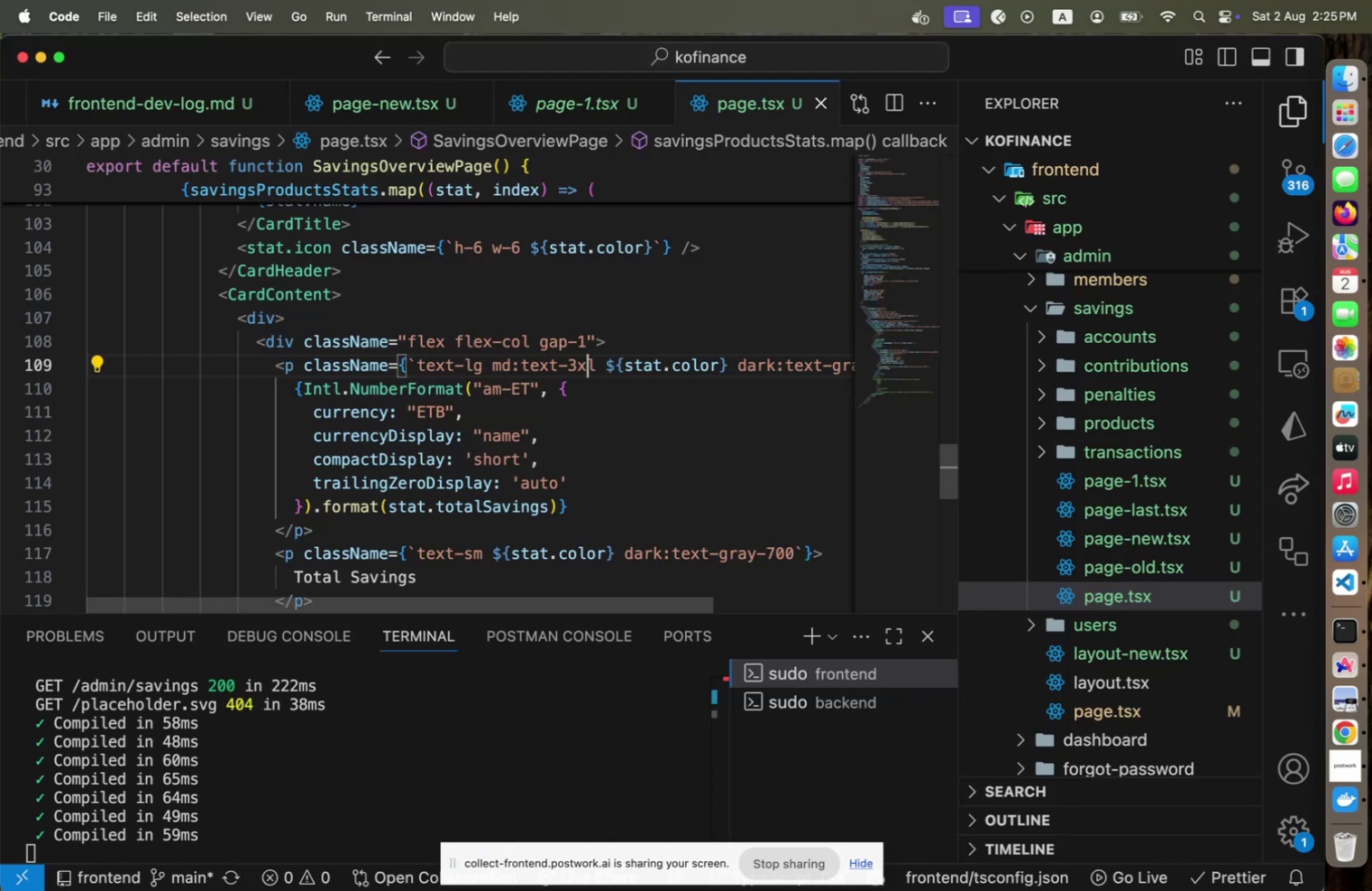 
key(ArrowRight)
 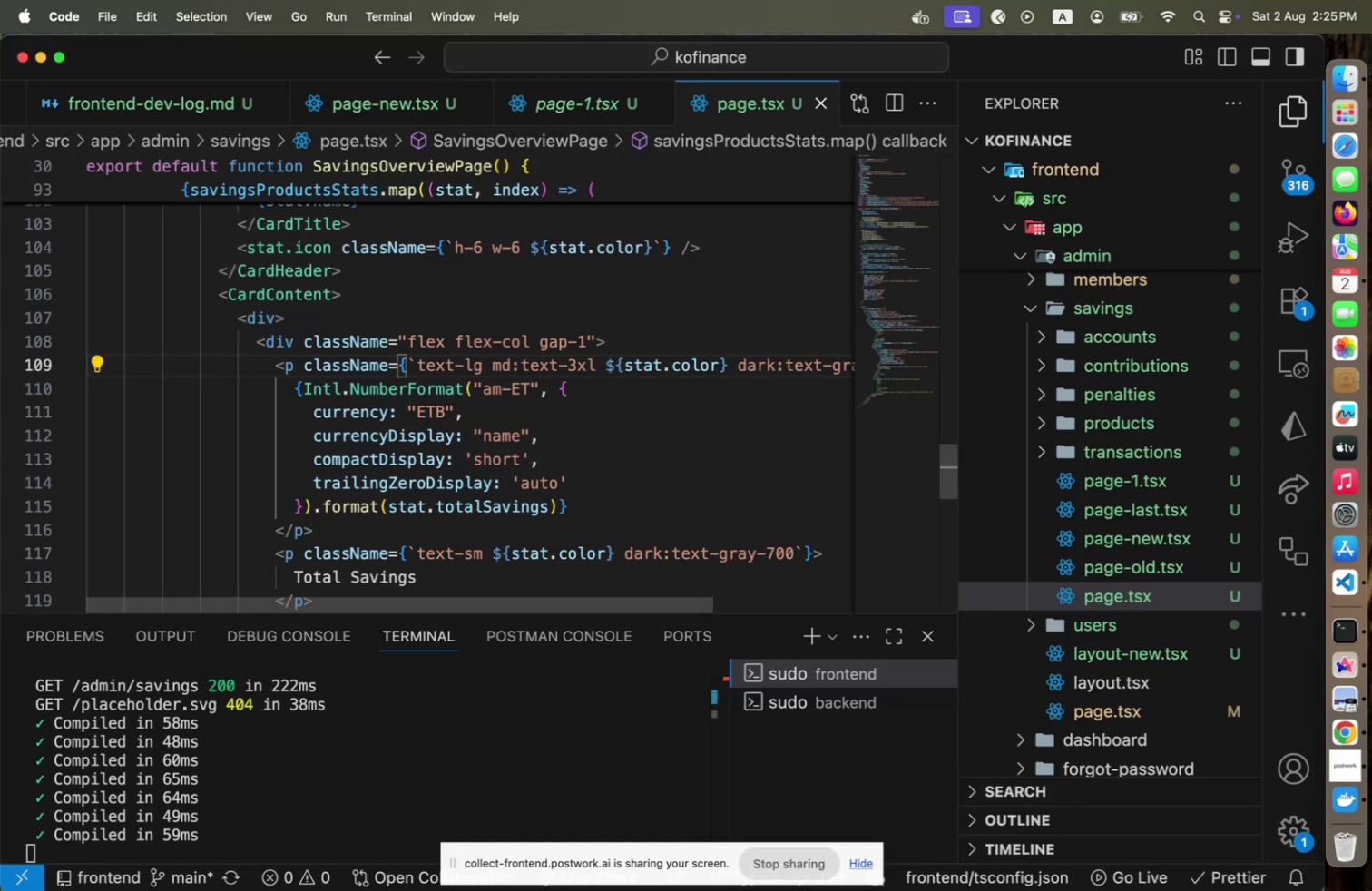 
key(Meta+CommandLeft)
 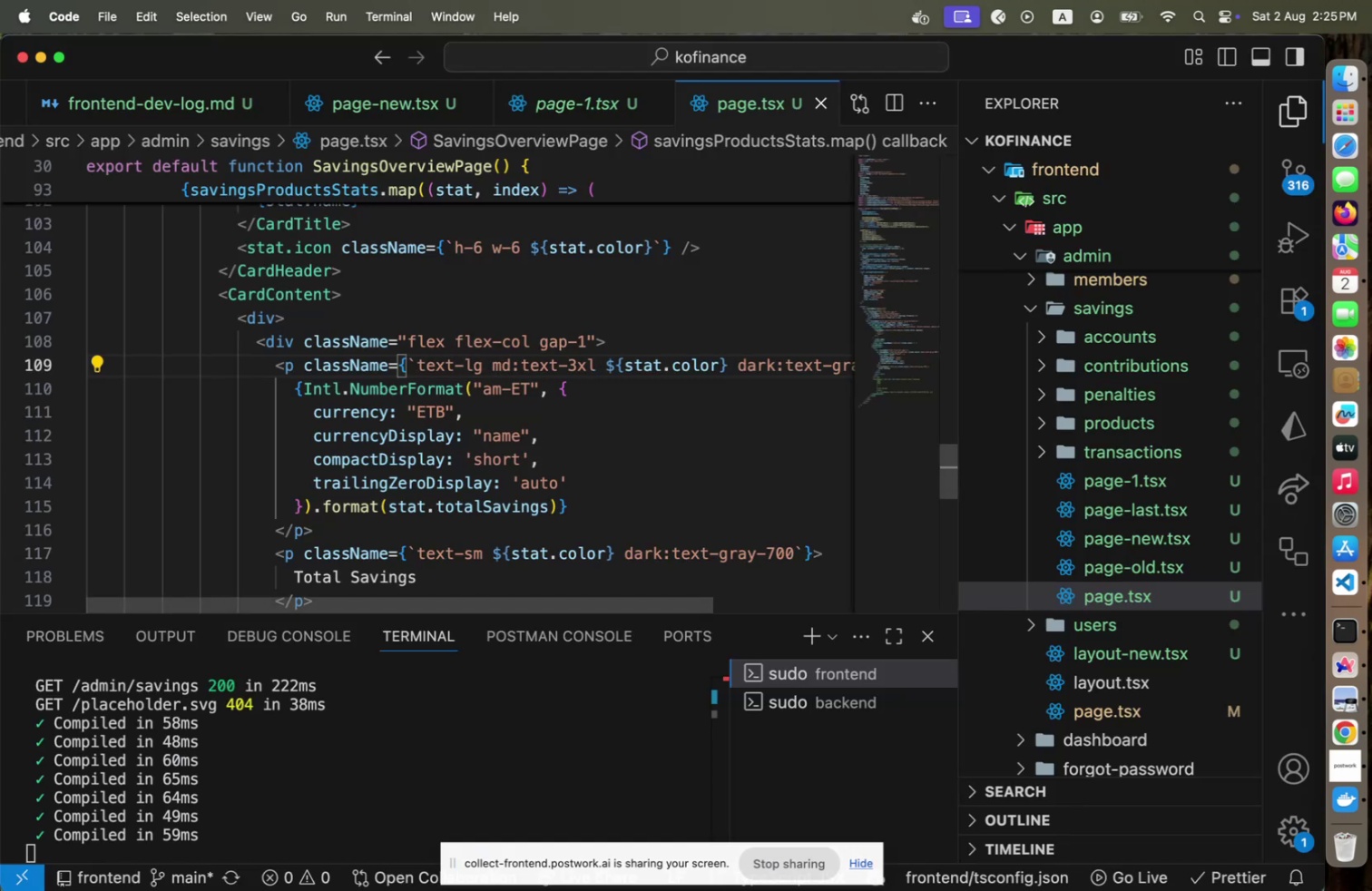 
key(Meta+Tab)
 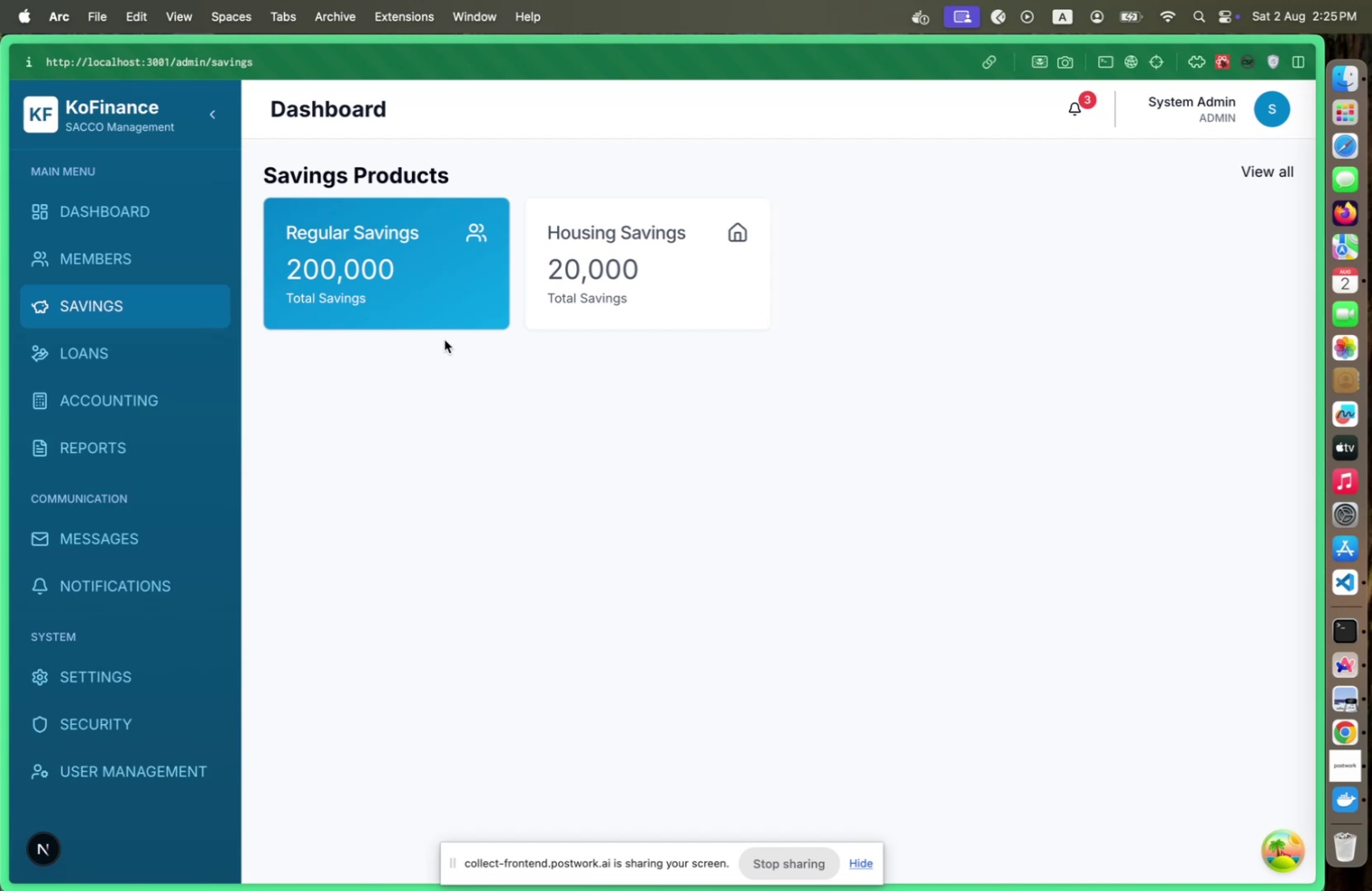 
key(Meta+CommandLeft)
 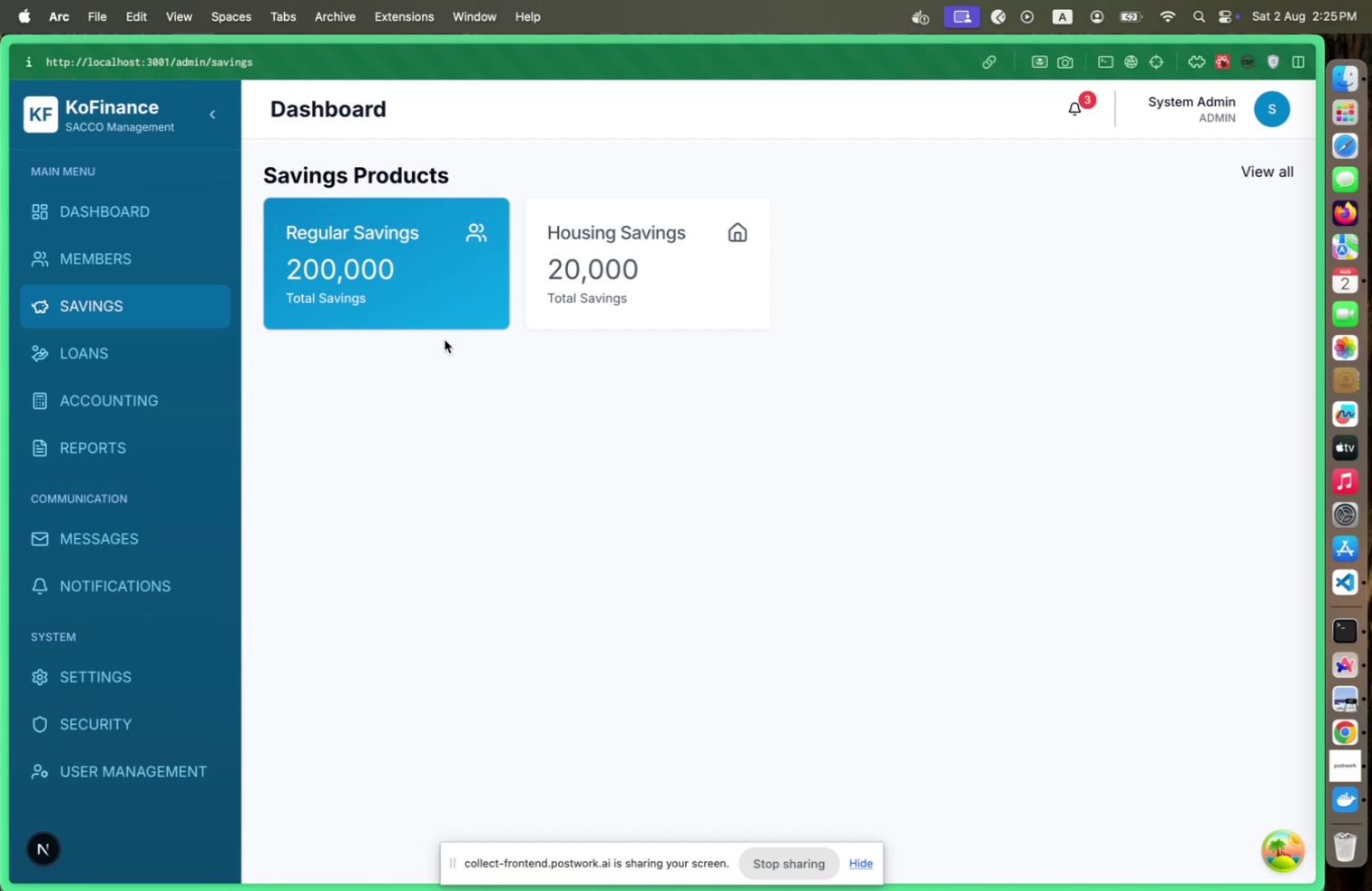 
key(Meta+Tab)
 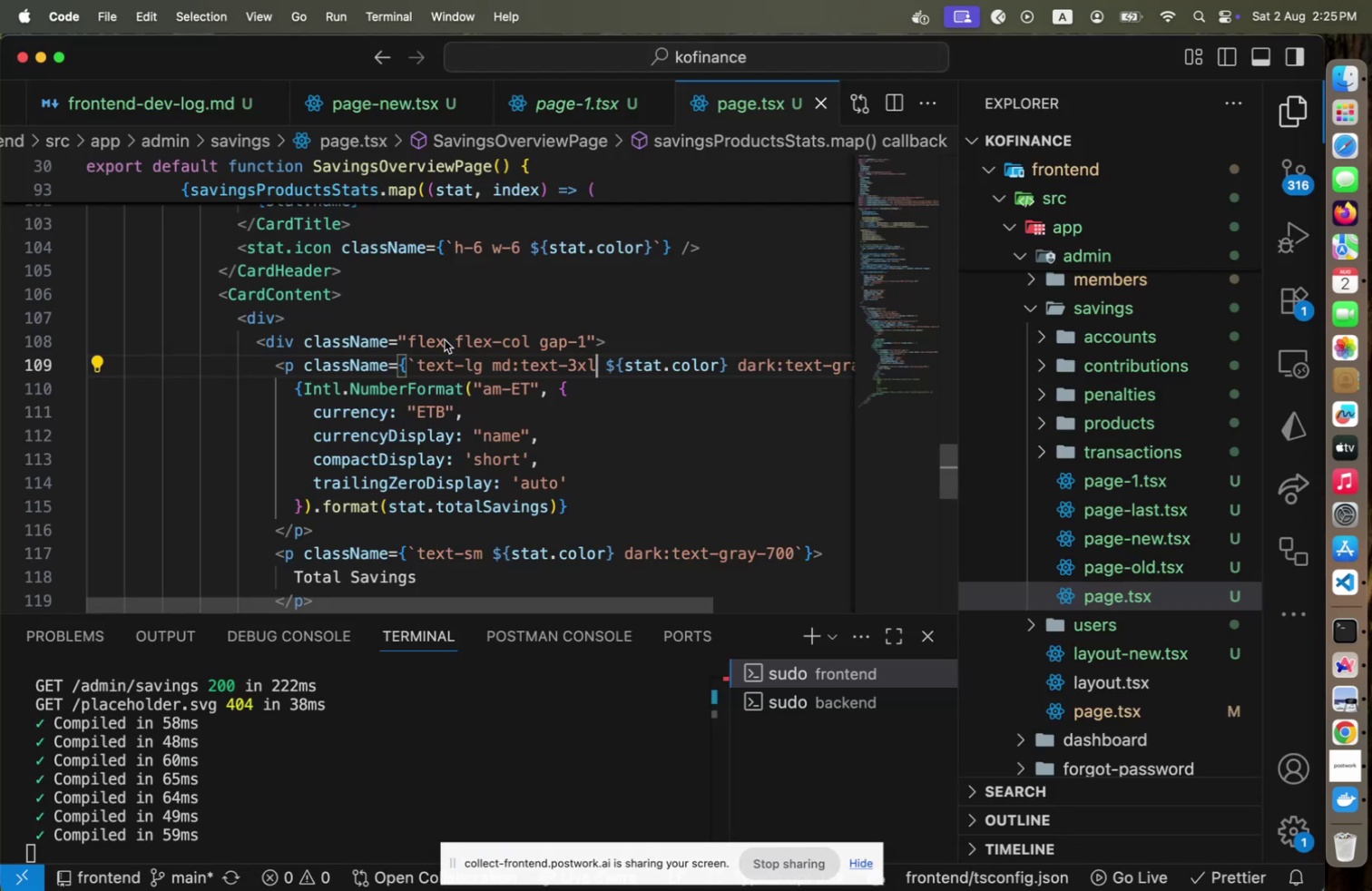 
key(ArrowLeft)
 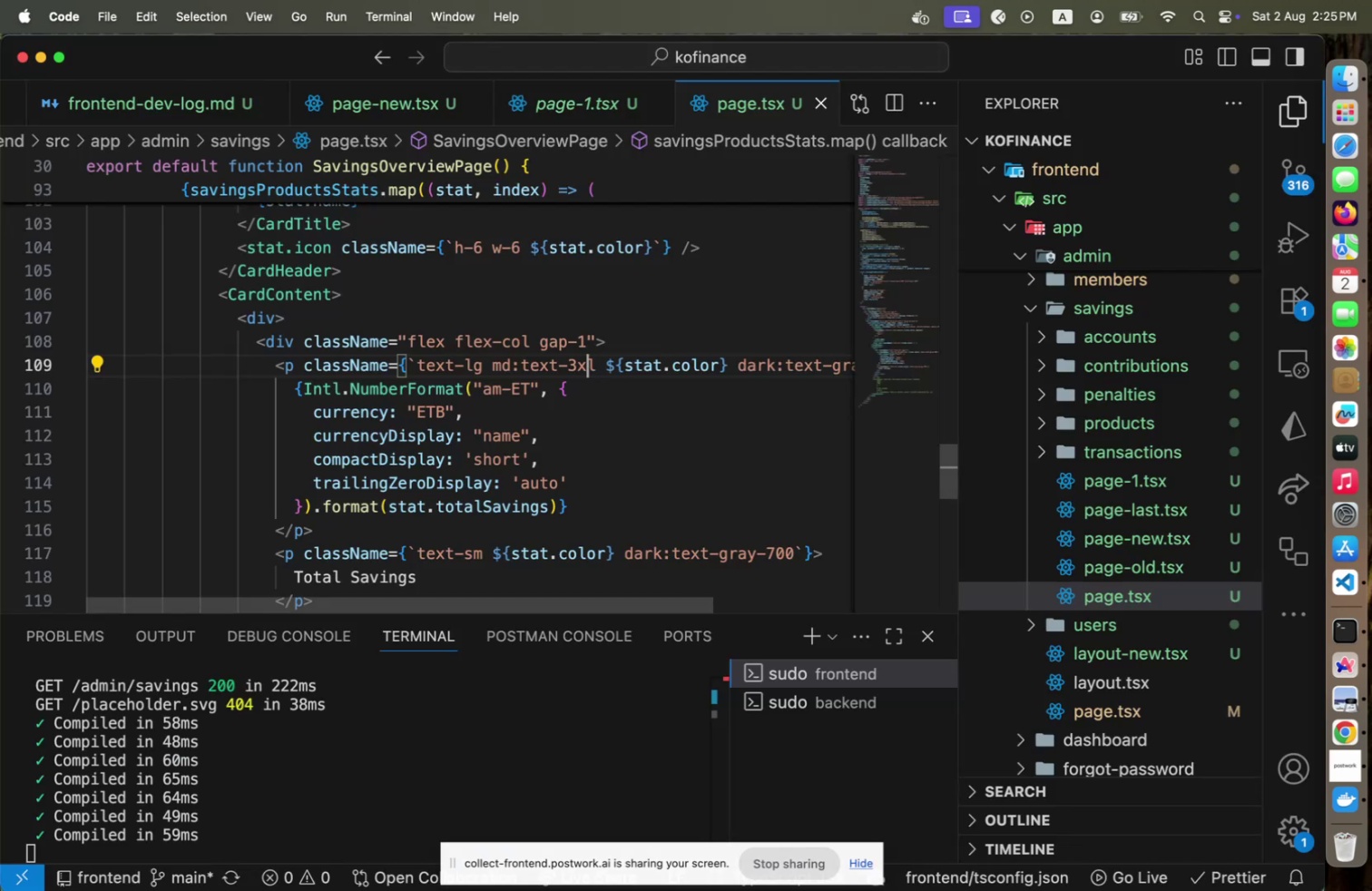 
key(ArrowLeft)
 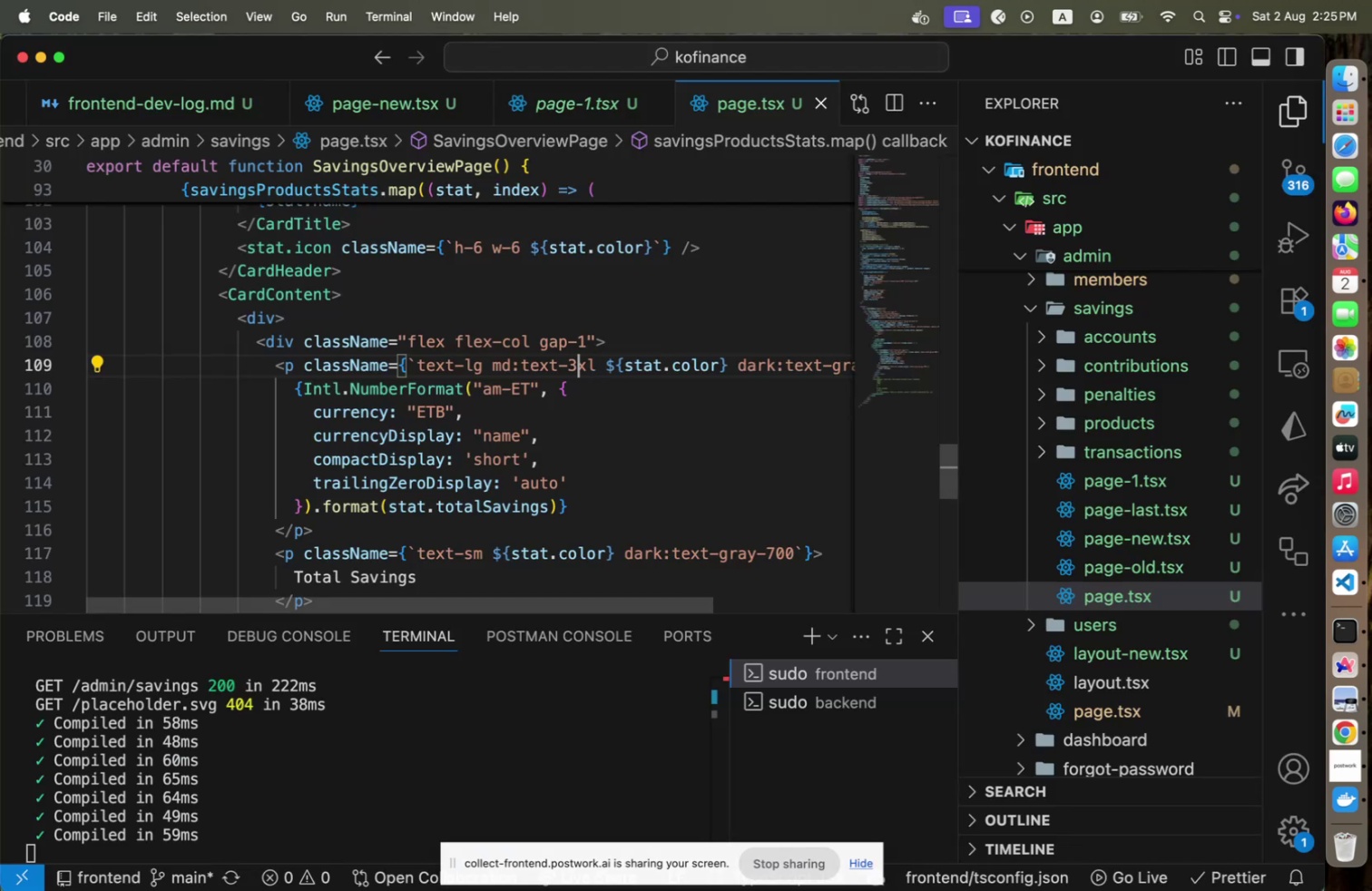 
key(Shift+ShiftLeft)
 